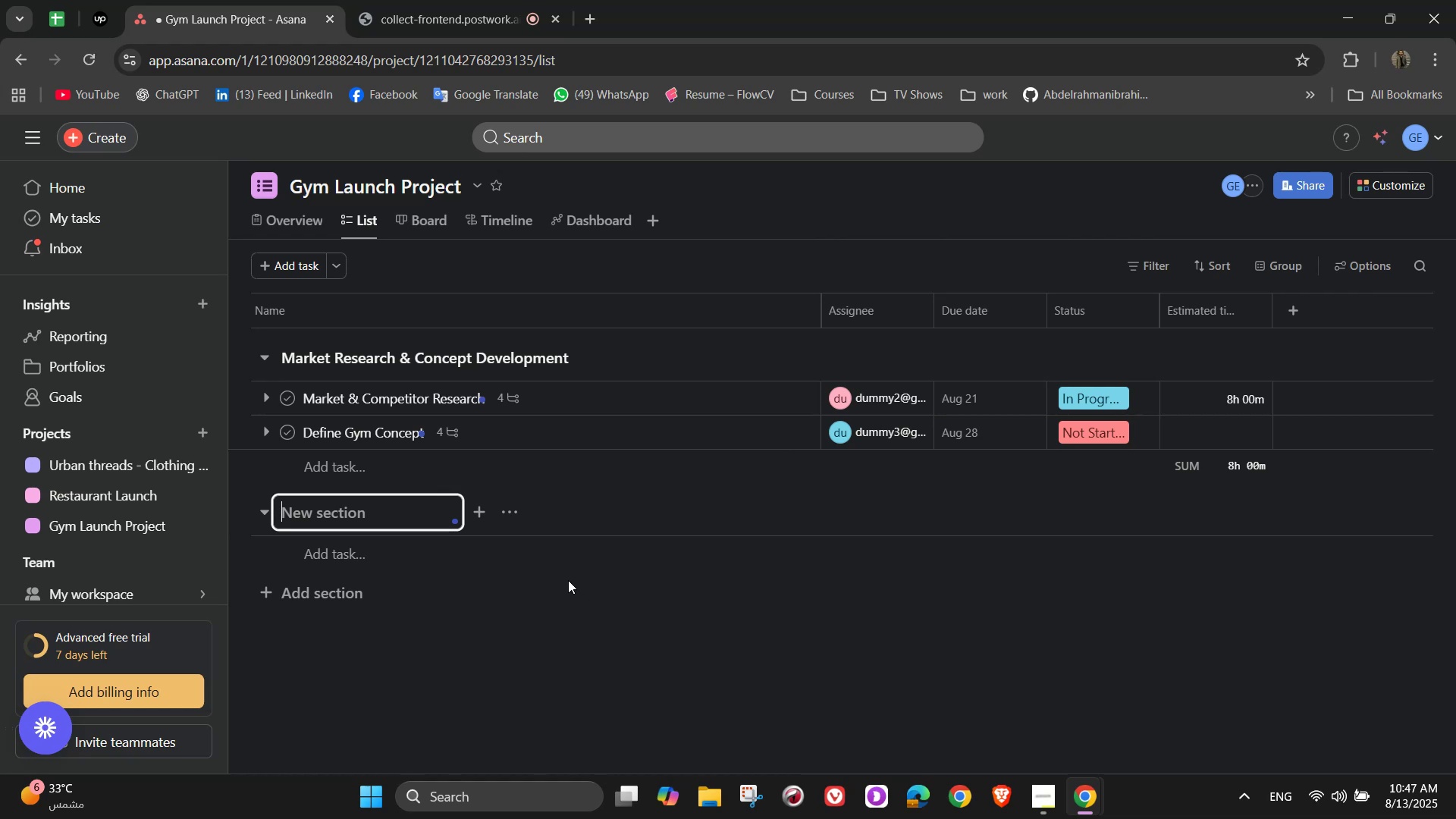 
wait(6.59)
 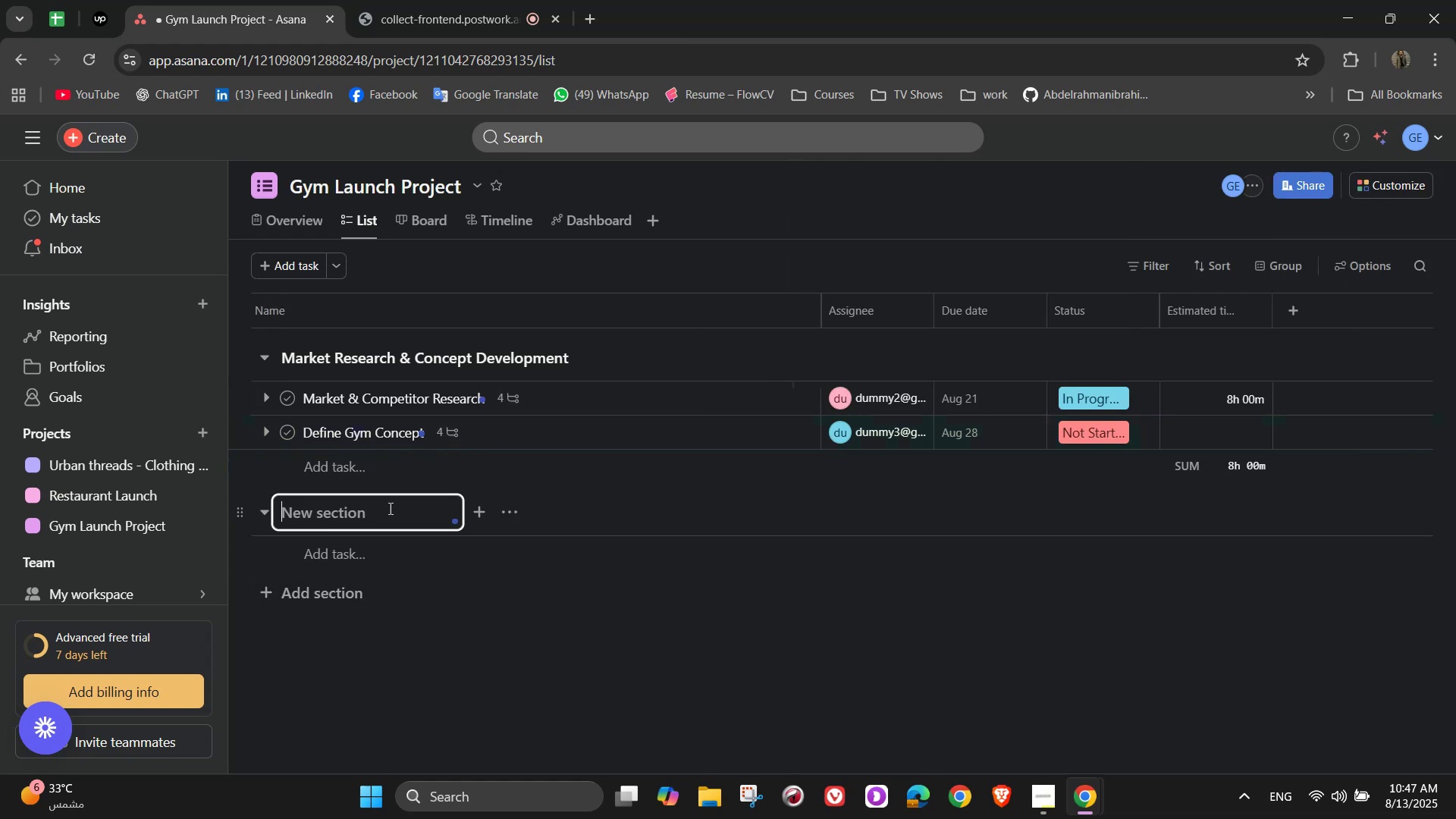 
type(Legal)
 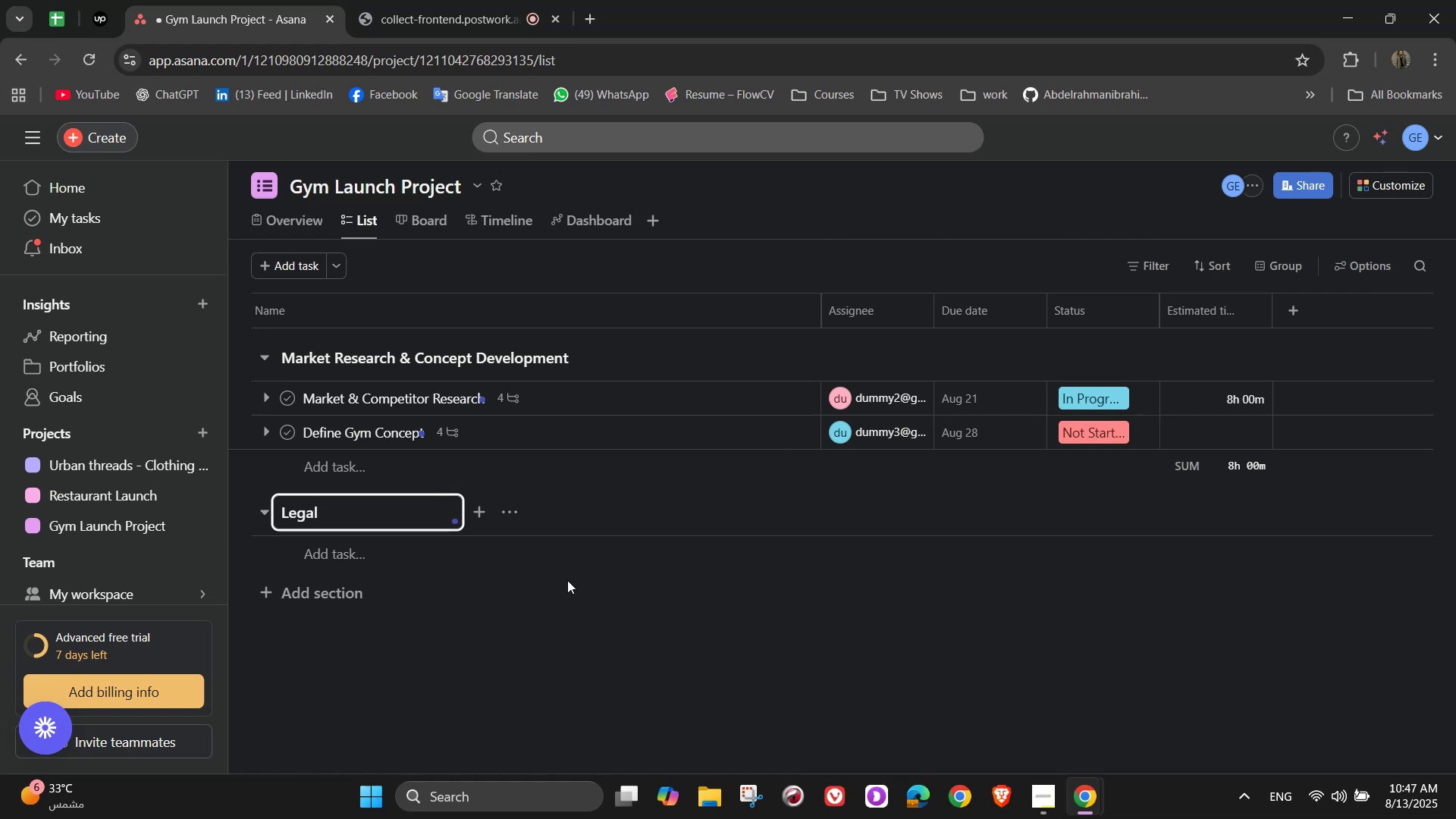 
type( & Comliaance)
 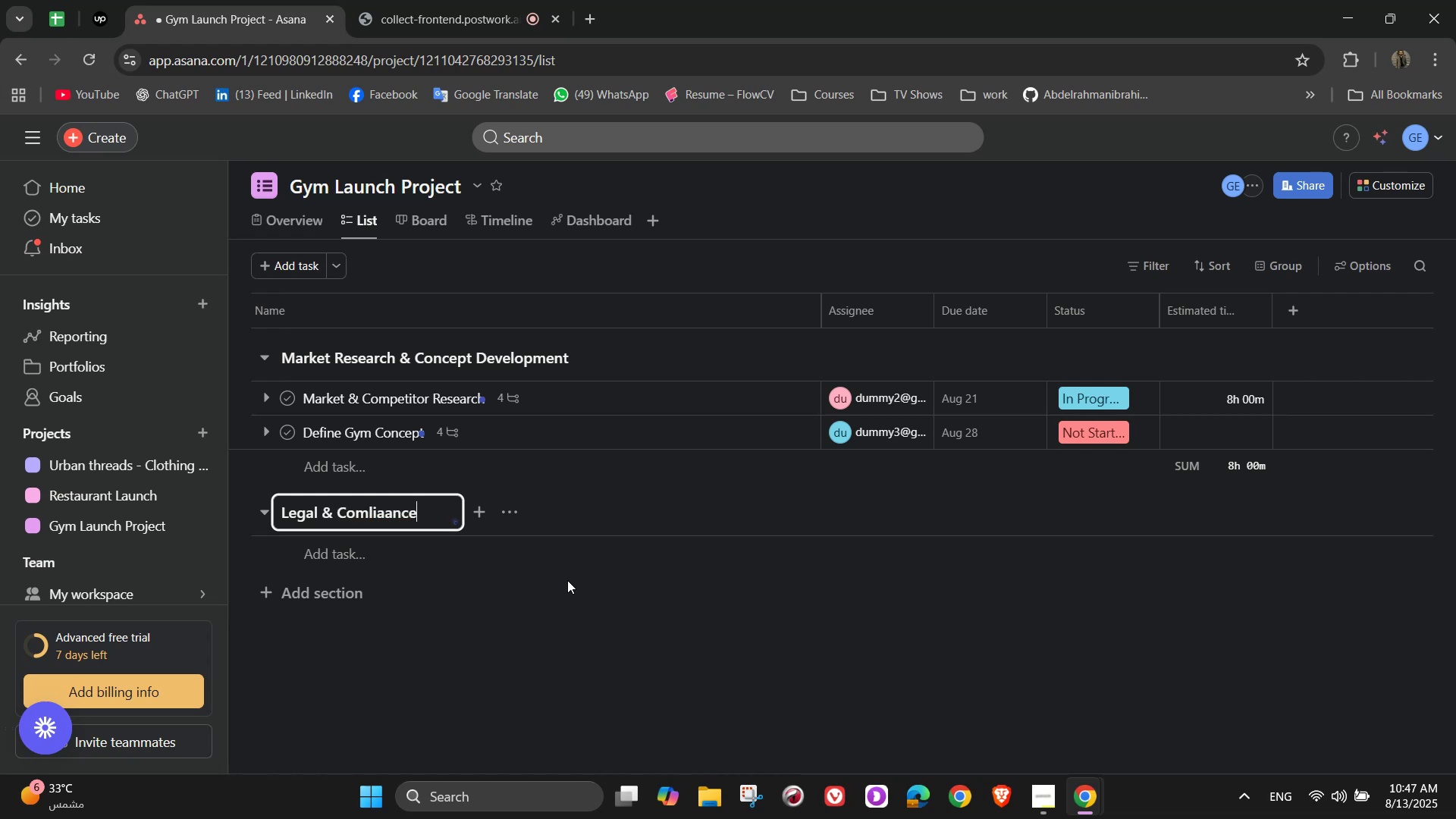 
left_click([392, 527])
 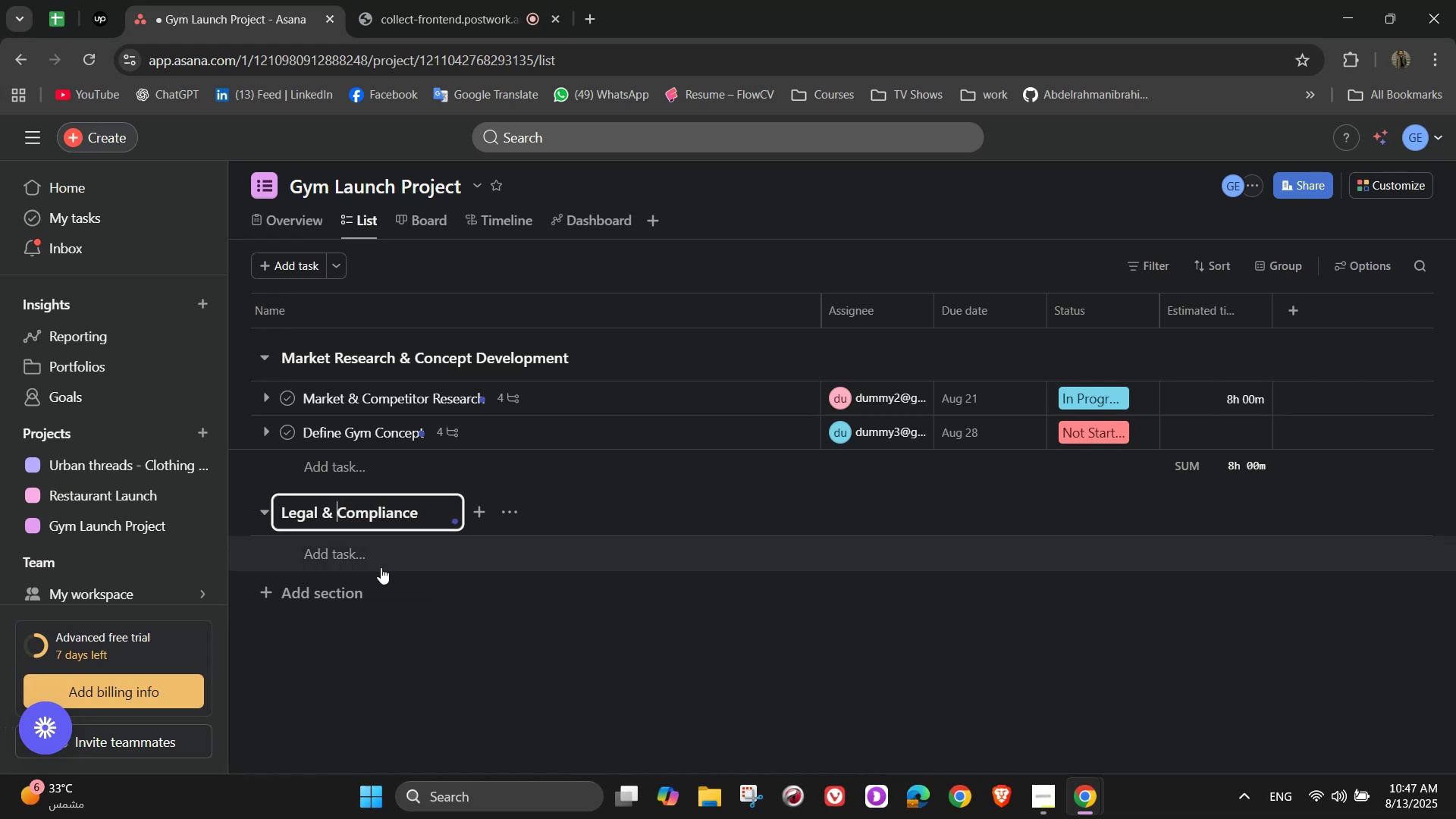 
wait(5.74)
 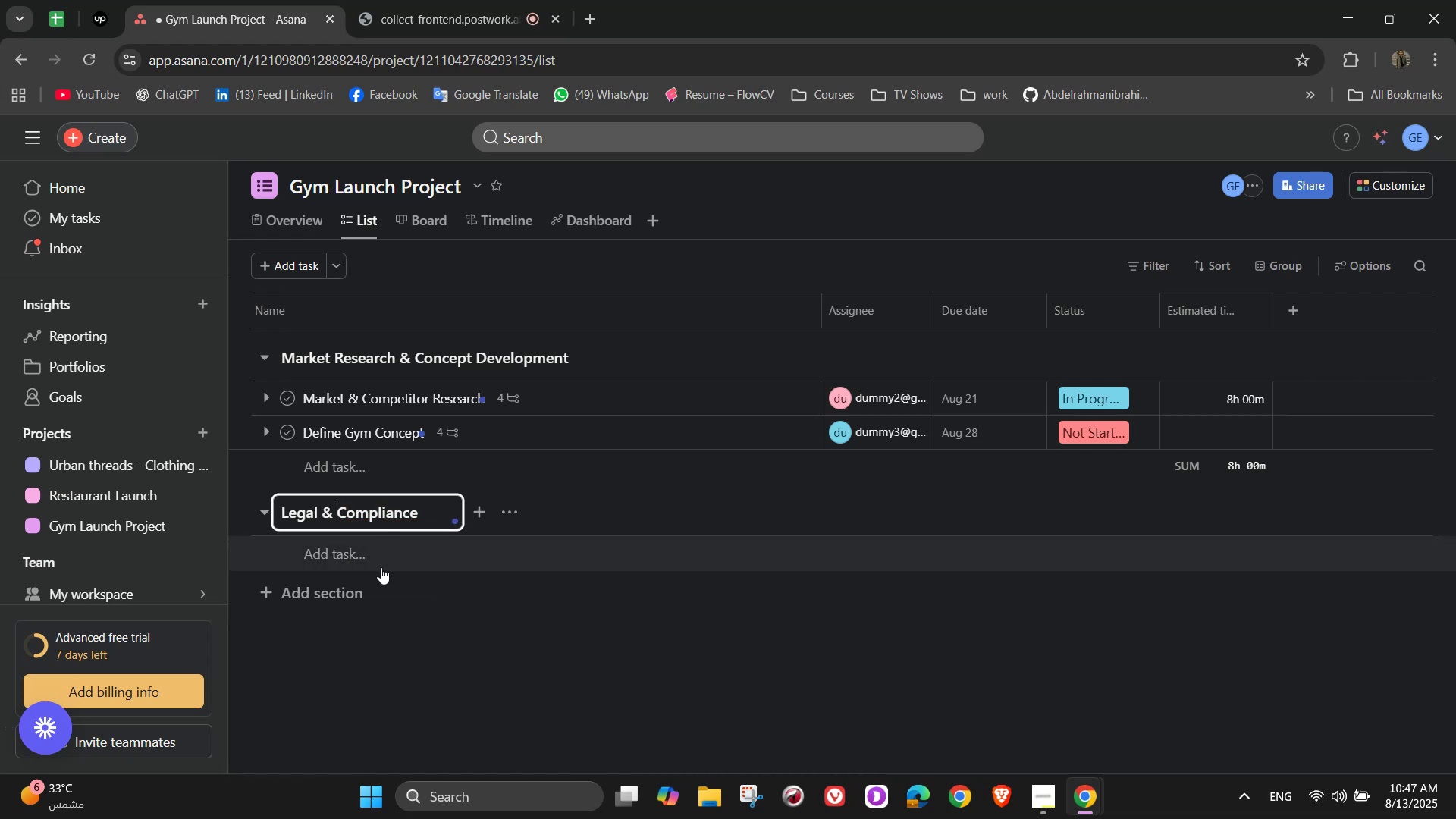 
left_click([383, 567])
 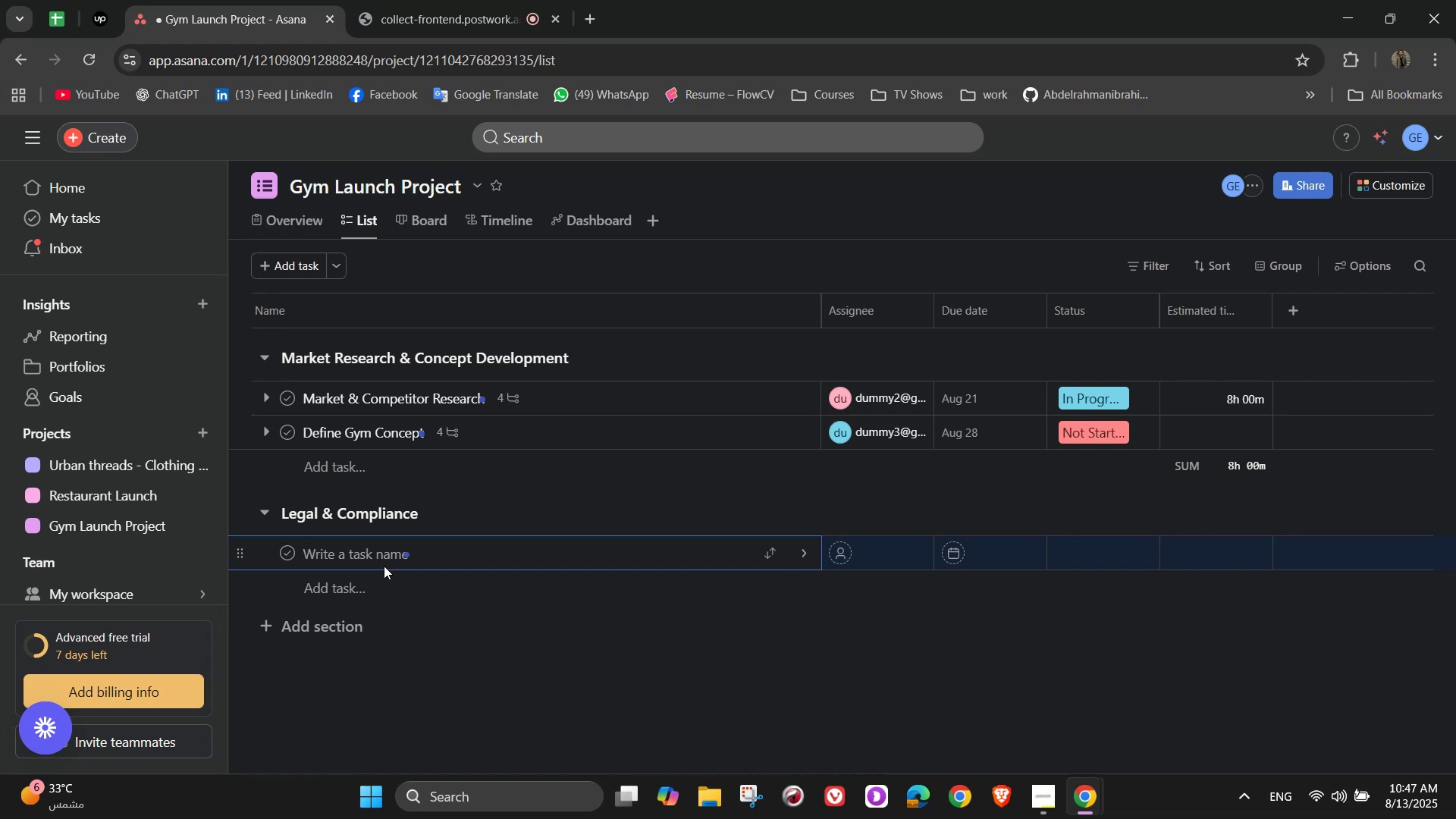 
wait(17.11)
 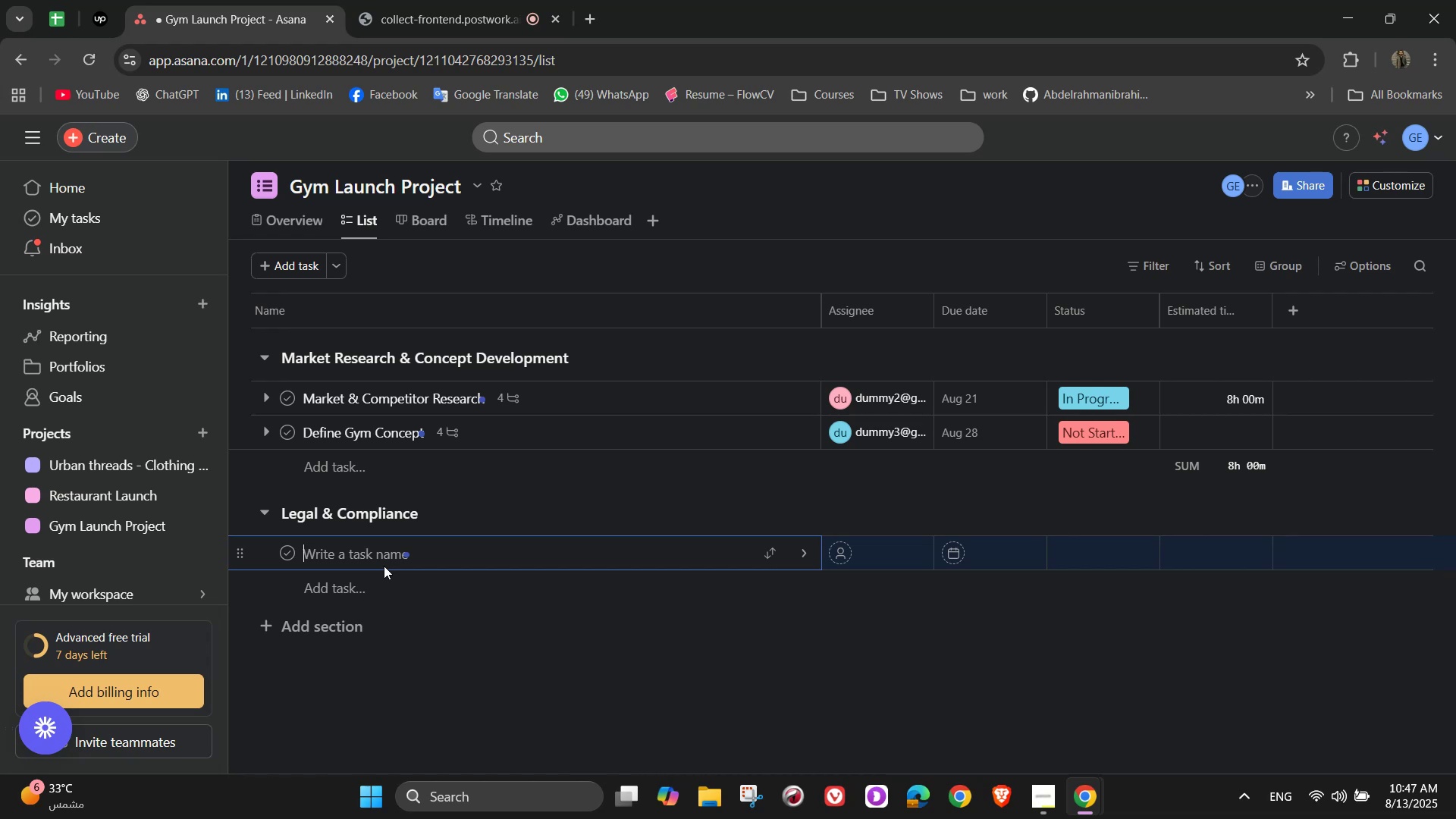 
type(Business Registration)
 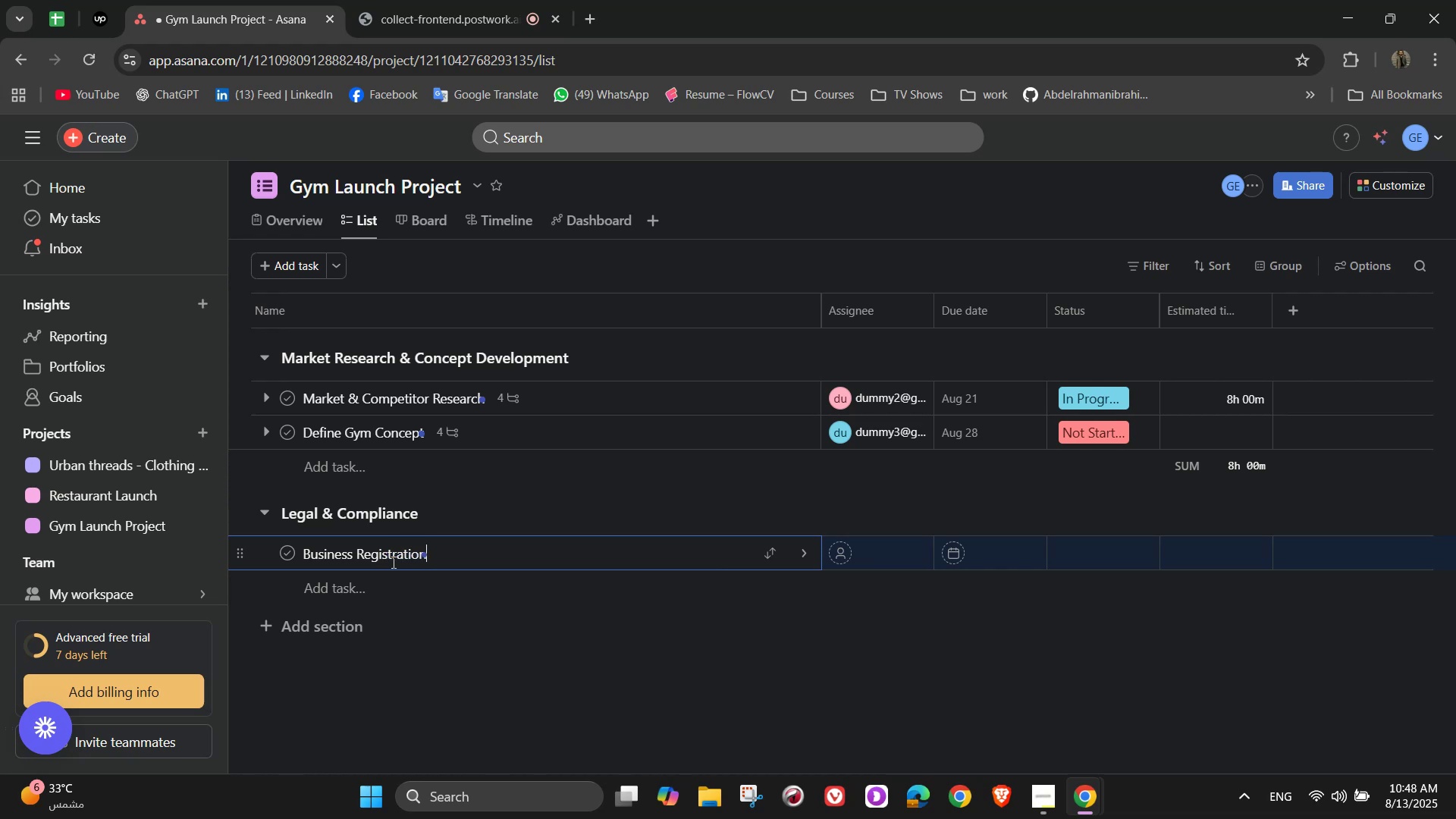 
wait(7.25)
 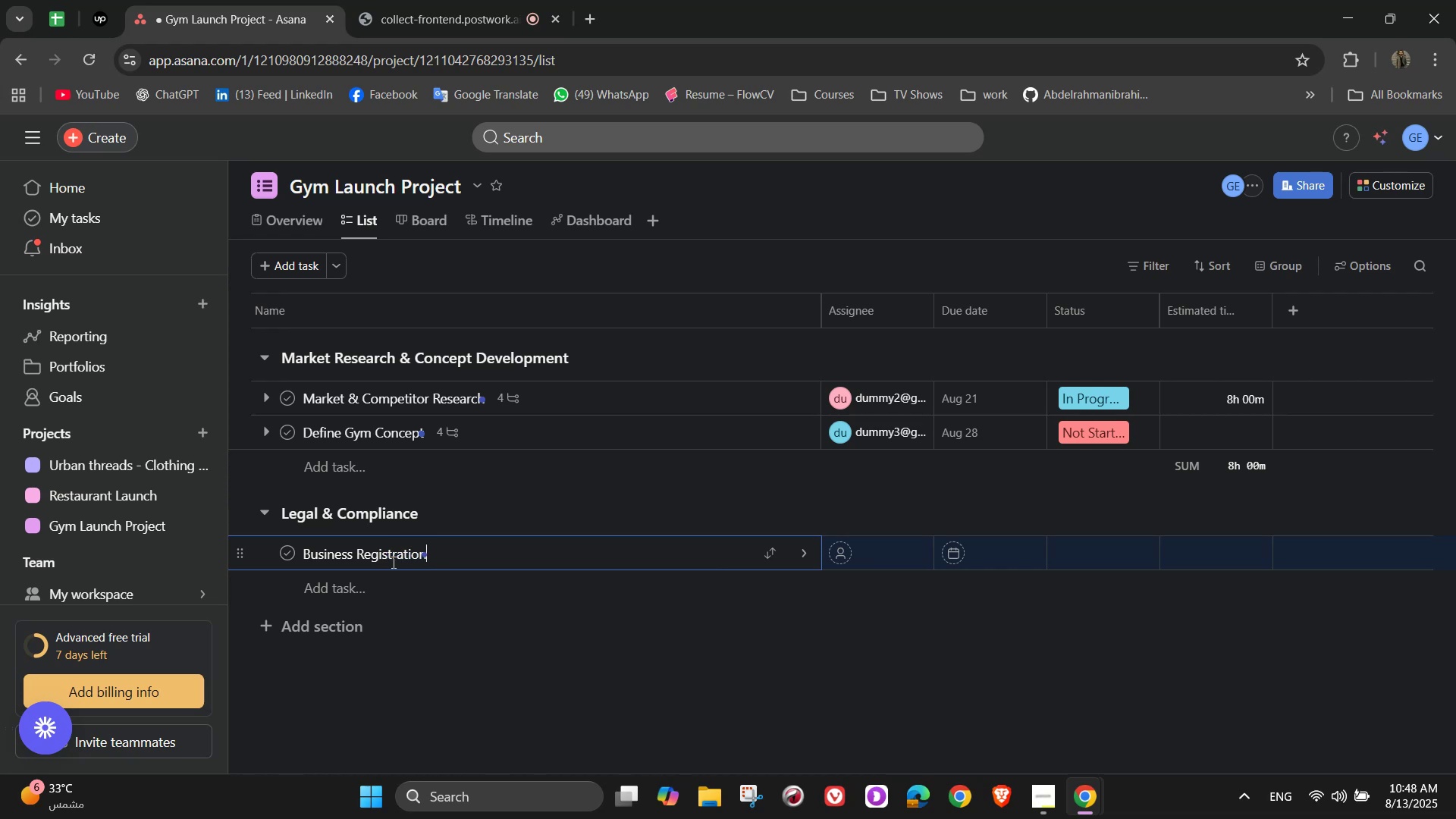 
left_click([805, 559])
 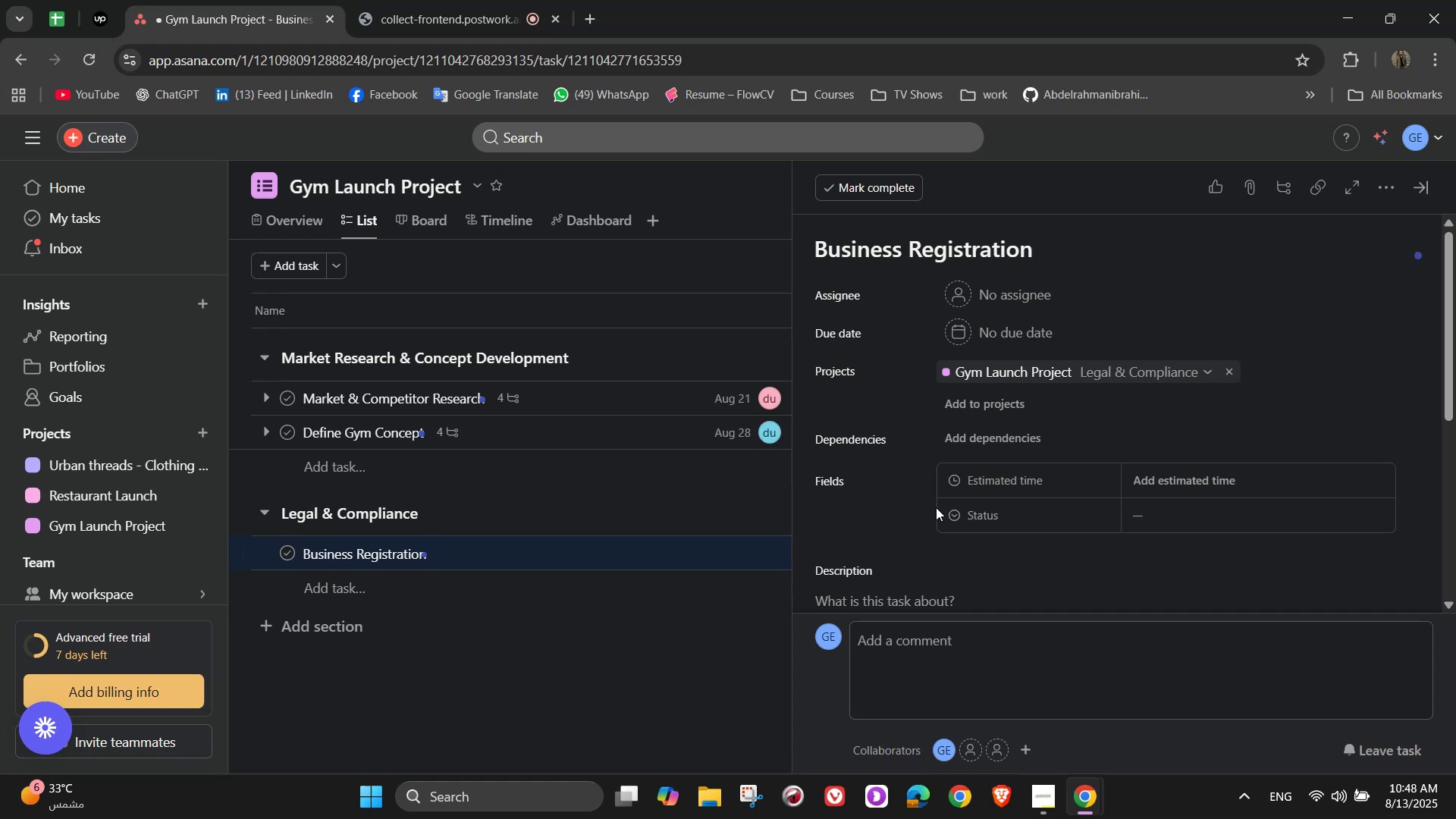 
left_click([1020, 295])
 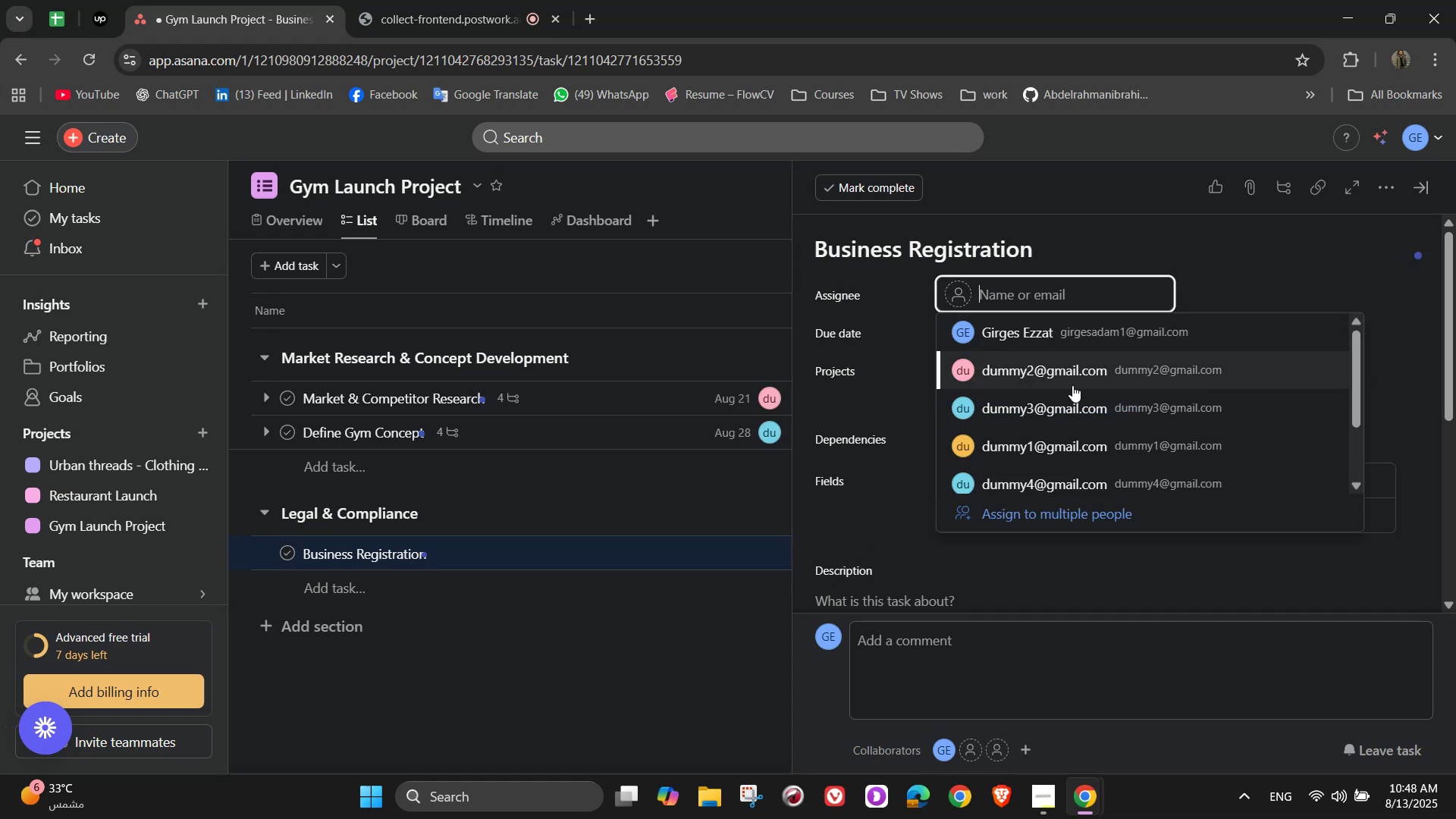 
left_click([1057, 447])
 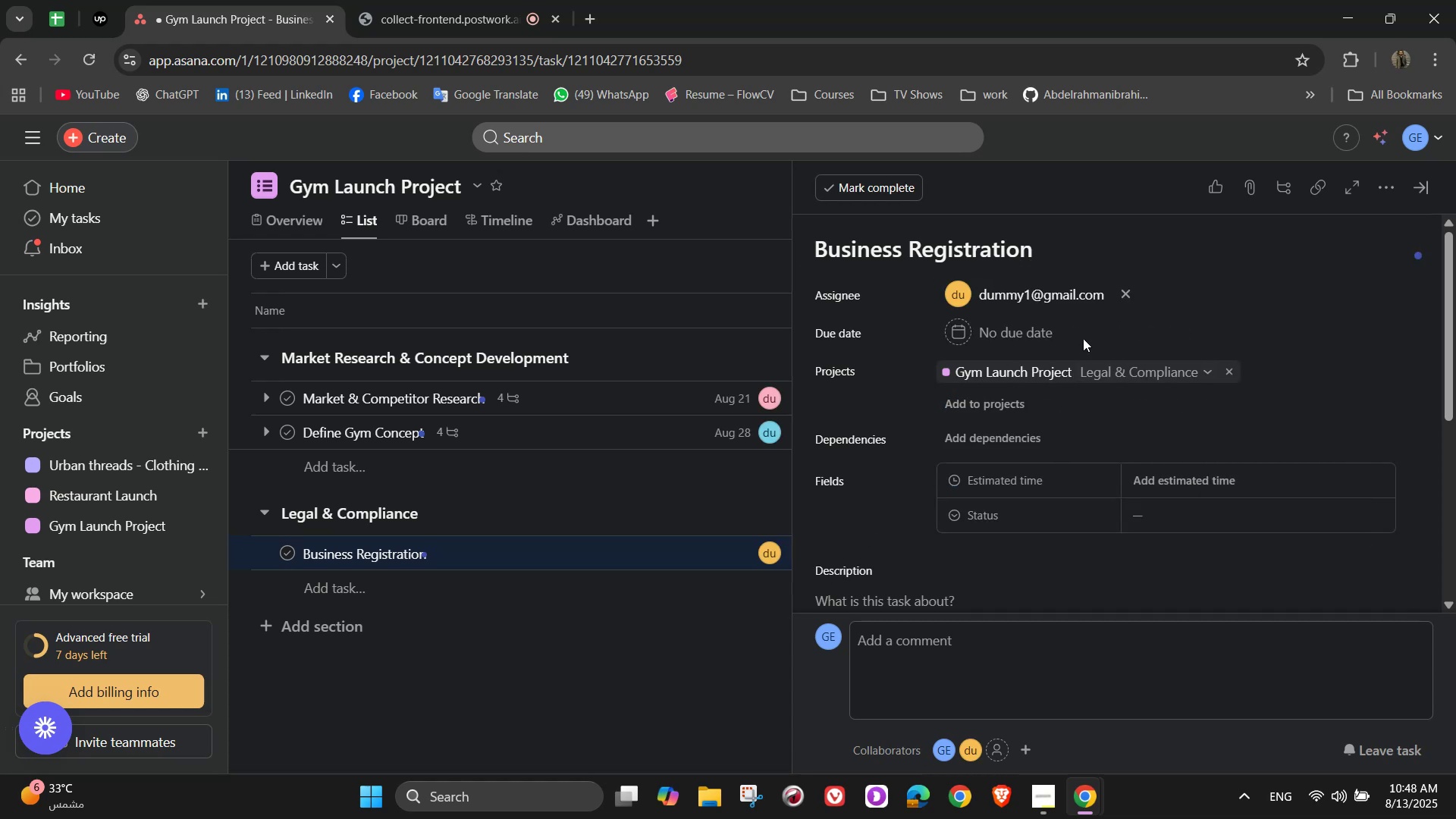 
left_click([1023, 338])
 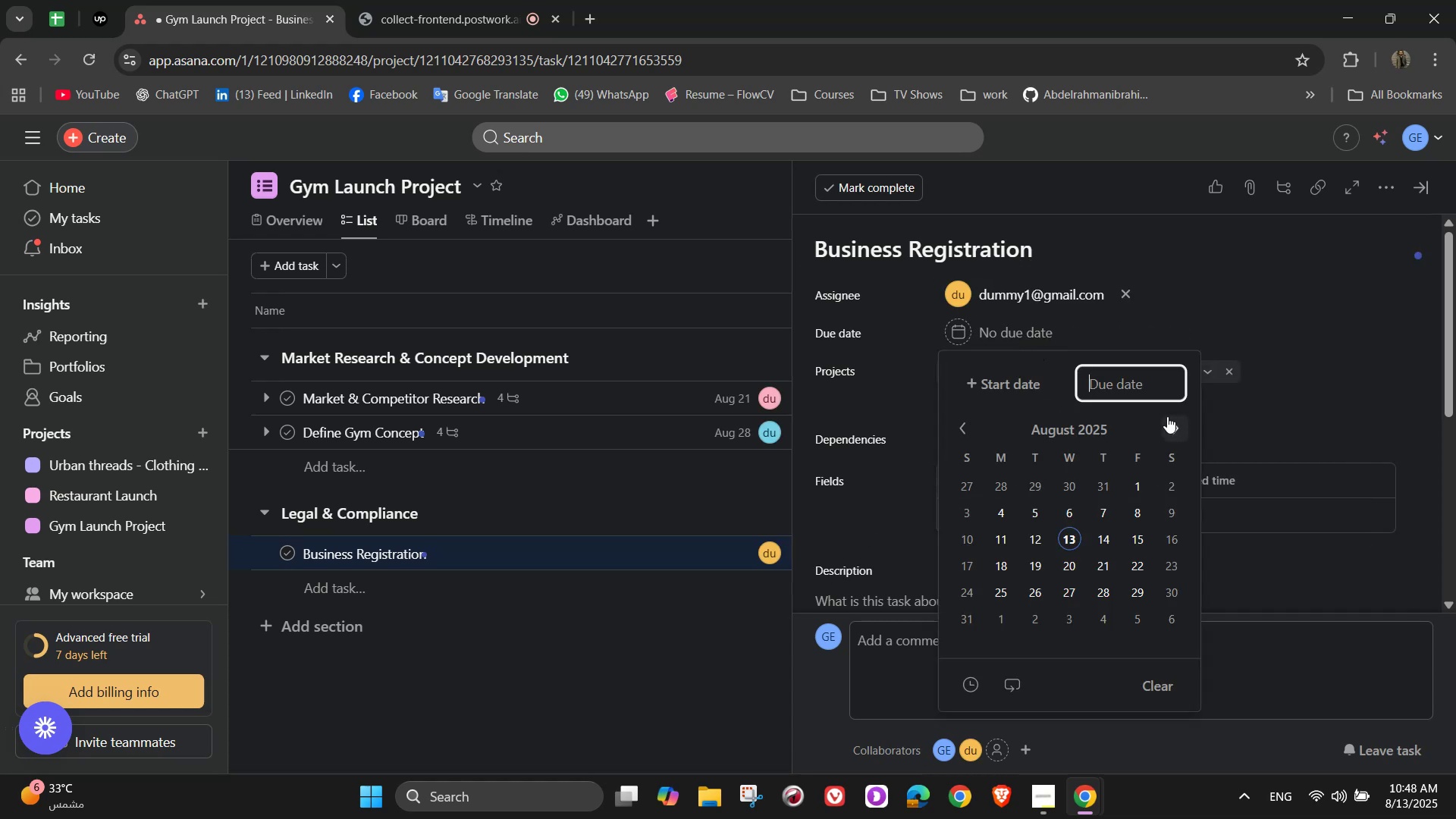 
left_click([1172, 416])
 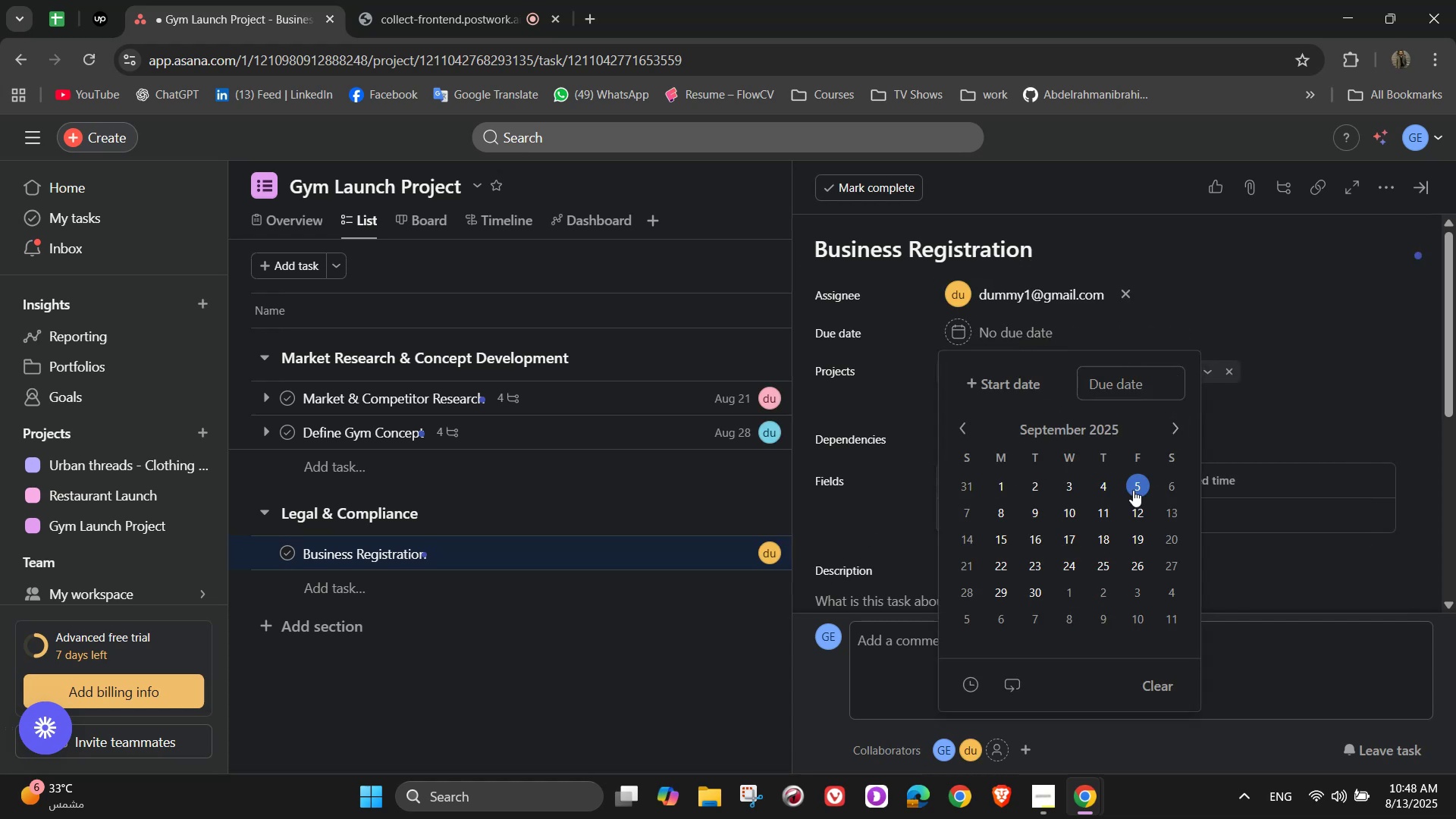 
double_click([1235, 328])
 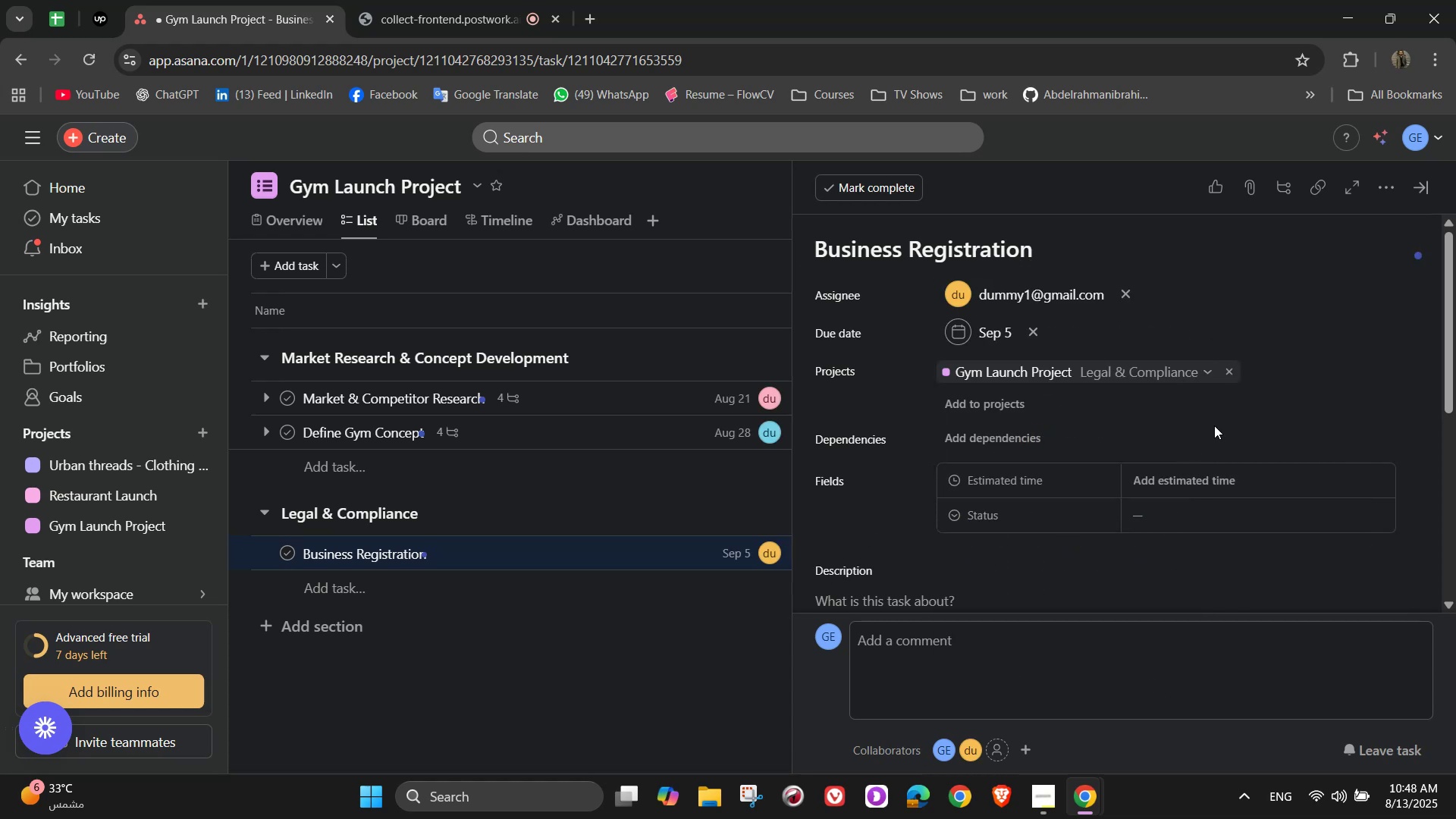 
left_click([1201, 487])
 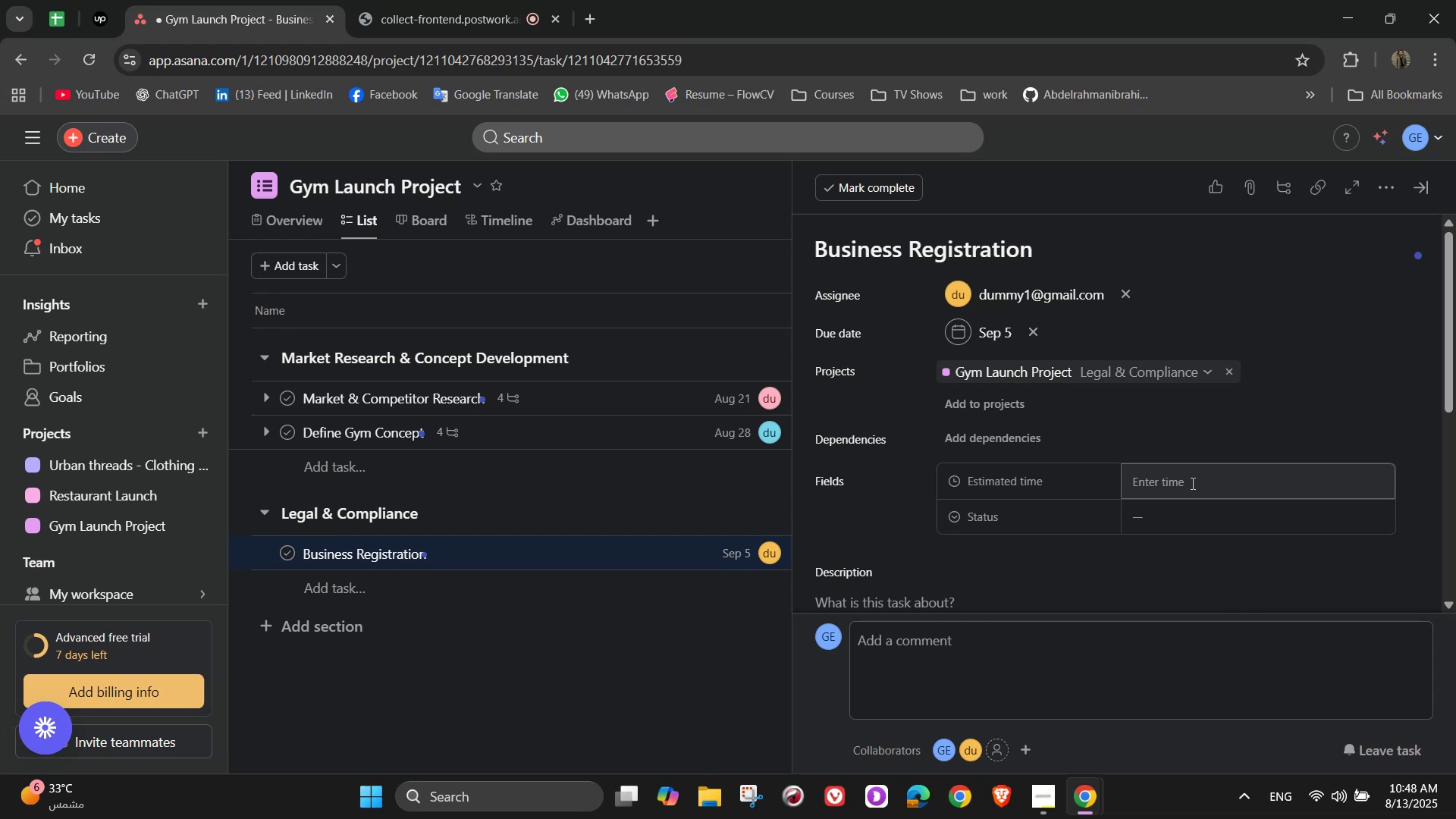 
double_click([1187, 482])
 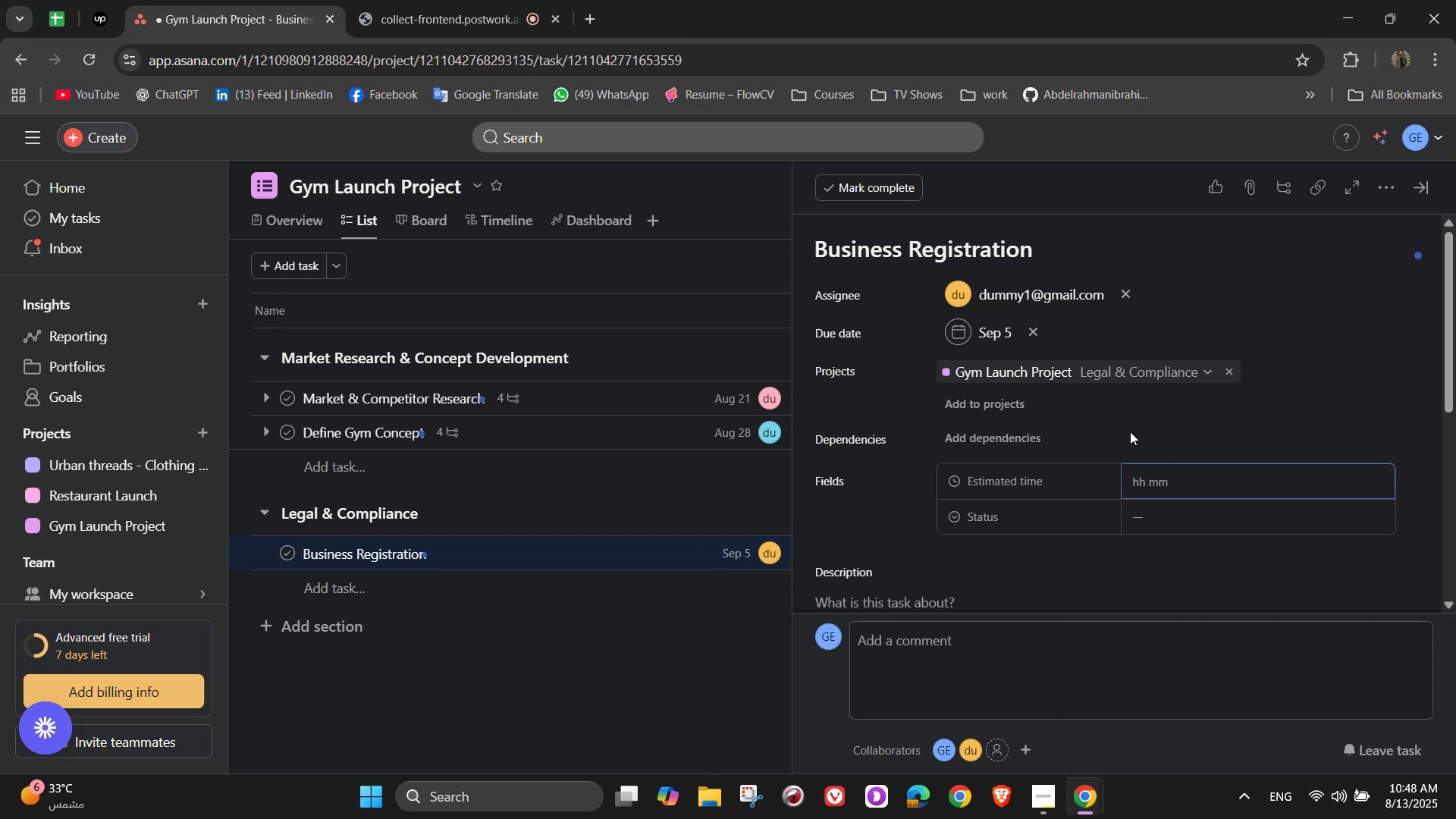 
wait(8.82)
 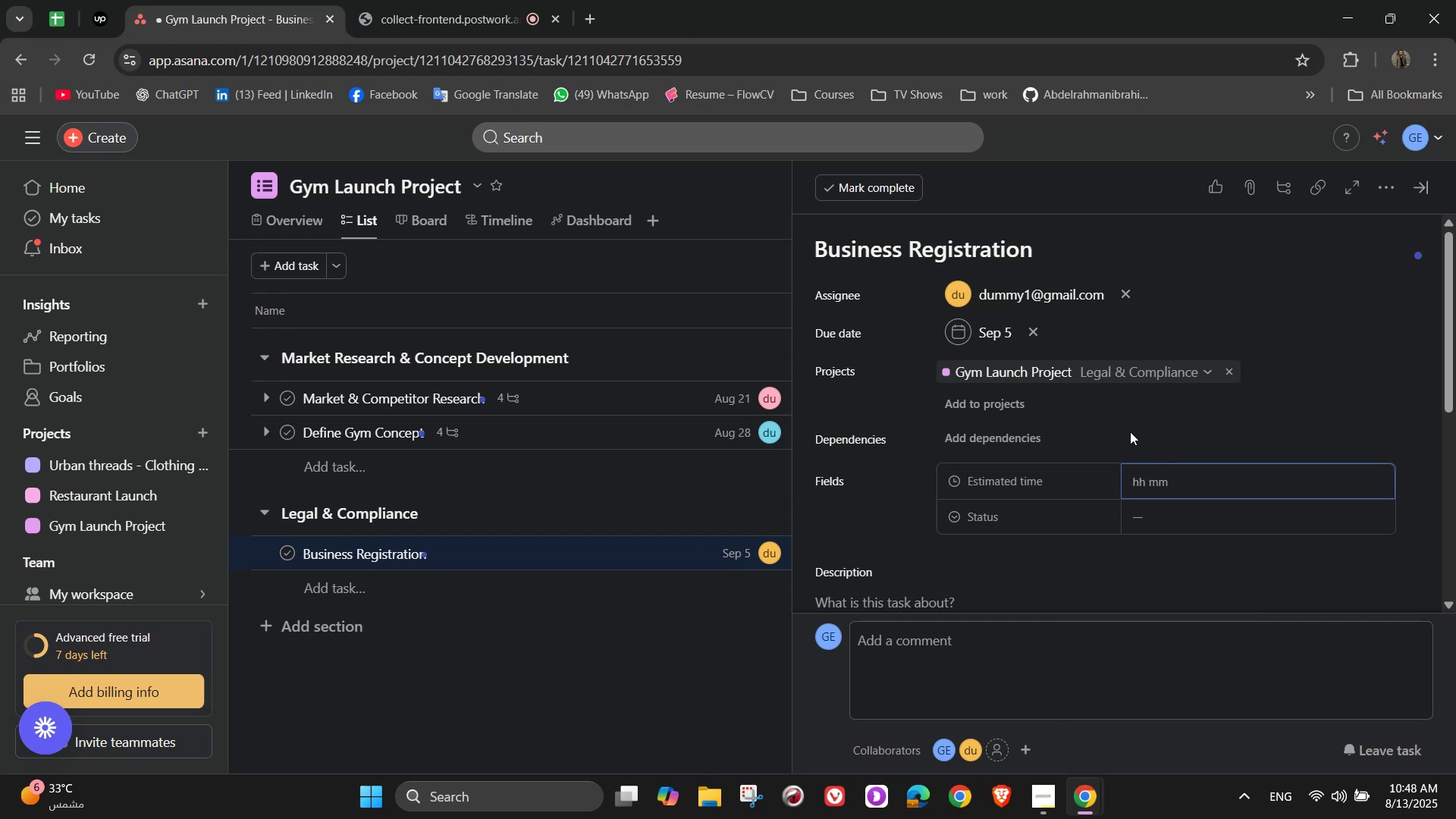 
key(Numpad4)
 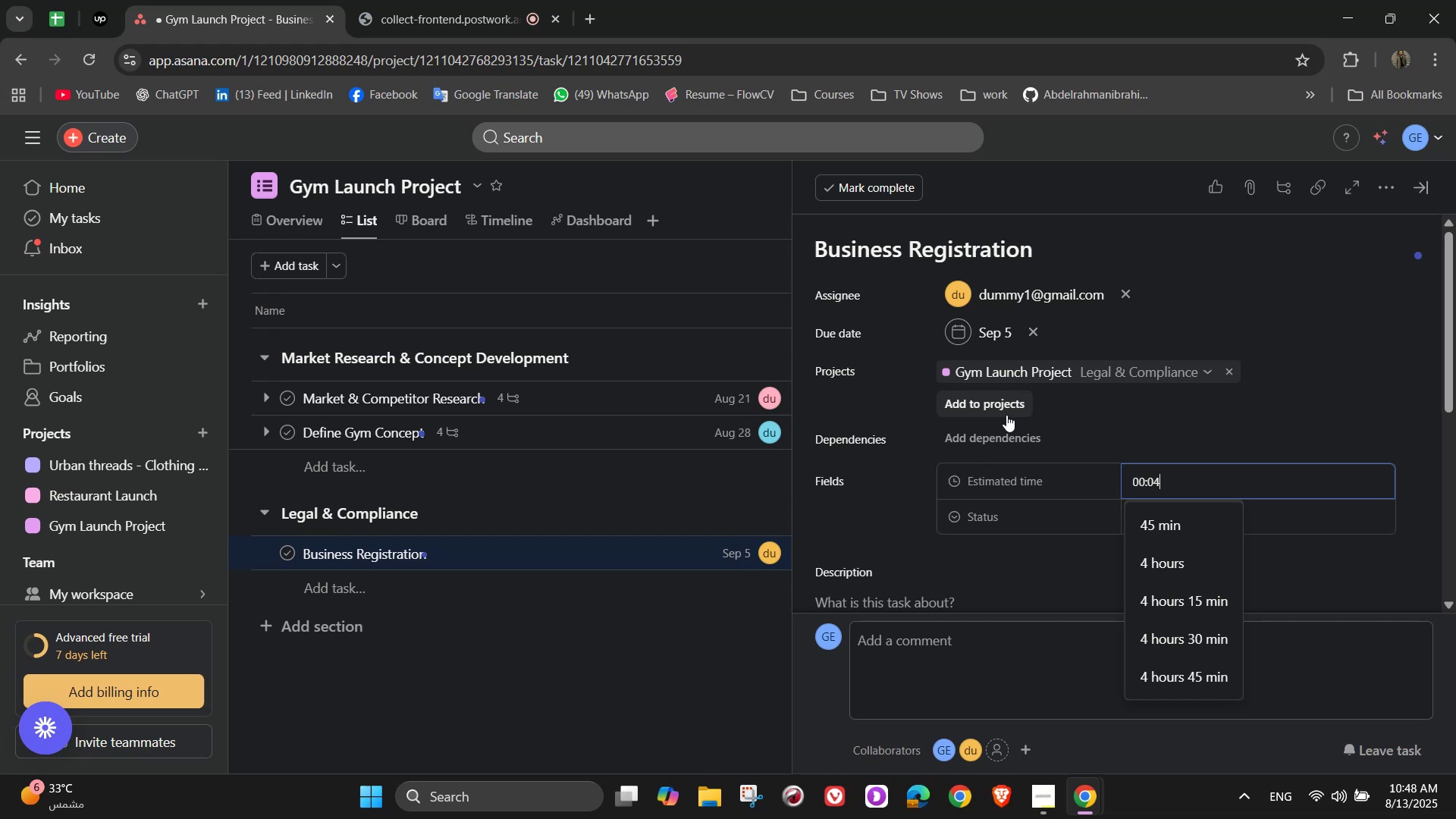 
wait(26.59)
 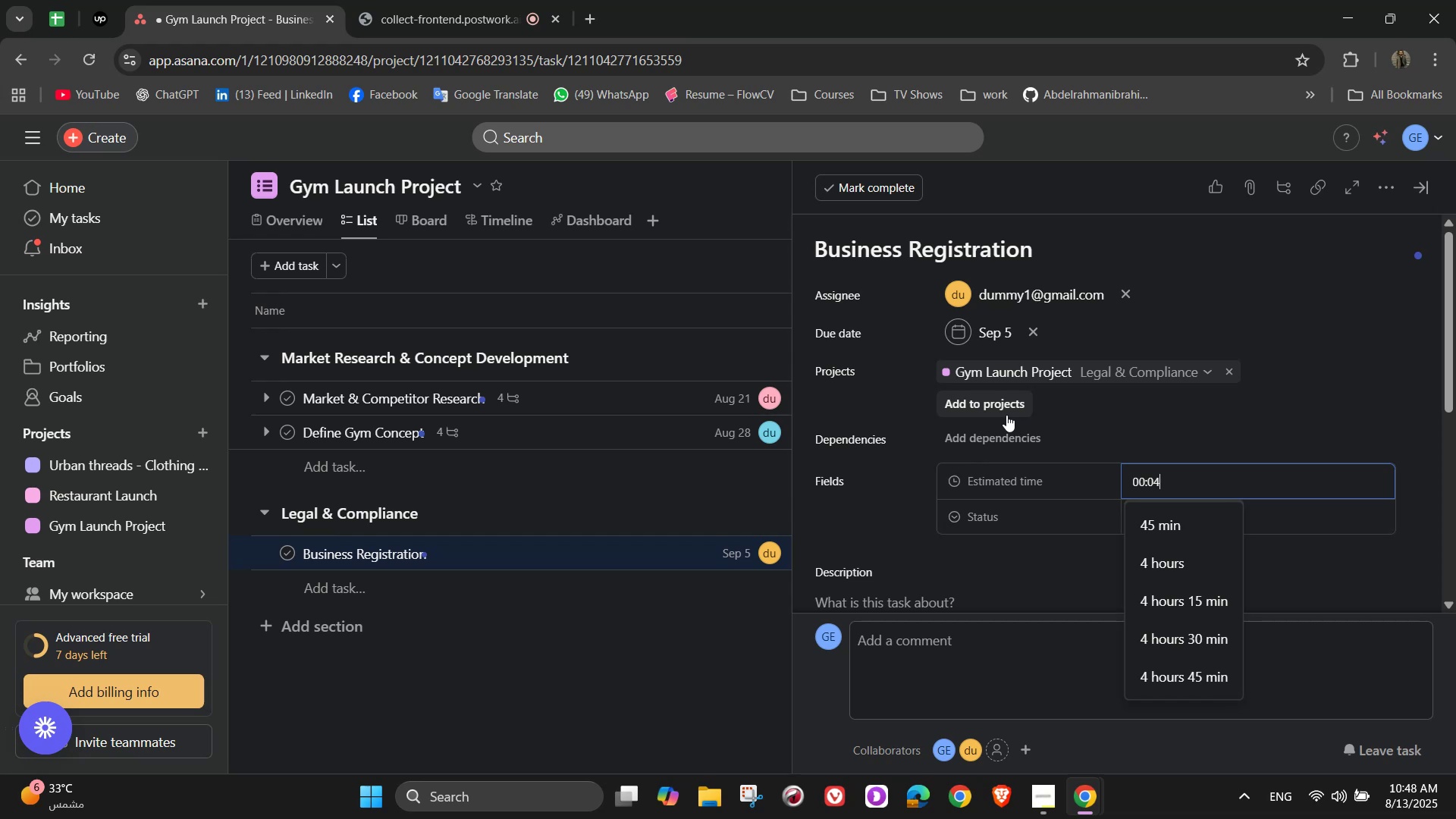 
key(Backspace)
 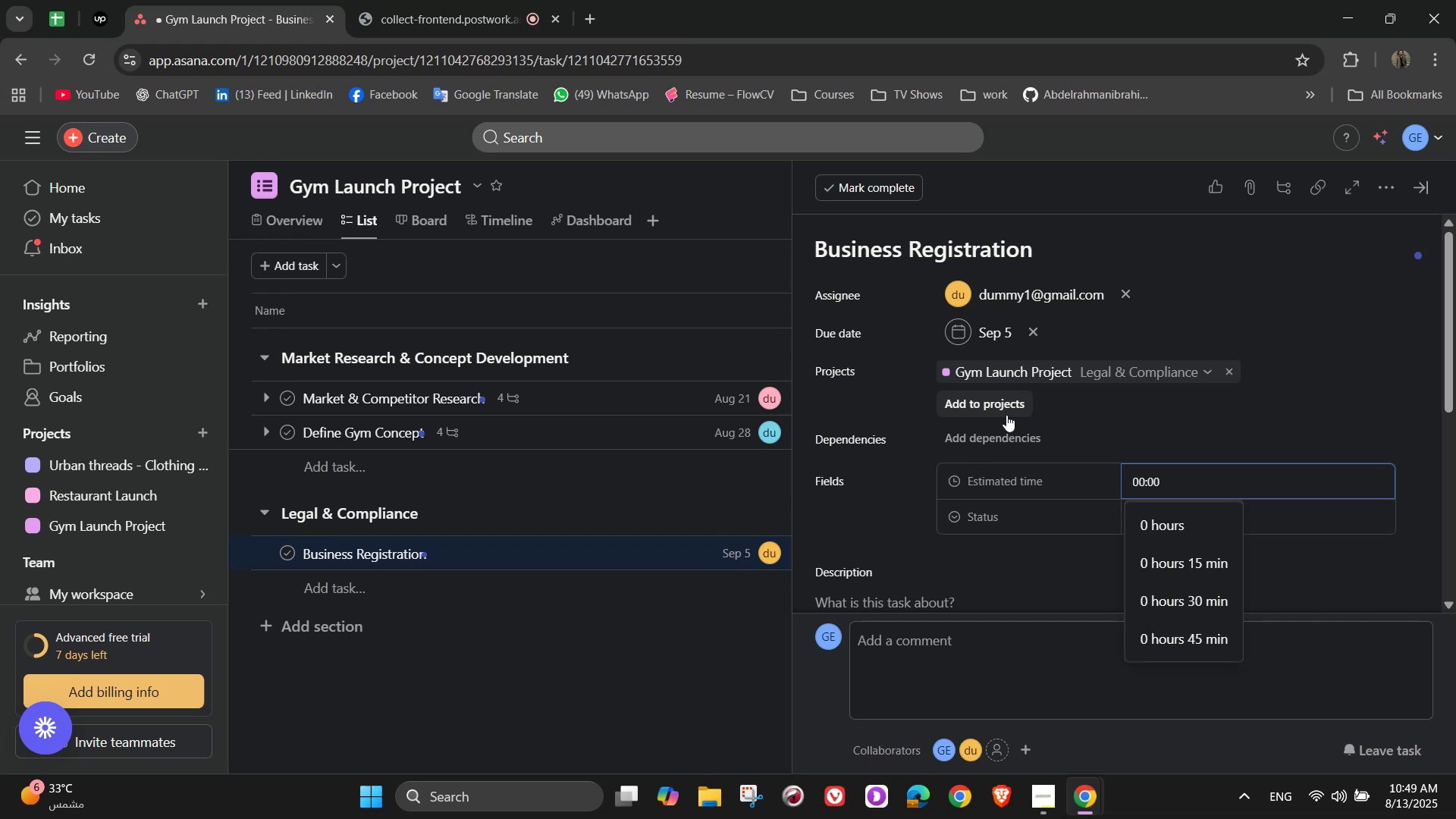 
key(Numpad5)
 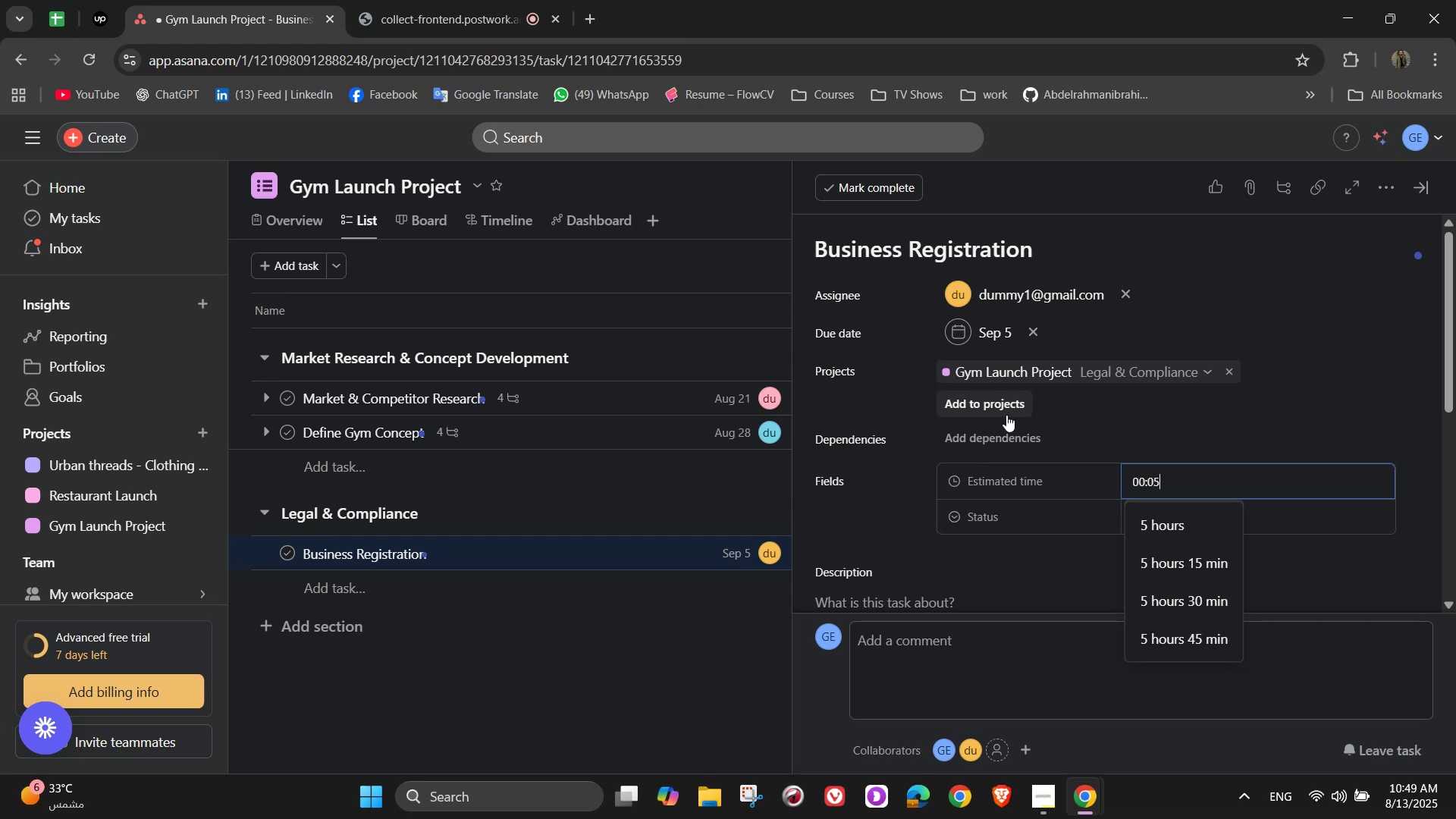 
key(Numpad0)
 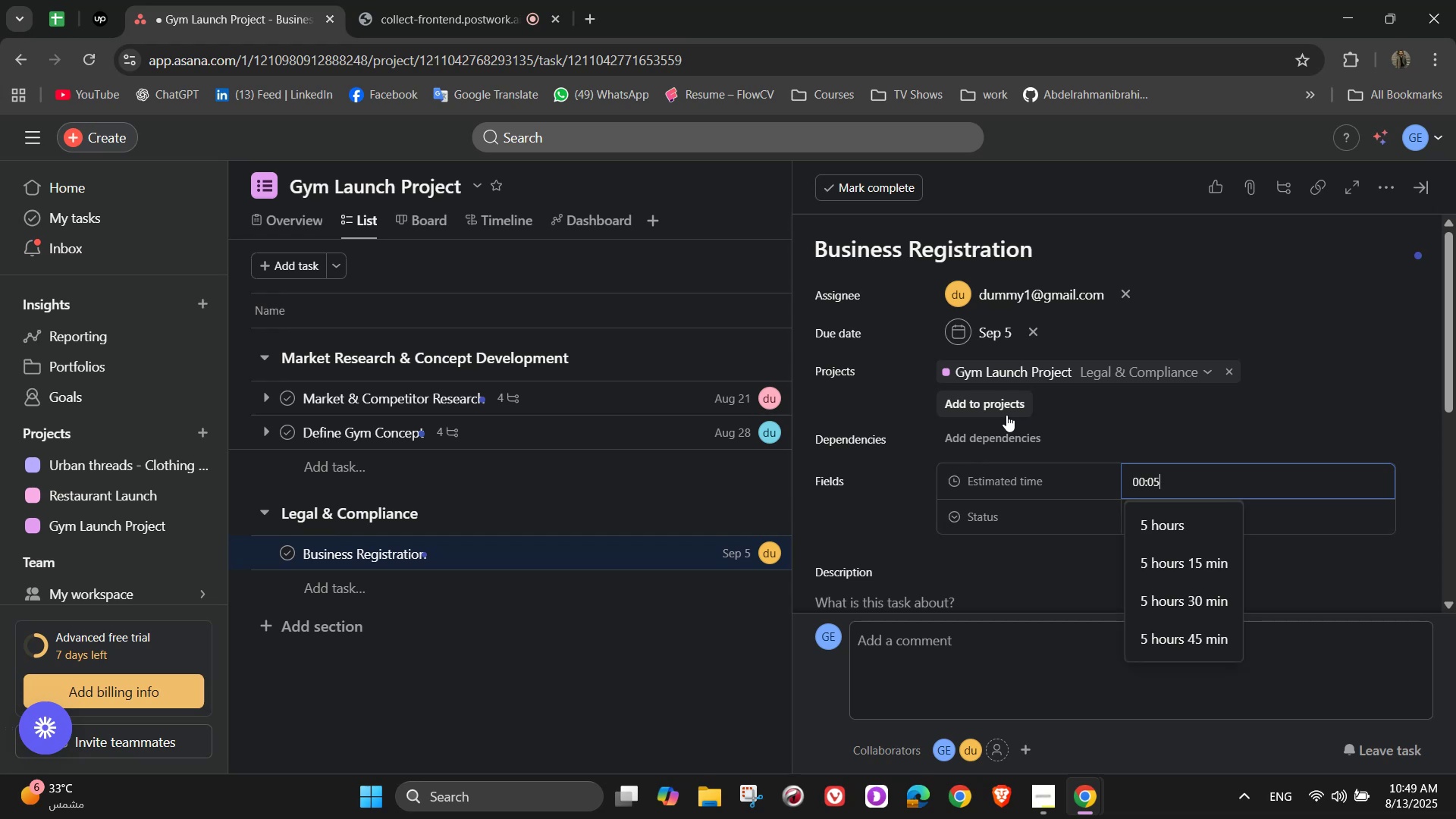 
key(Numpad0)
 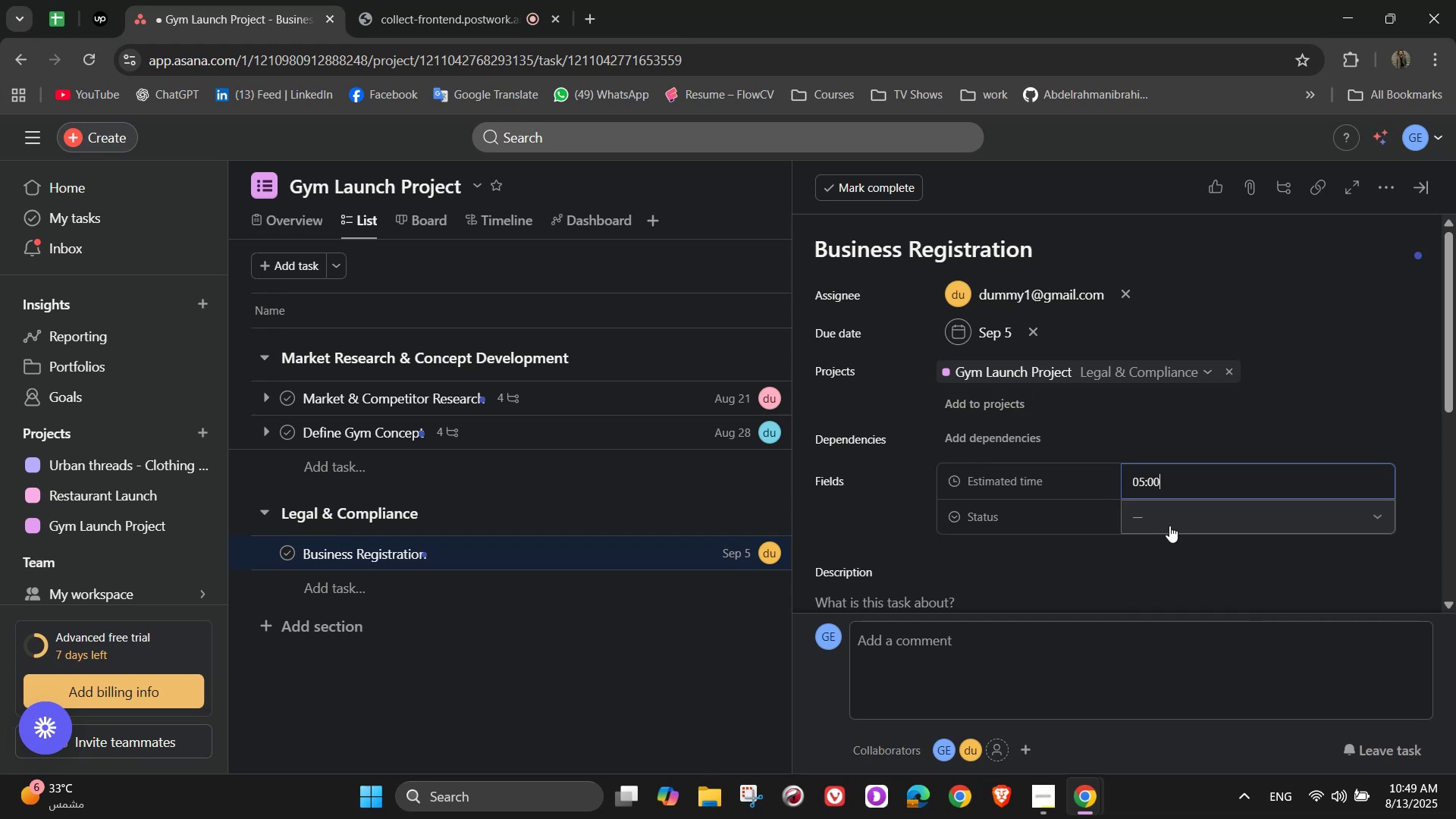 
left_click([1173, 526])
 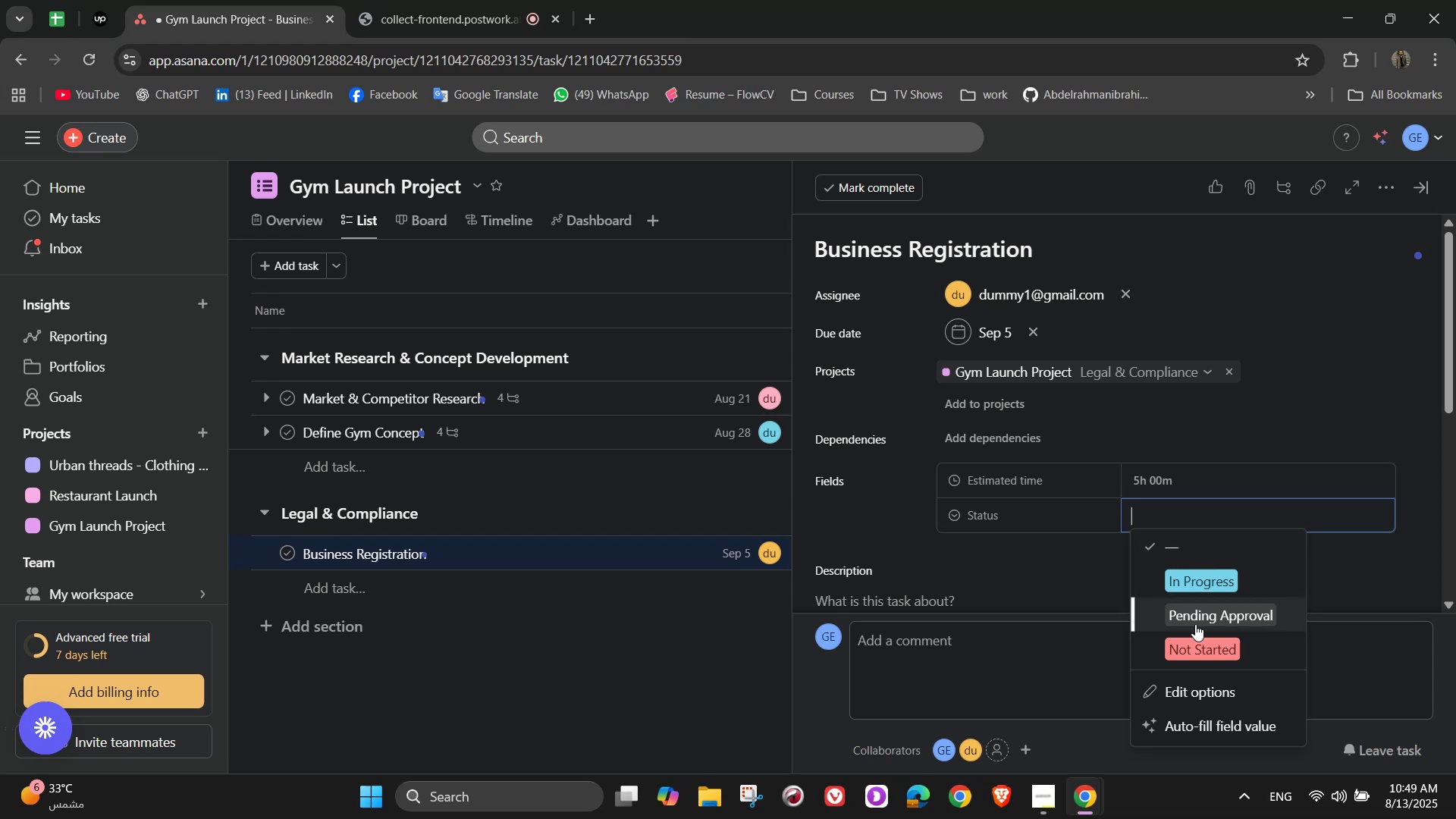 
left_click([1193, 623])
 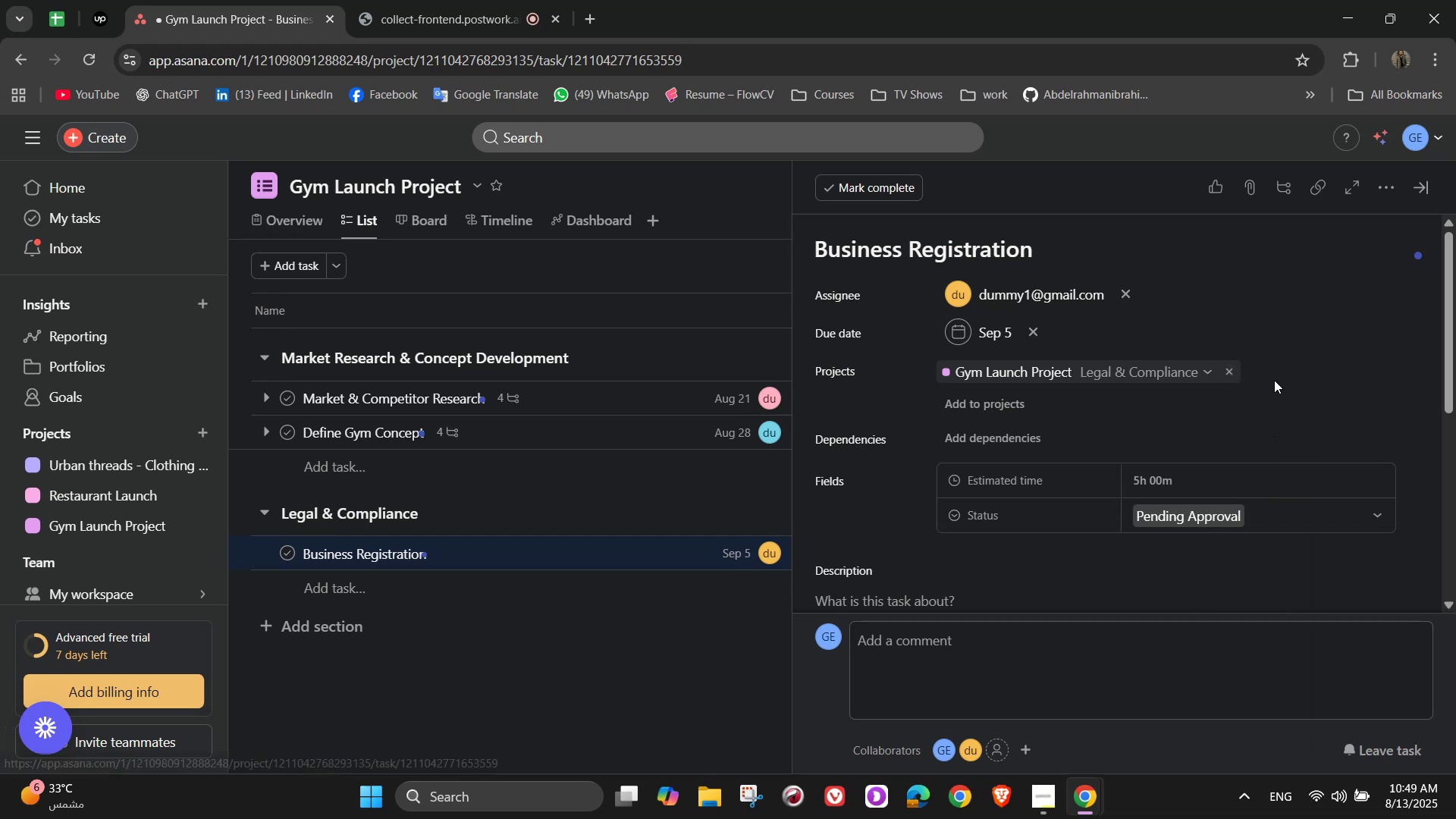 
wait(6.29)
 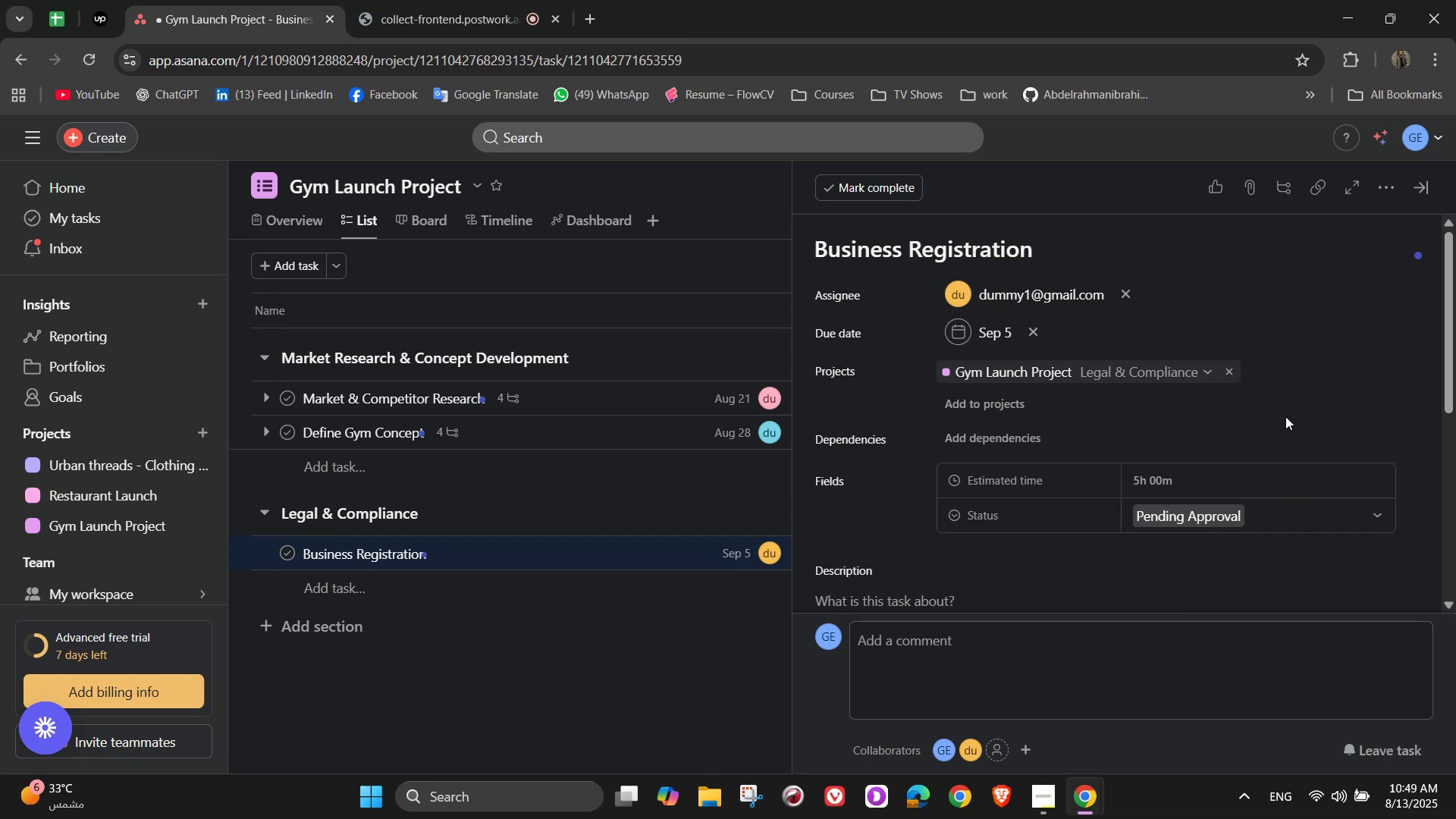 
left_click([1384, 196])
 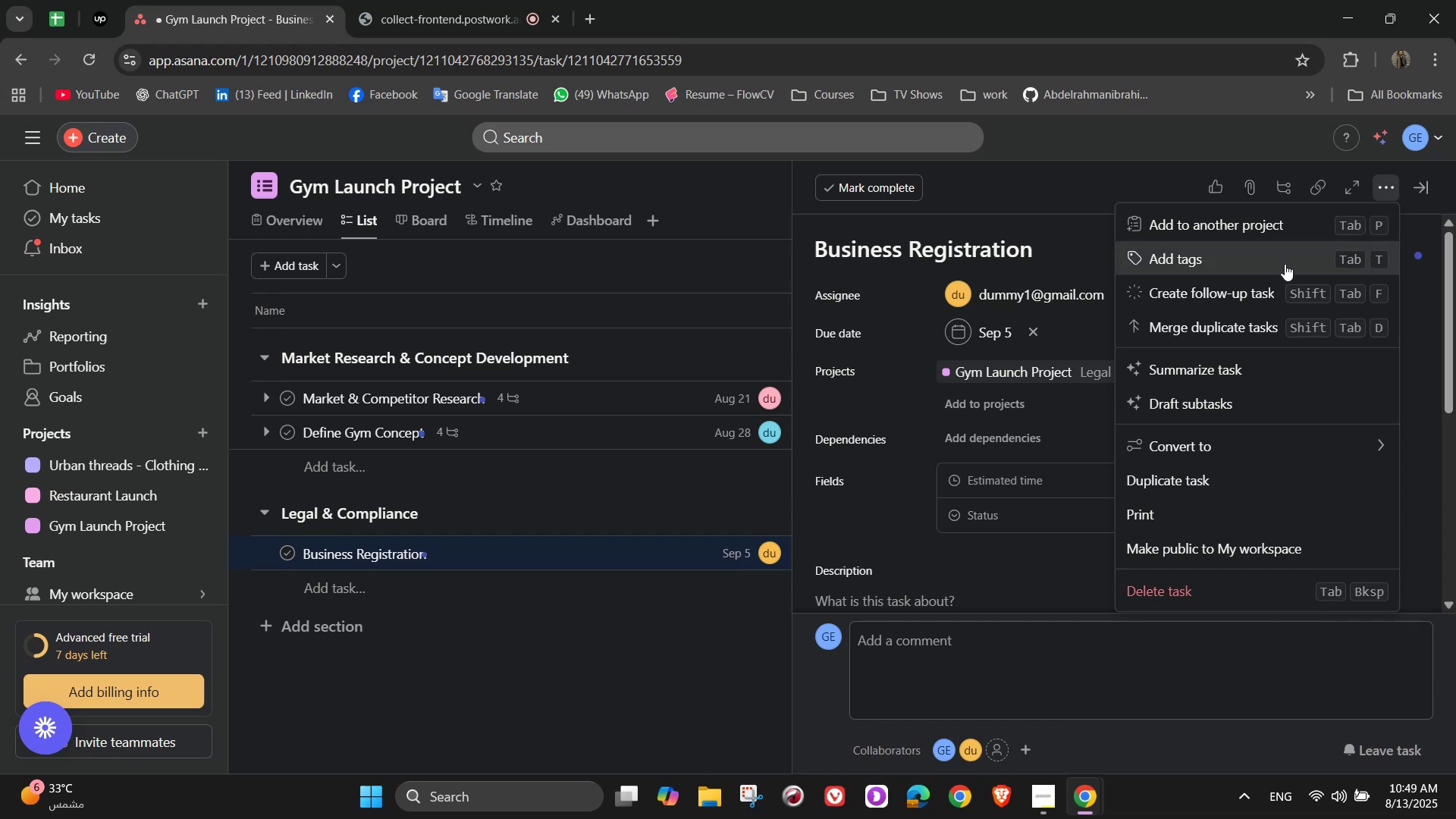 
left_click([1285, 264])
 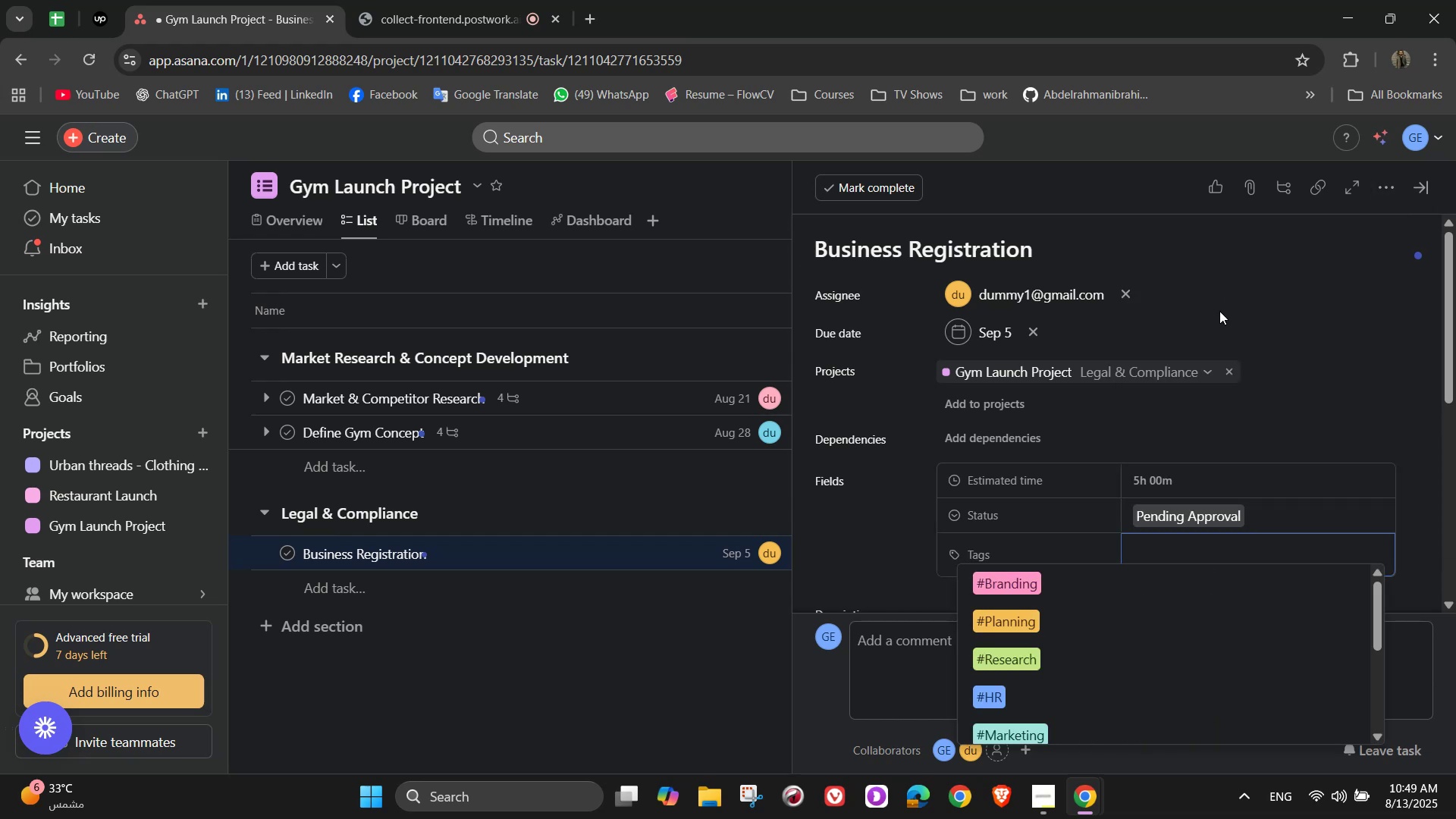 
wait(8.17)
 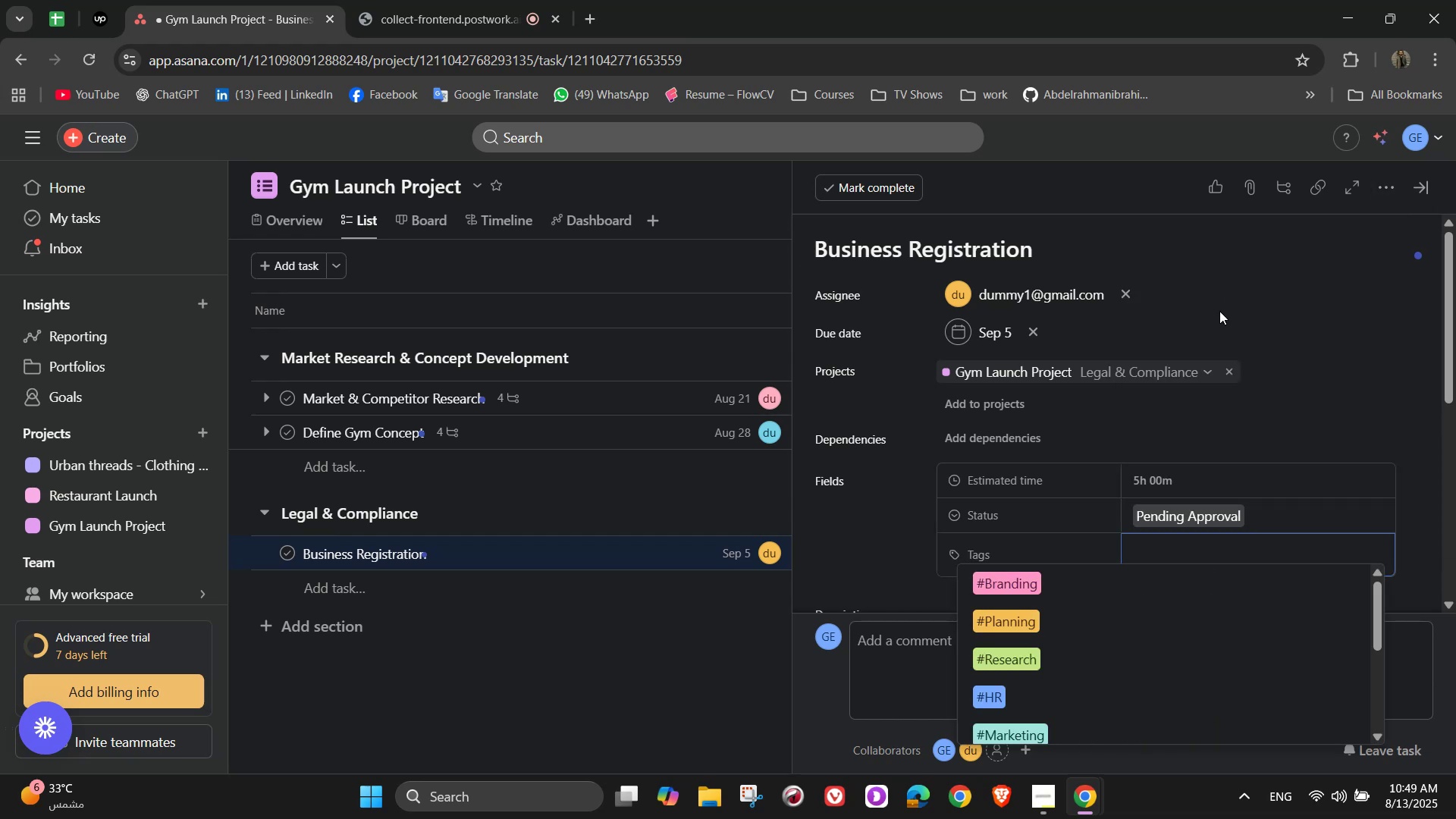 
key(L)
 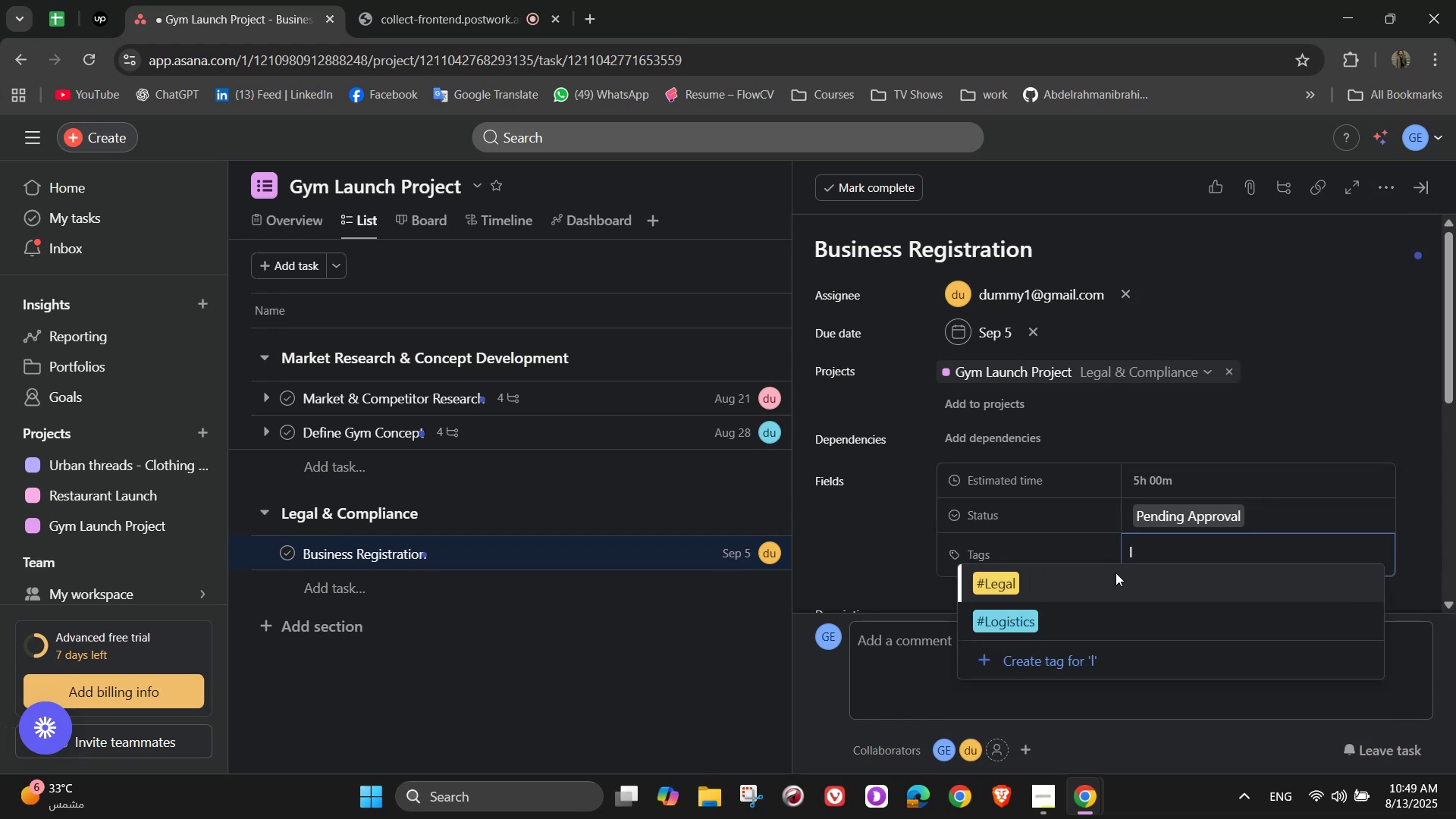 
left_click([1118, 578])
 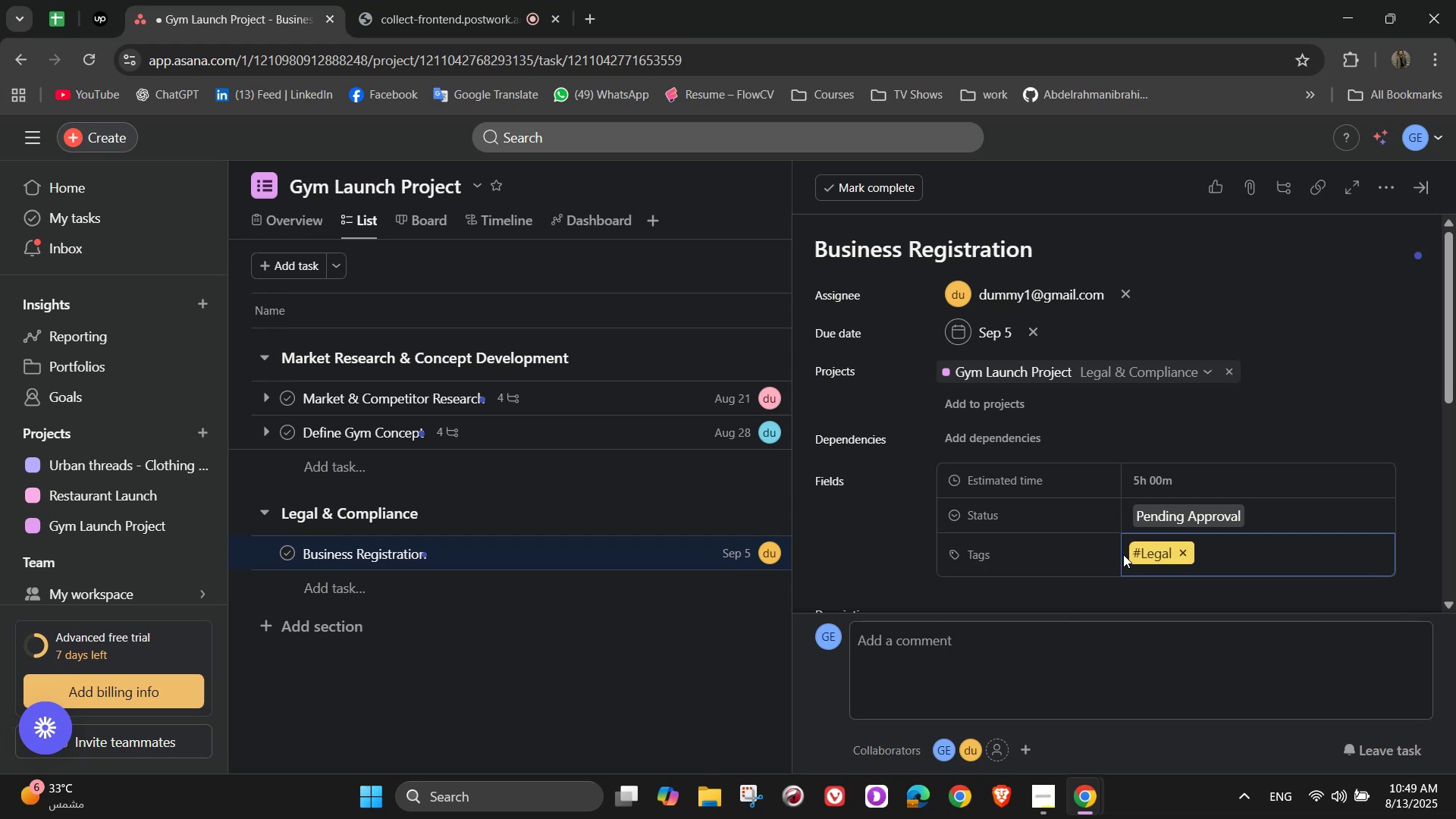 
scroll: coordinate [1119, 523], scroll_direction: down, amount: 4.0
 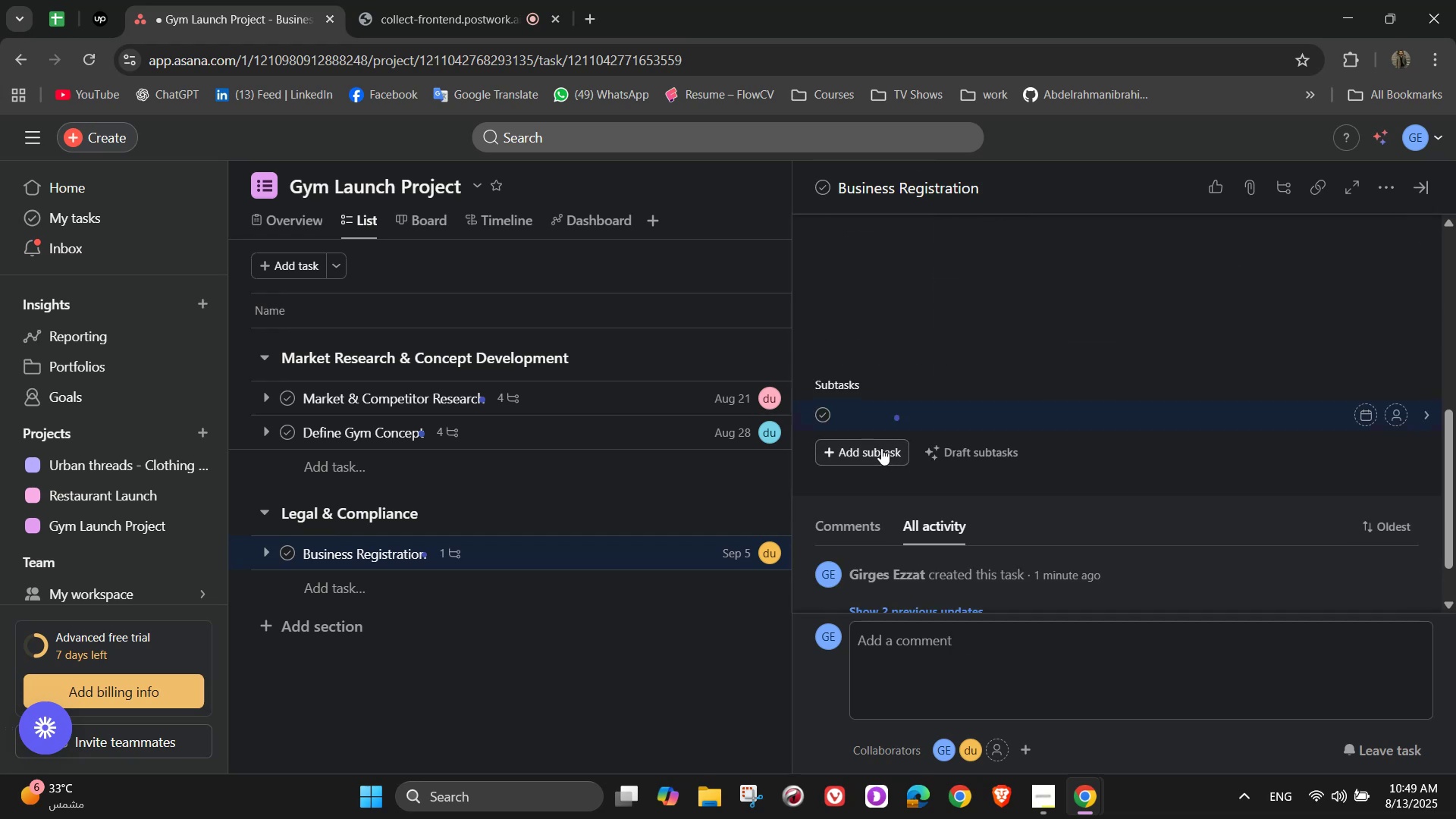 
wait(7.06)
 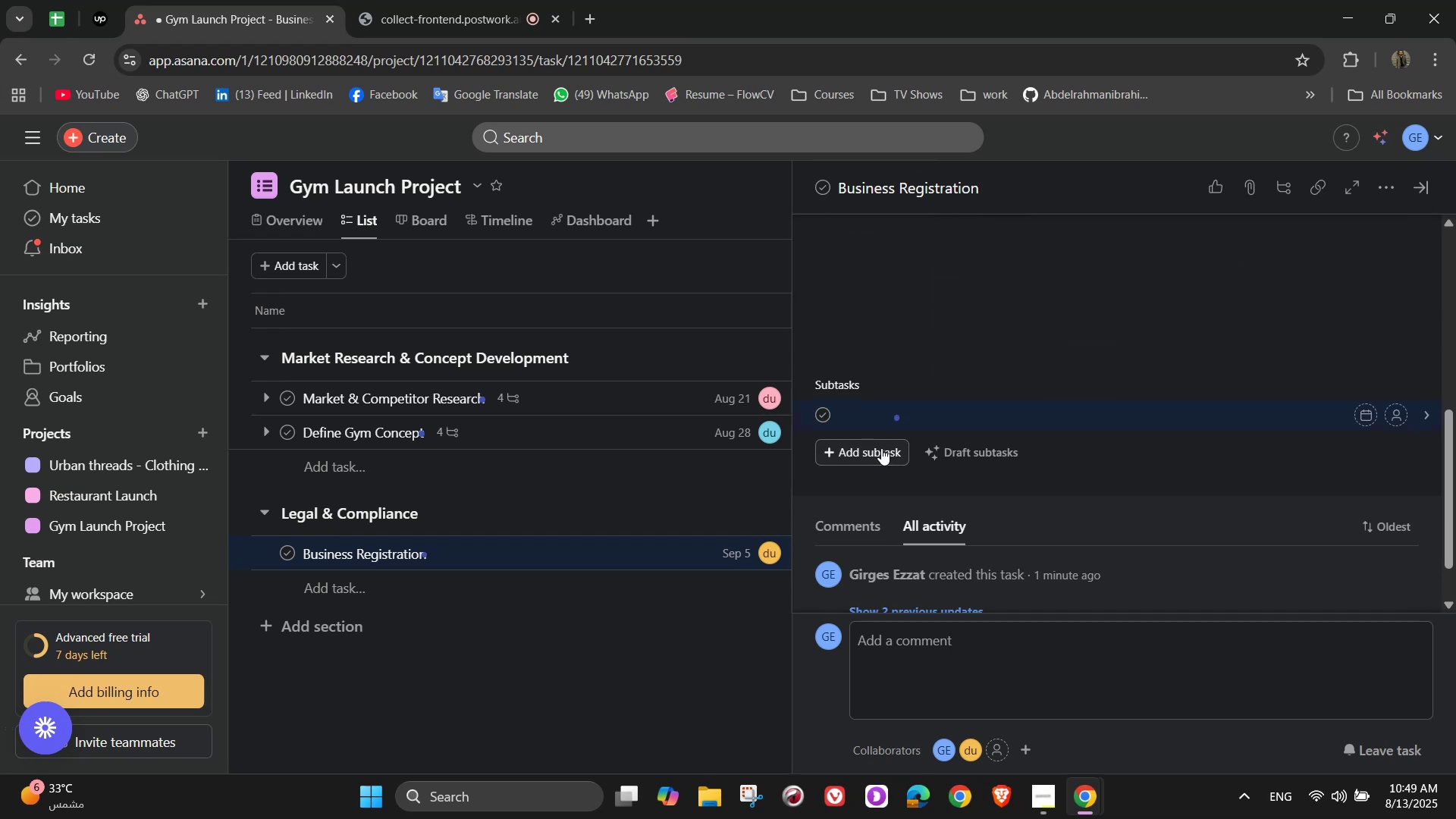 
type(Choose legal structure)
 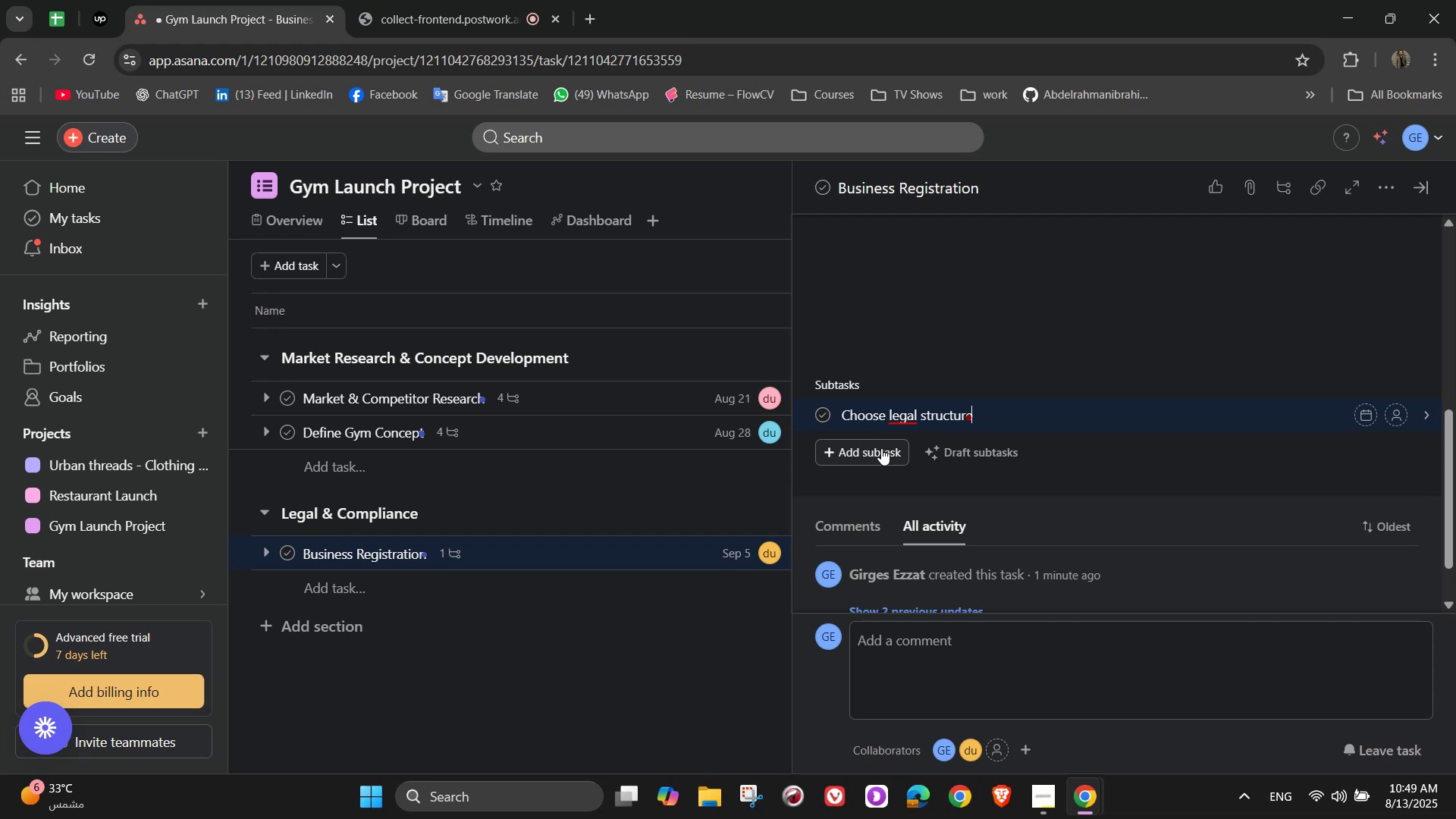 
key(Enter)
 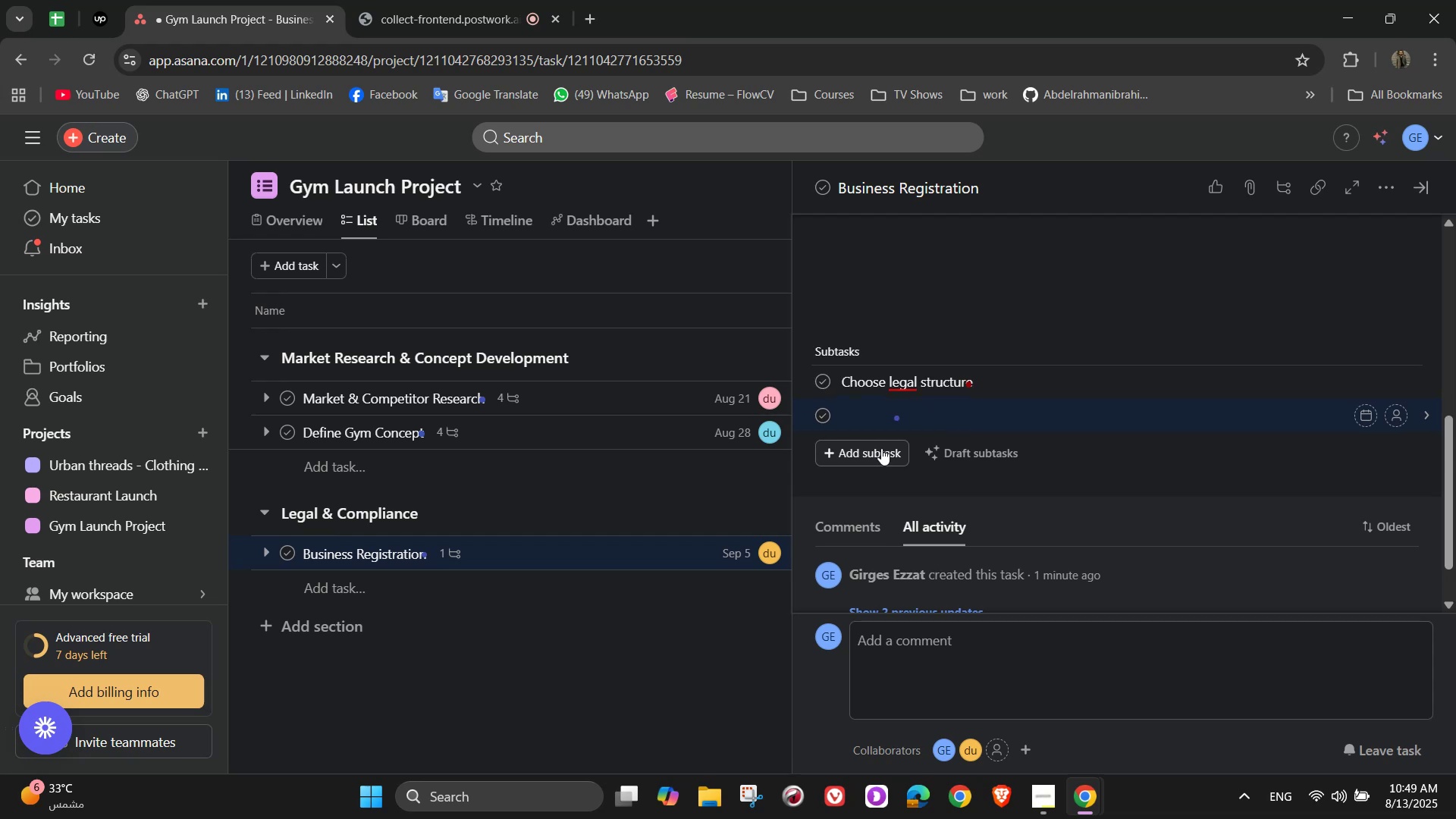 
type(File registration)
 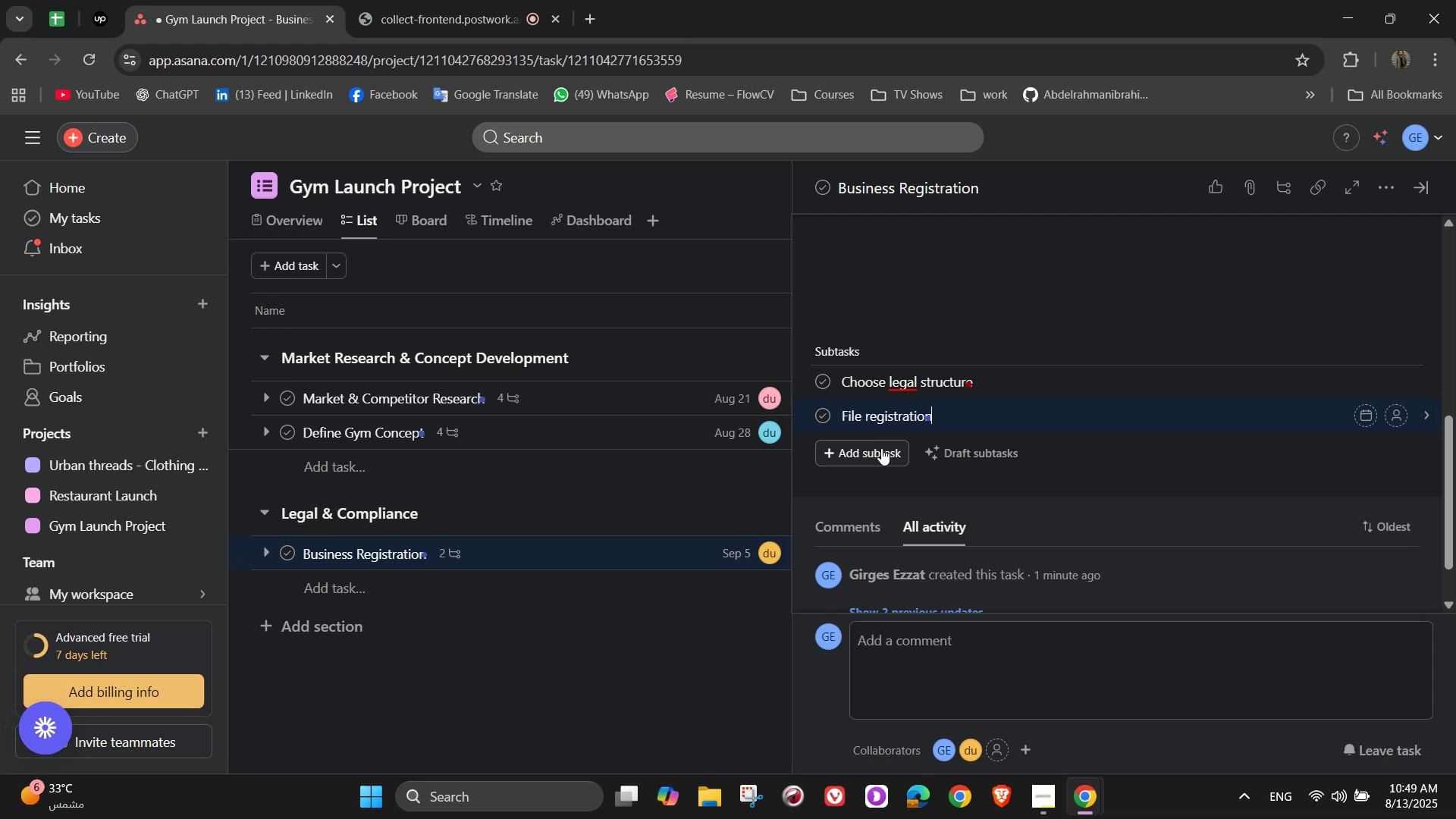 
type( documents)
 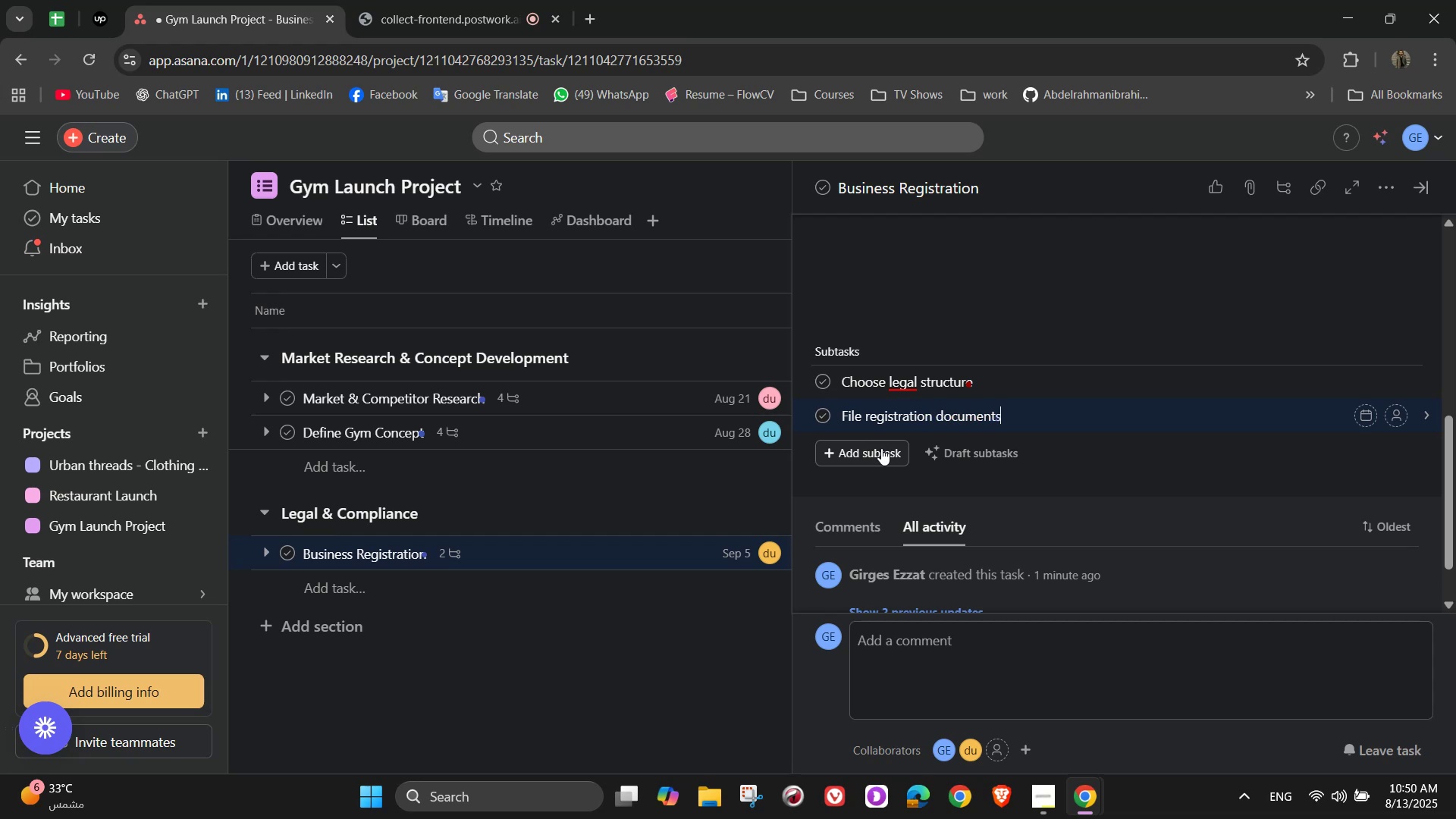 
key(Enter)
 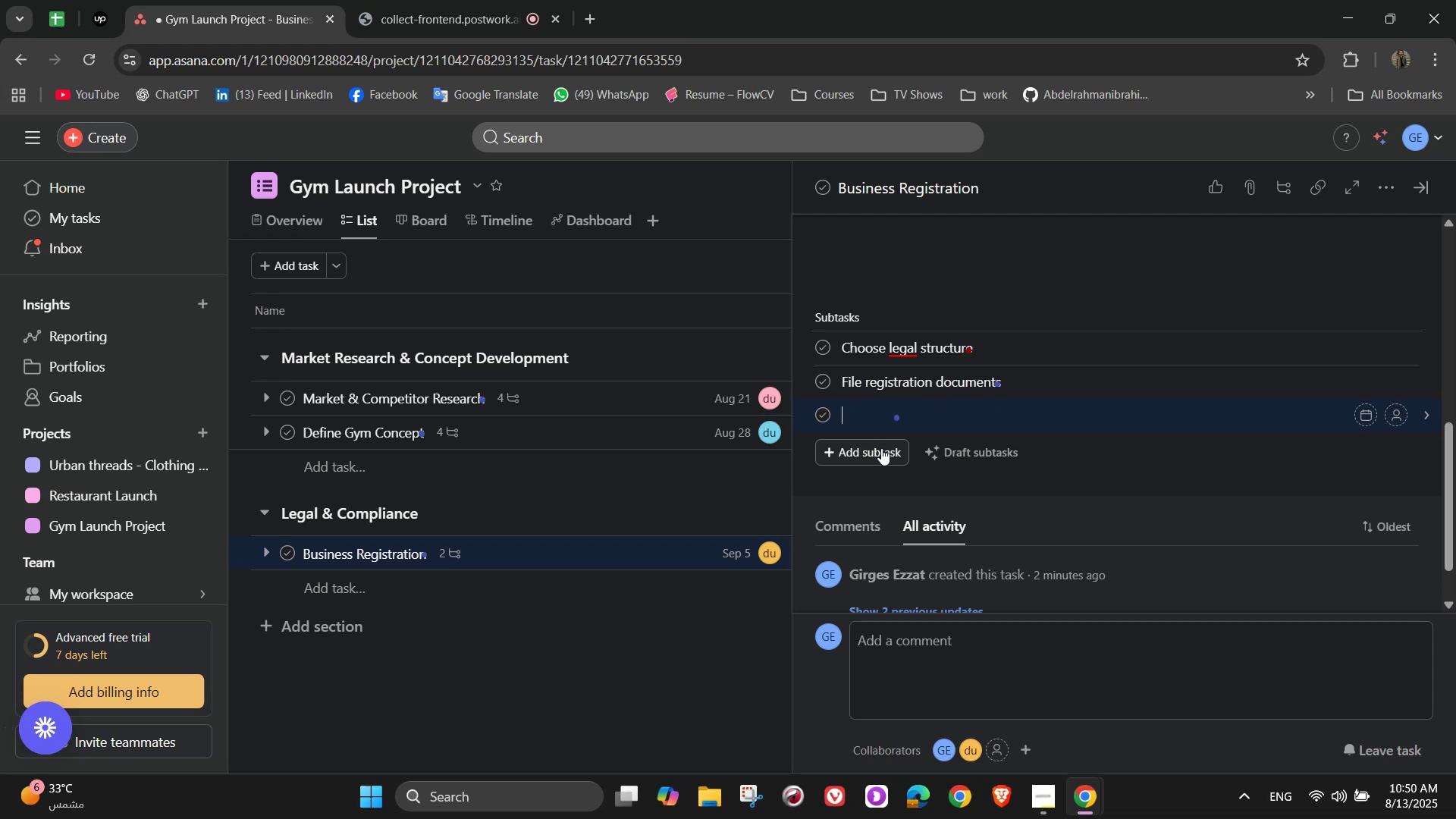 
type(Pay )
 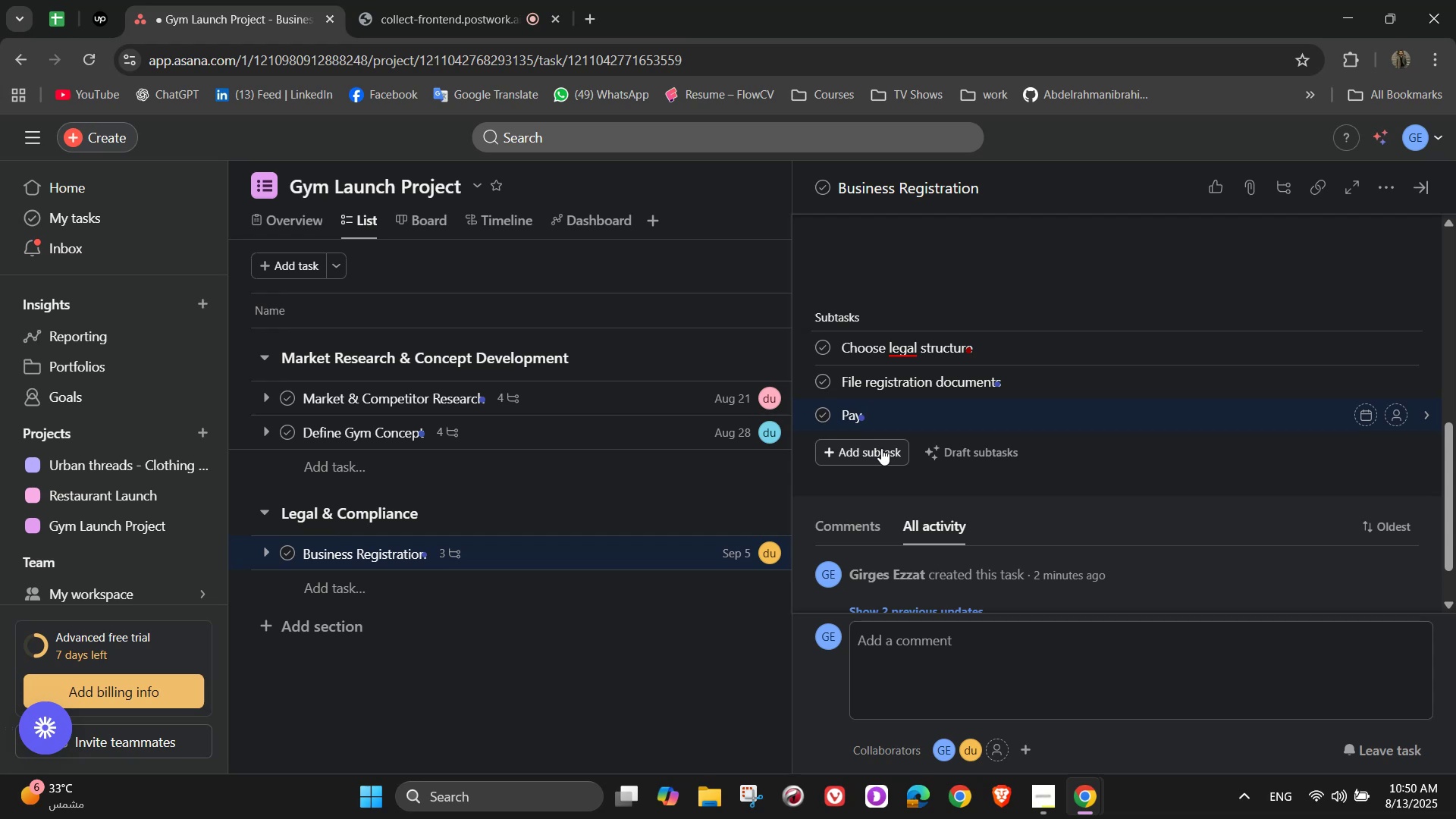 
wait(5.16)
 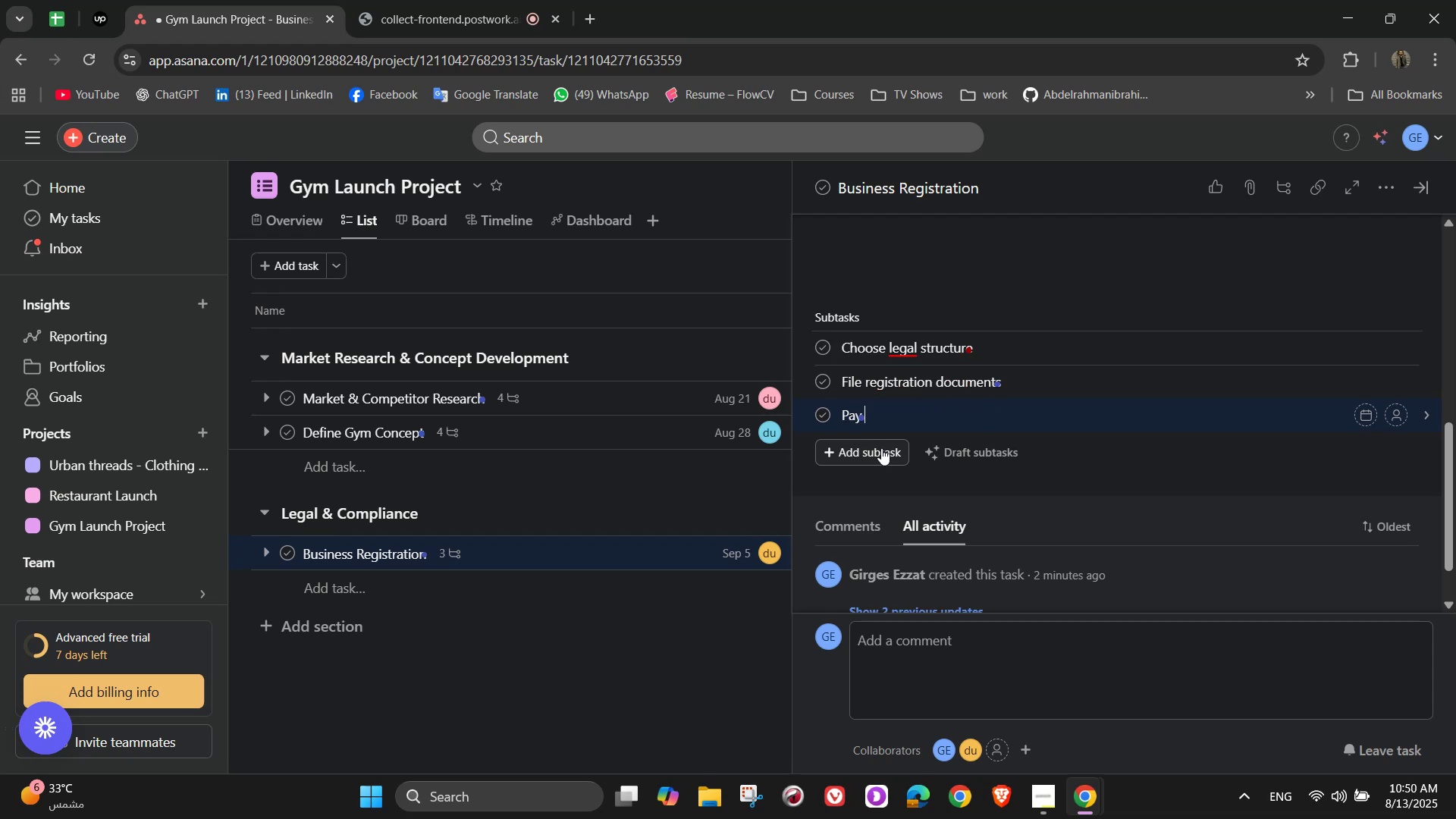 
type( )
key(Backspace)
type(licensing fees)
 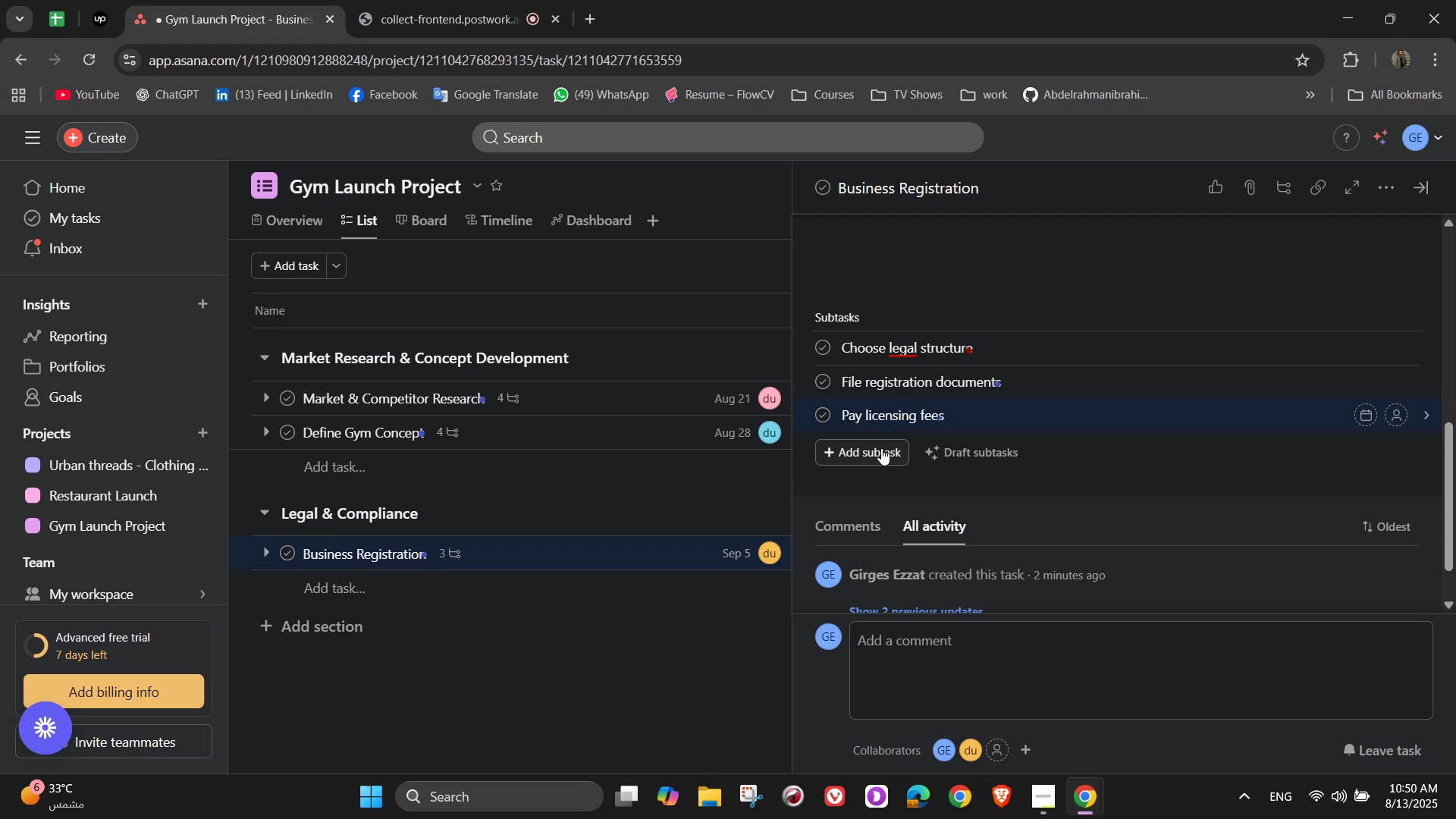 
key(Enter)
 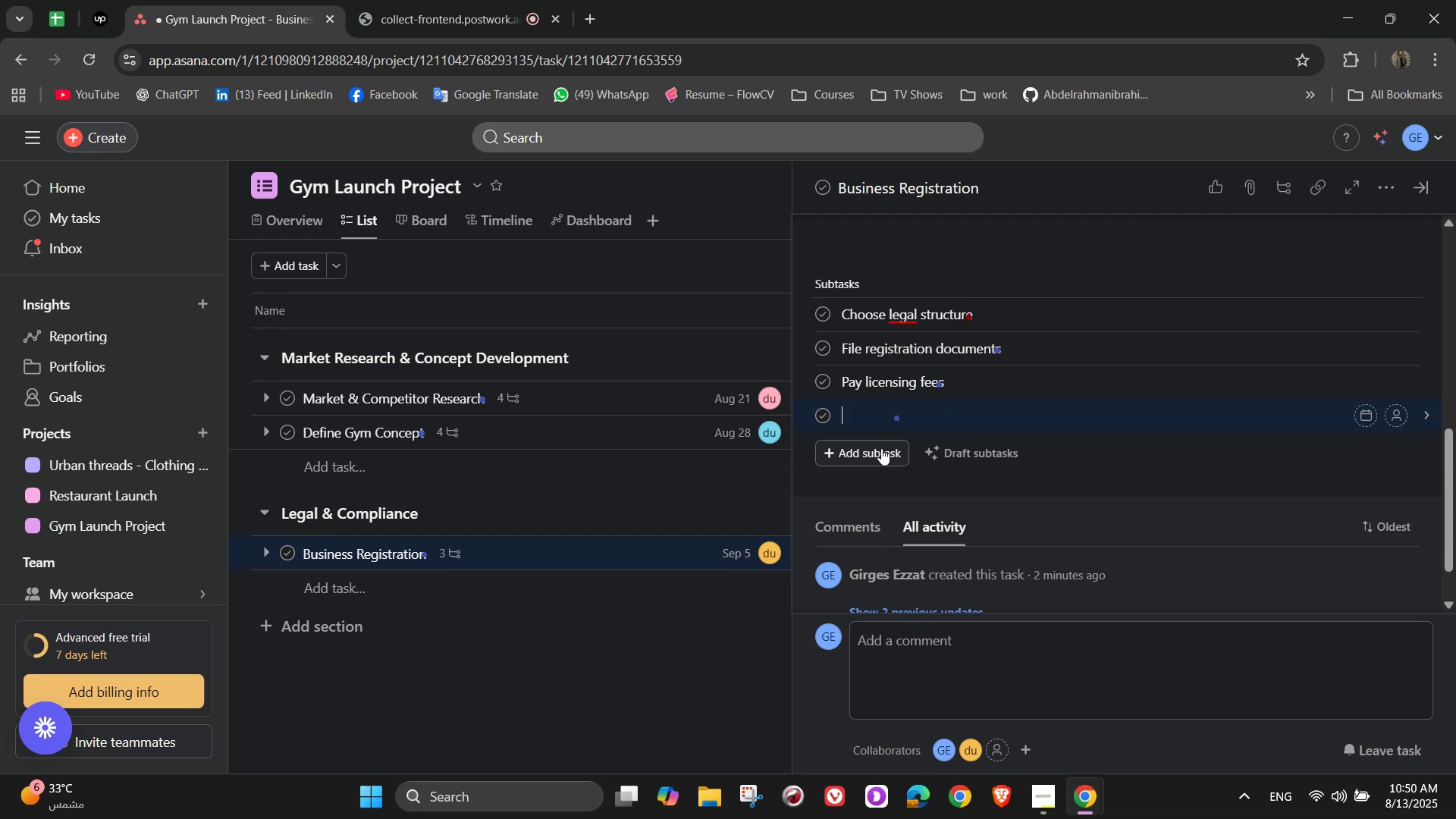 
type(Store i)
key(Backspace)
type(p)
key(Backspace)
type(official approvals)
 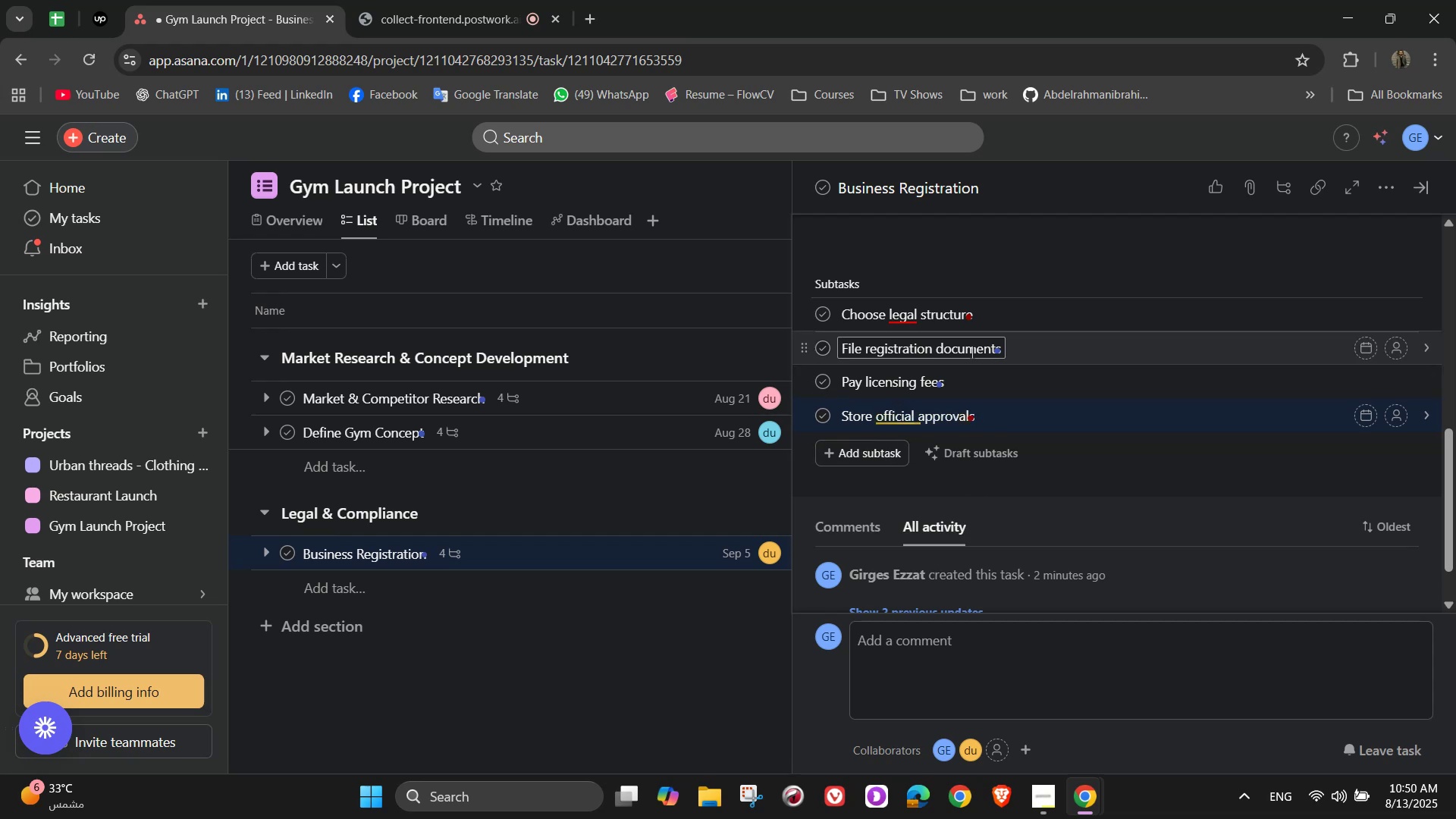 
mouse_move([919, 329])
 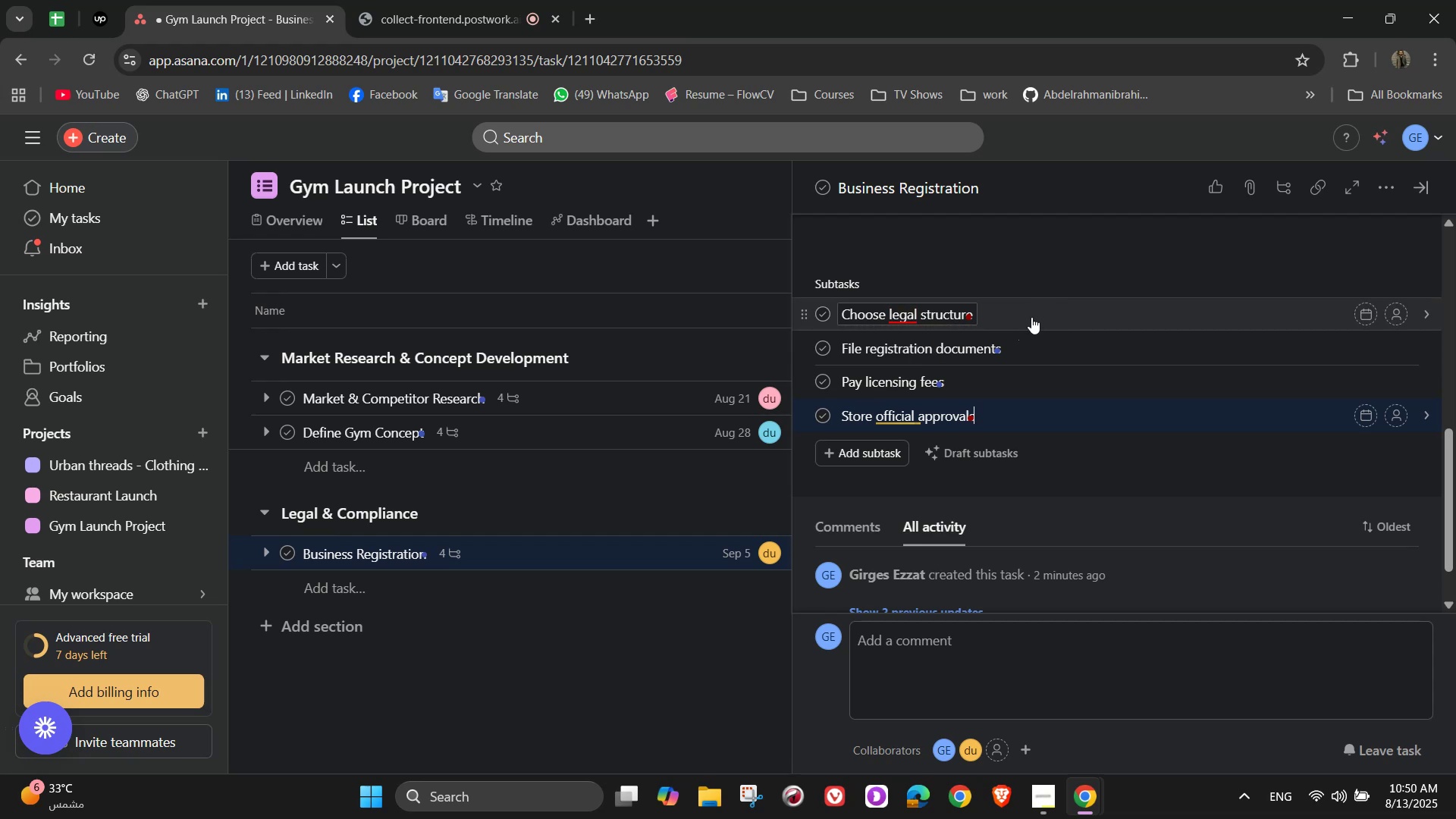 
left_click([1113, 274])
 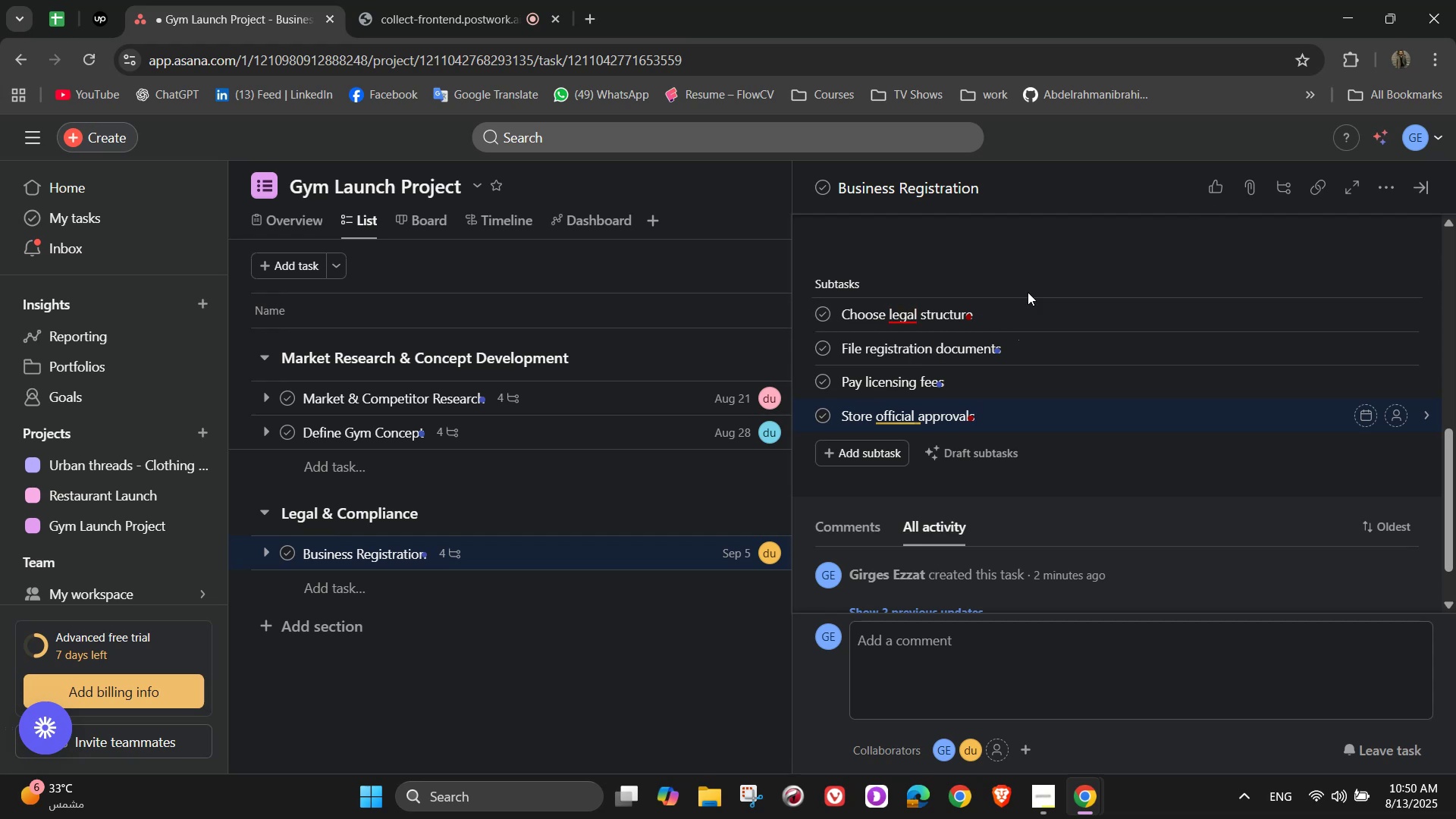 
scroll: coordinate [1153, 521], scroll_direction: up, amount: 10.0
 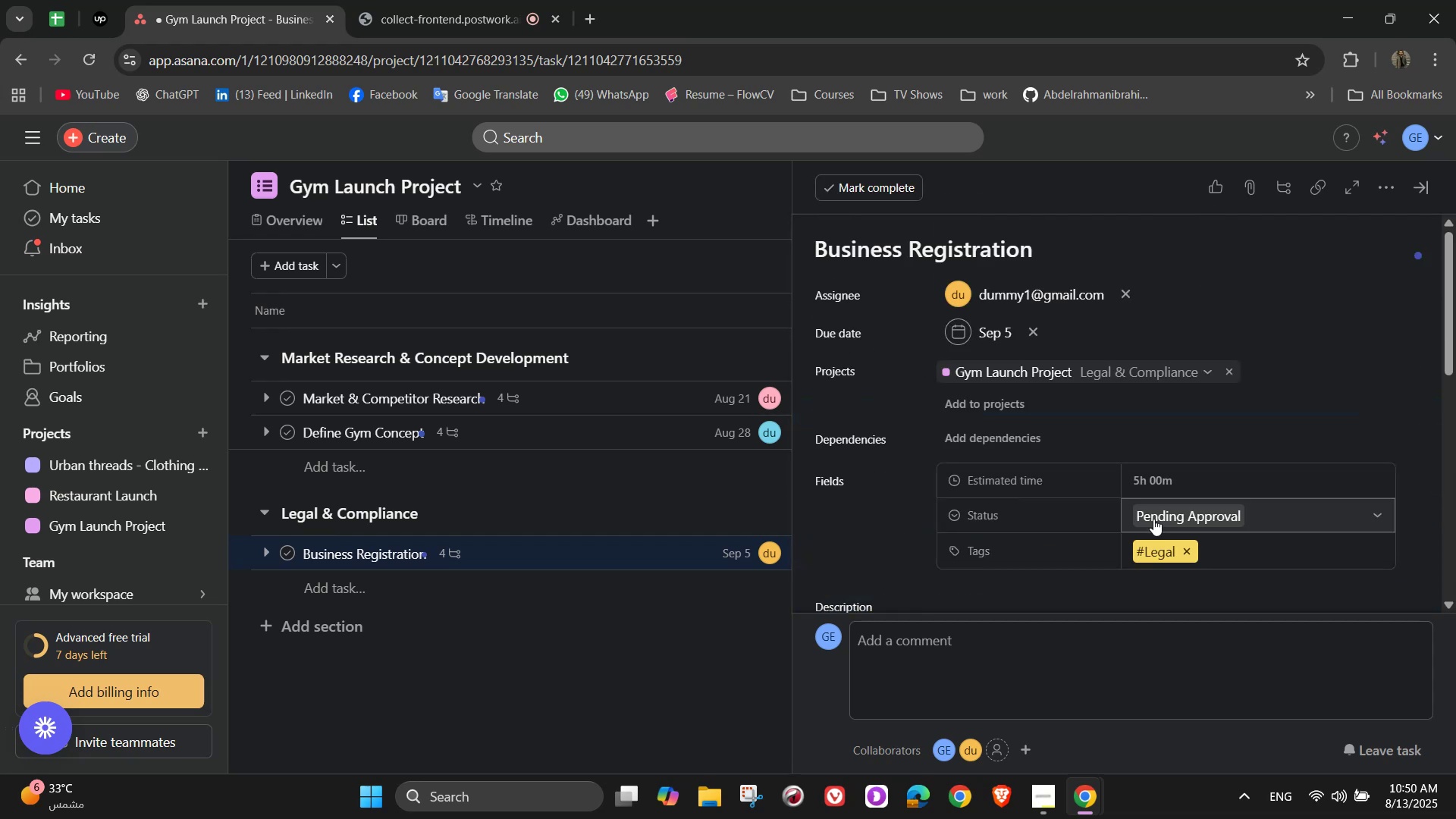 
scroll: coordinate [1205, 470], scroll_direction: down, amount: 4.0
 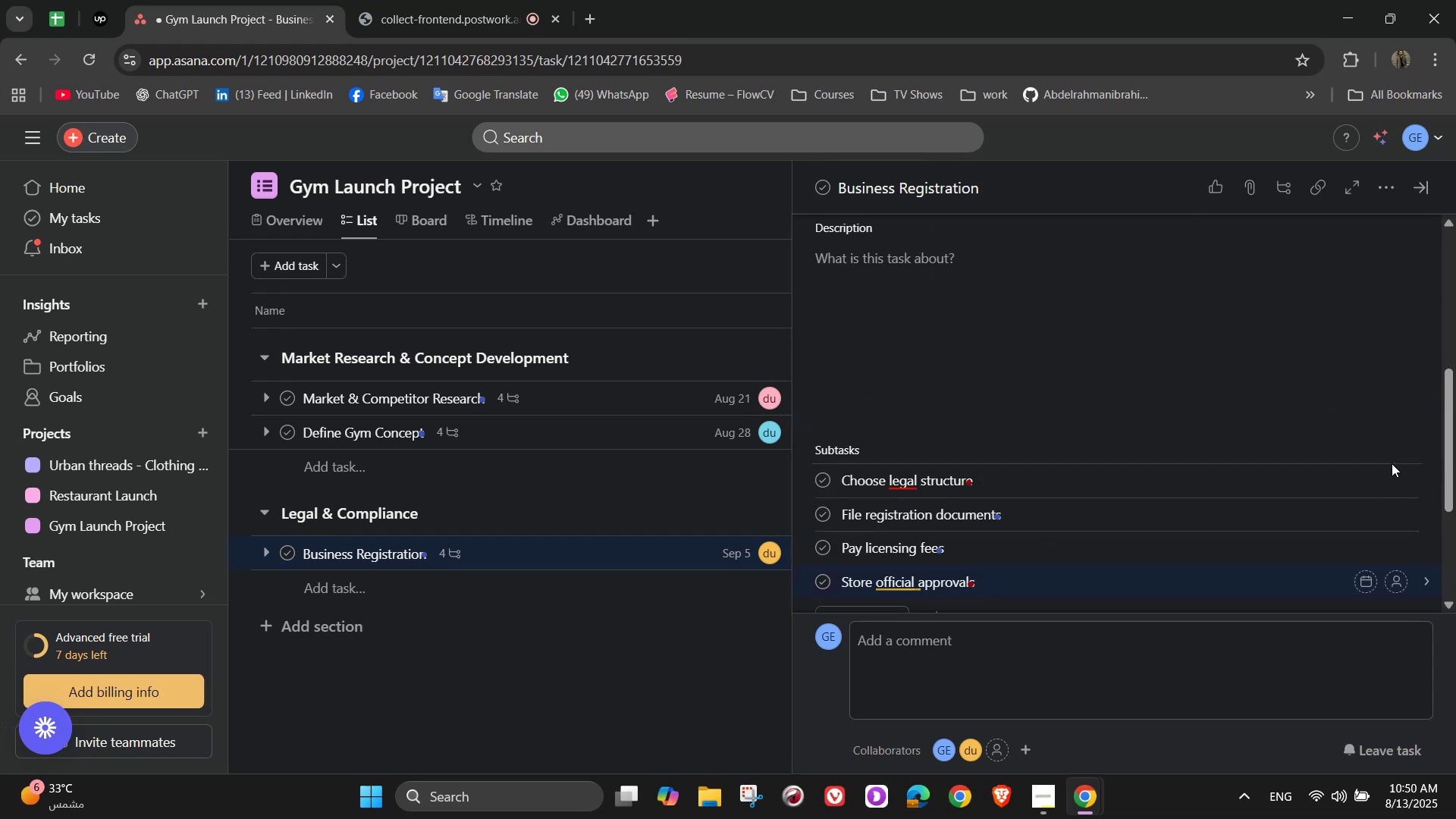 
left_click([1392, 467])
 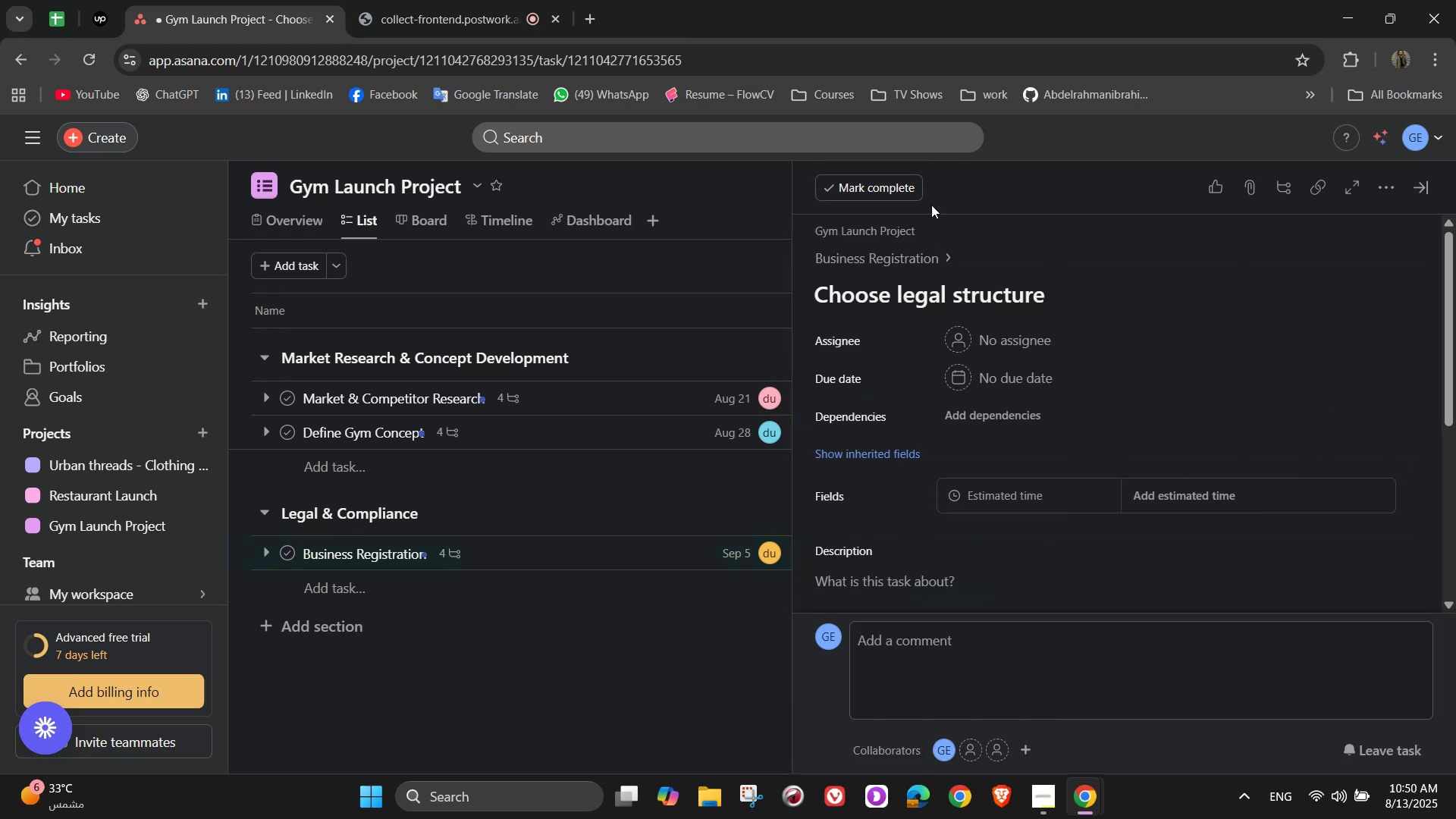 
left_click([918, 259])
 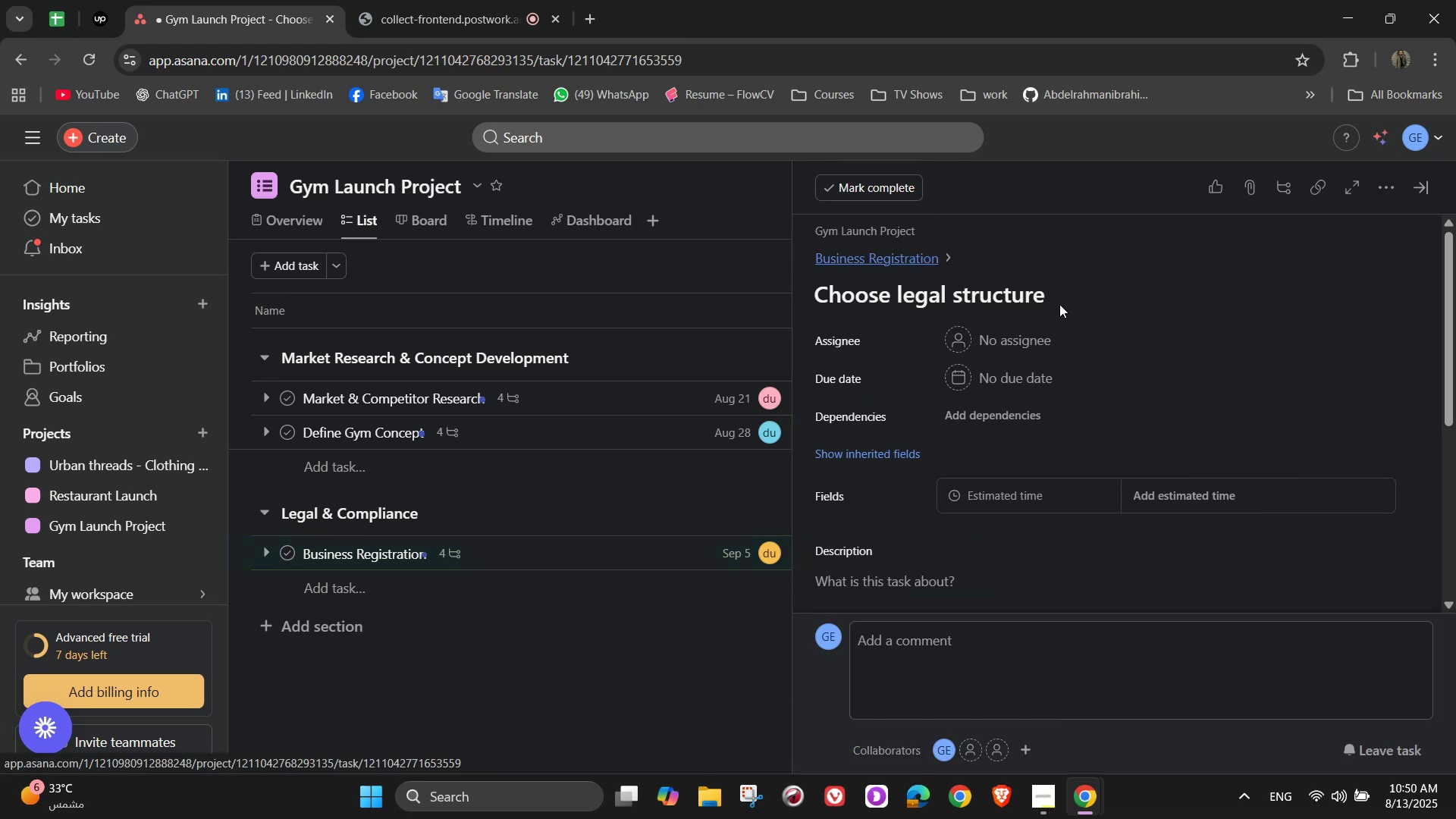 
scroll: coordinate [1351, 495], scroll_direction: down, amount: 4.0
 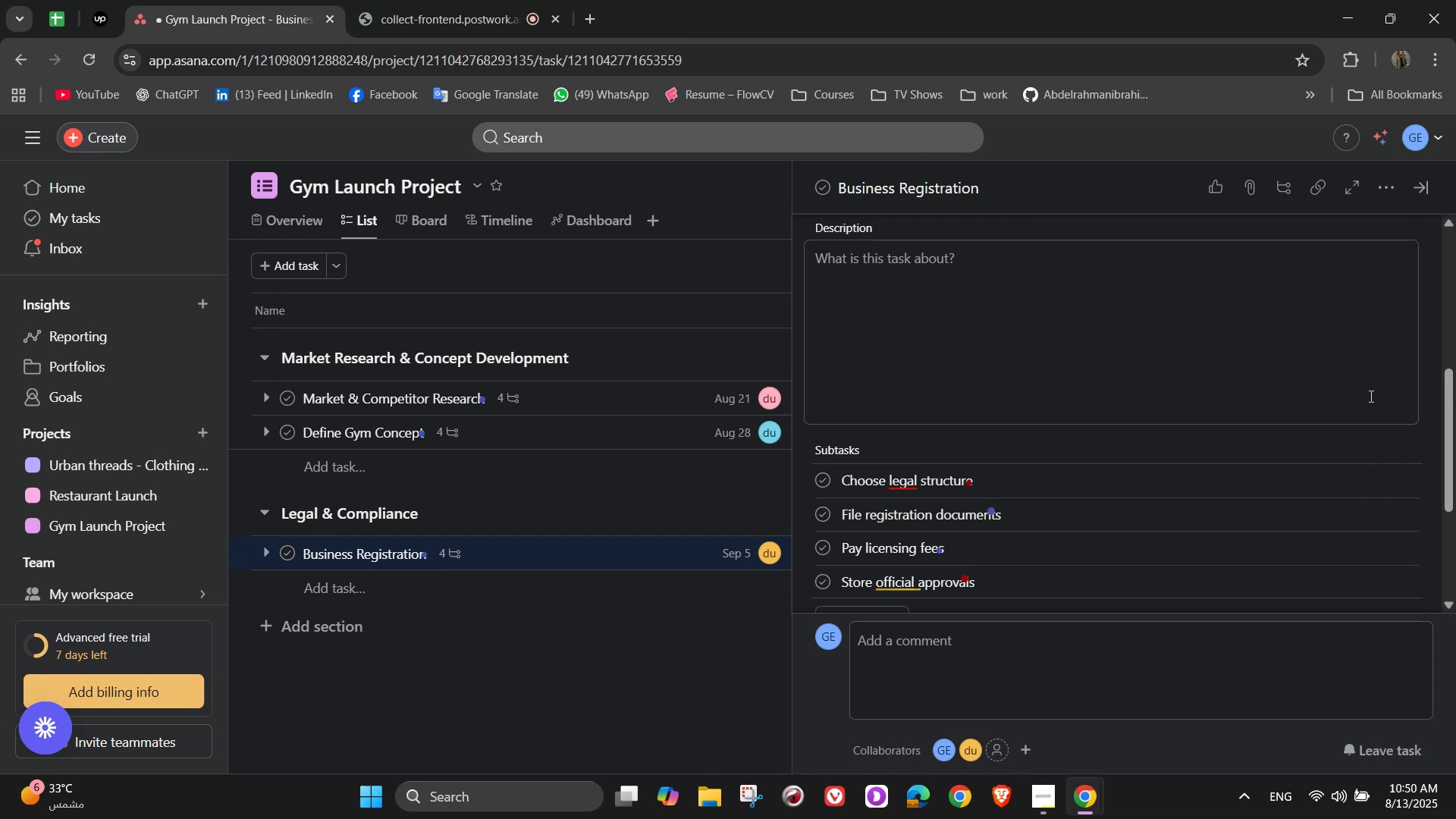 
left_click([1400, 475])
 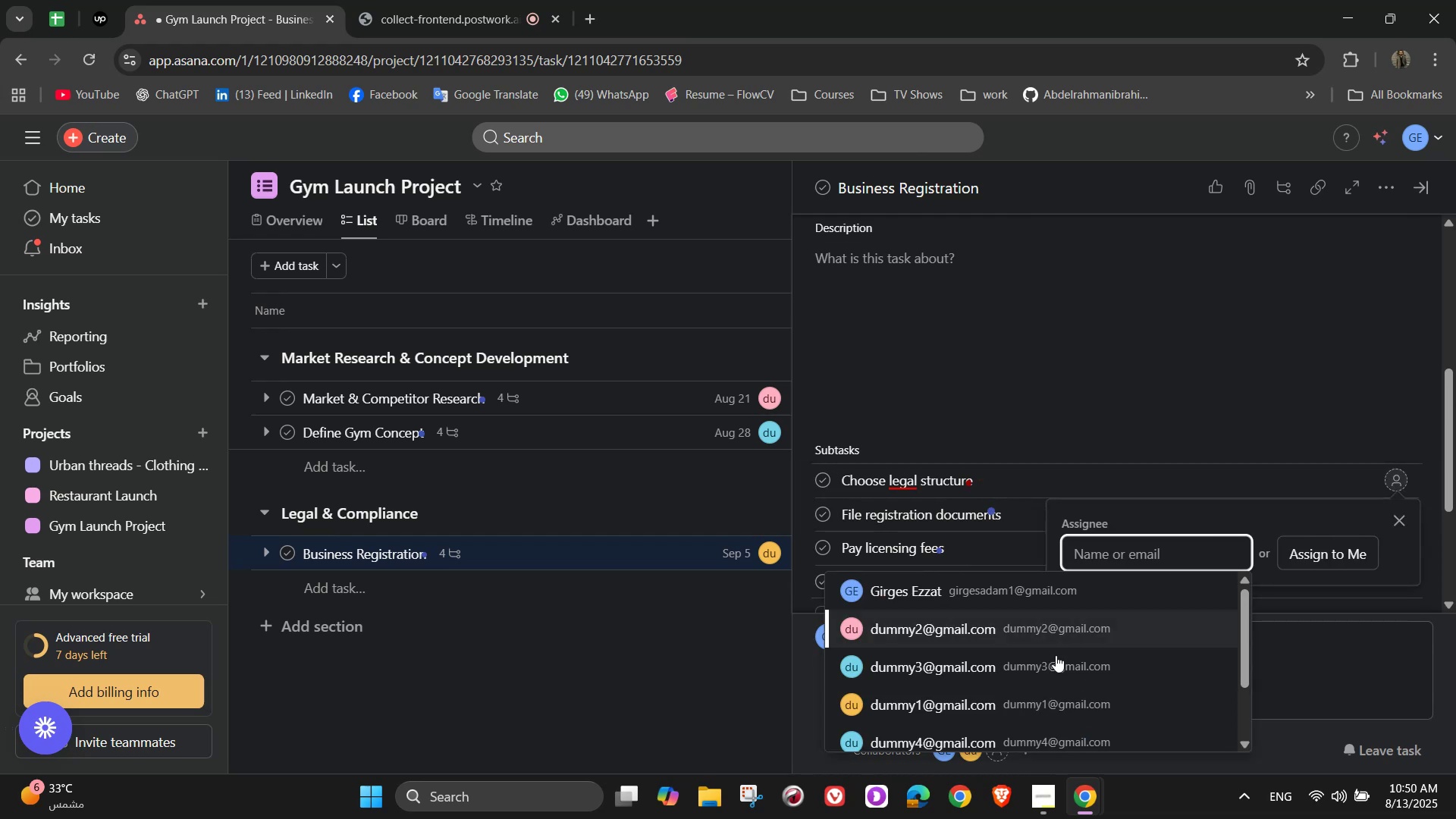 
left_click([1011, 630])
 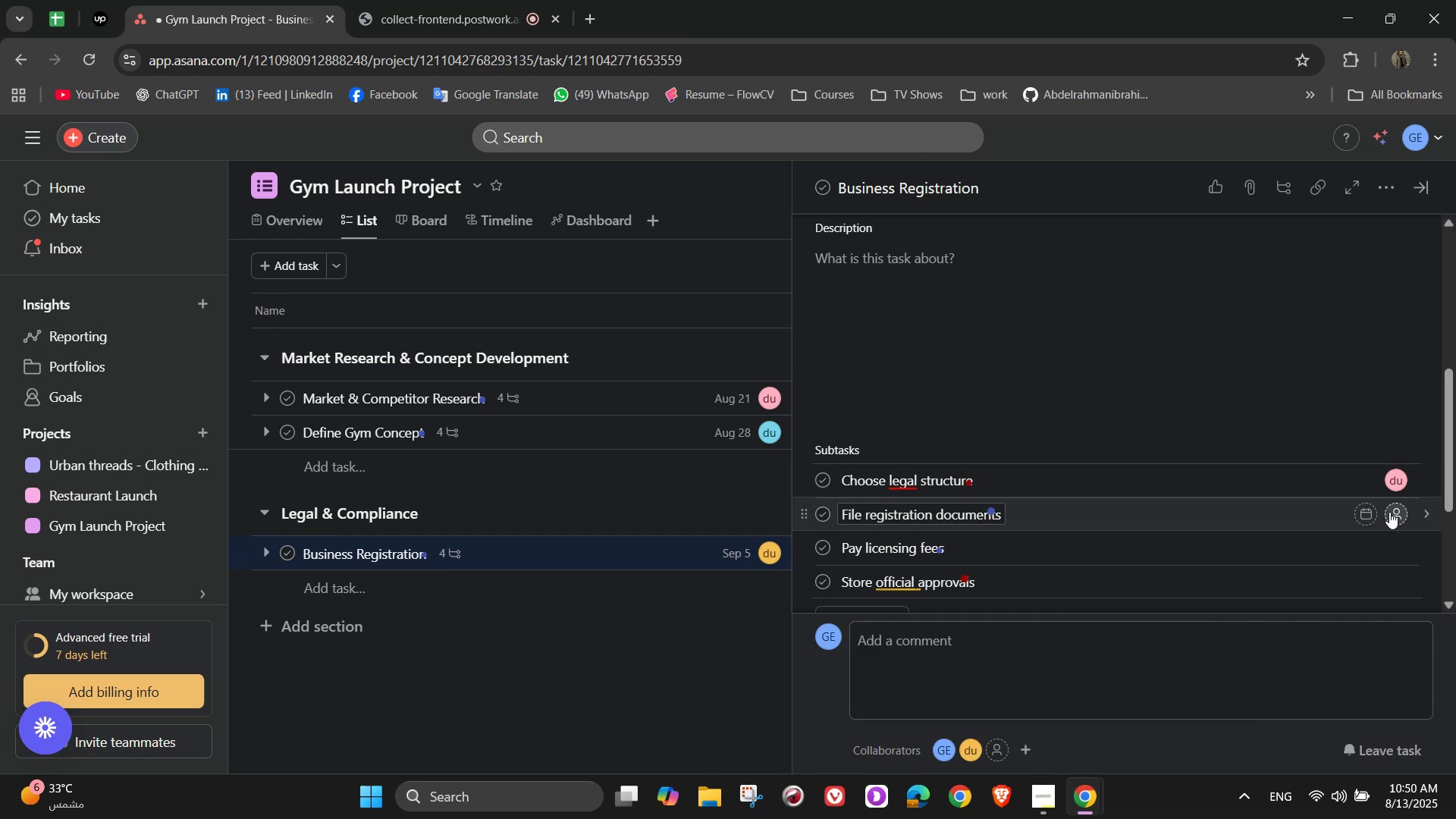 
left_click([1398, 516])
 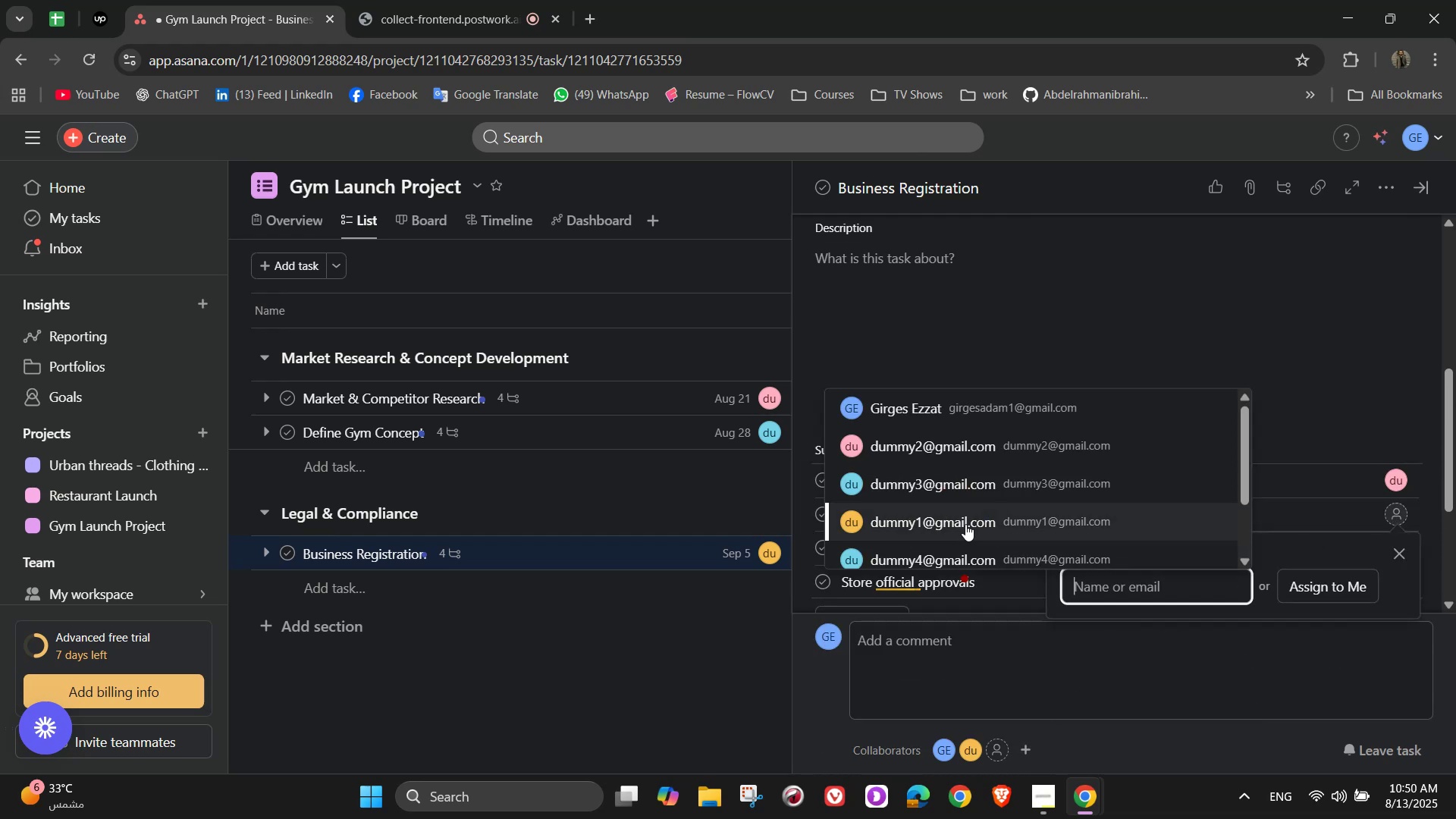 
left_click([965, 524])
 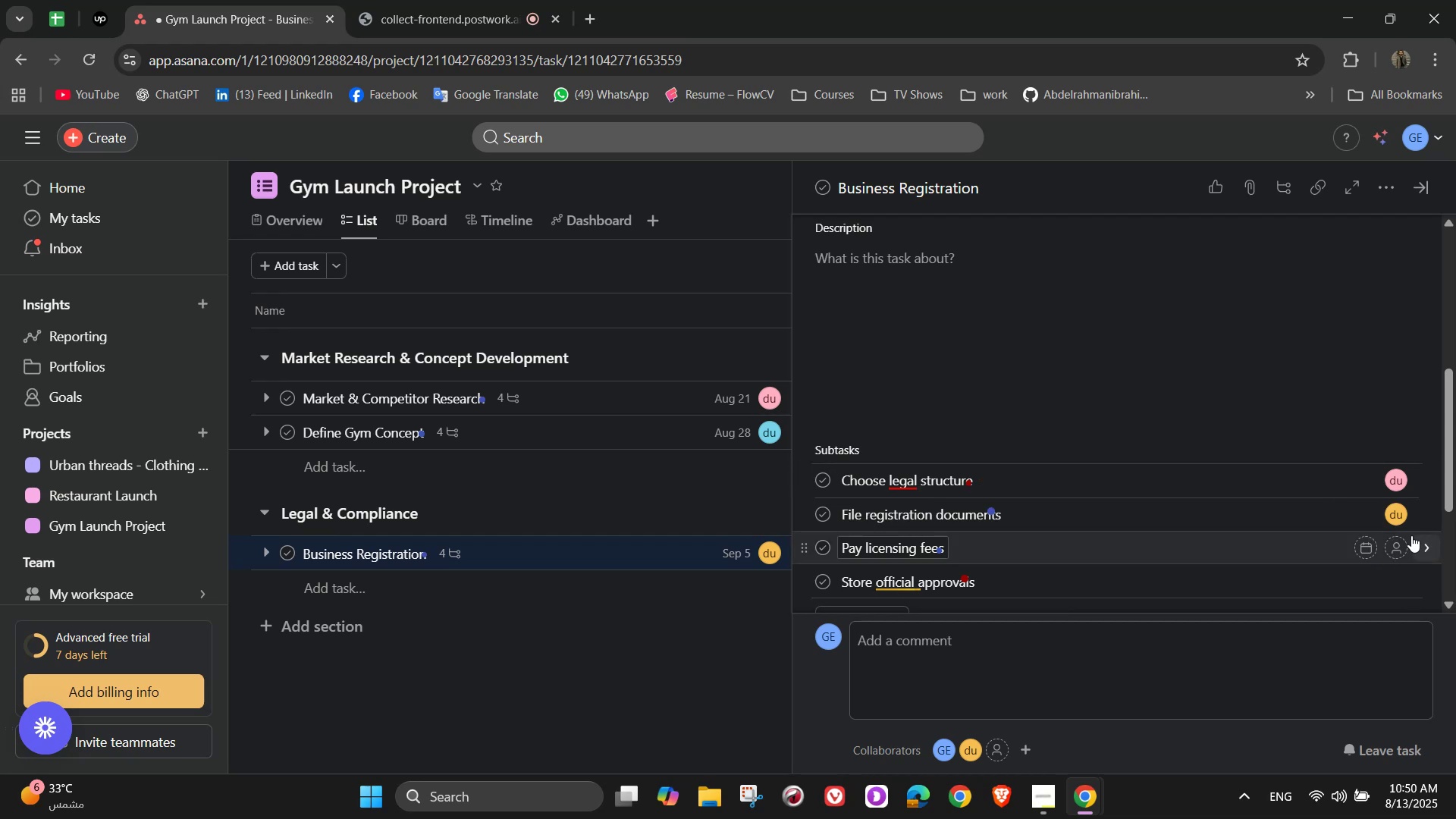 
left_click([1402, 545])
 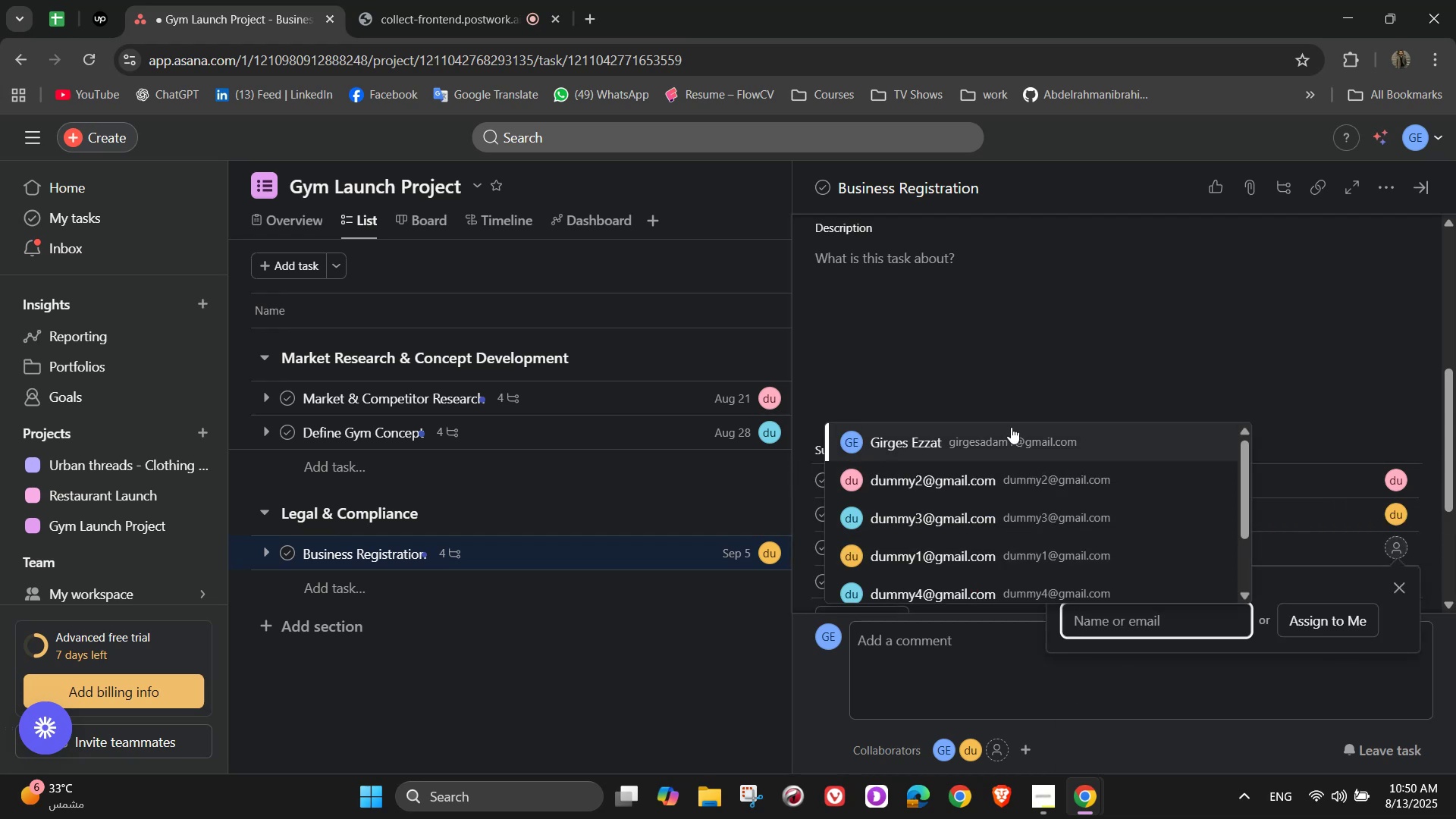 
left_click([1011, 430])
 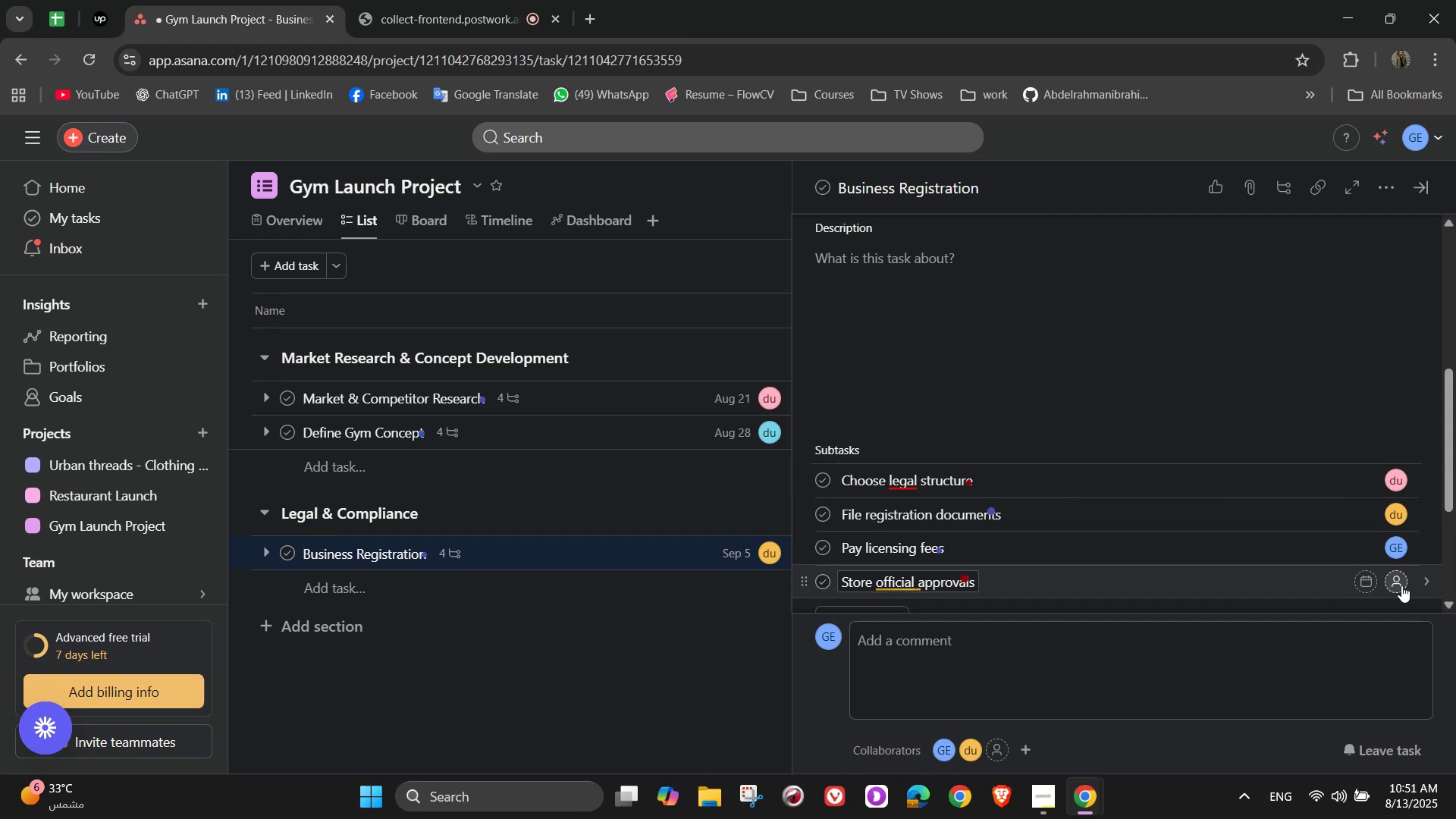 
left_click([1401, 587])
 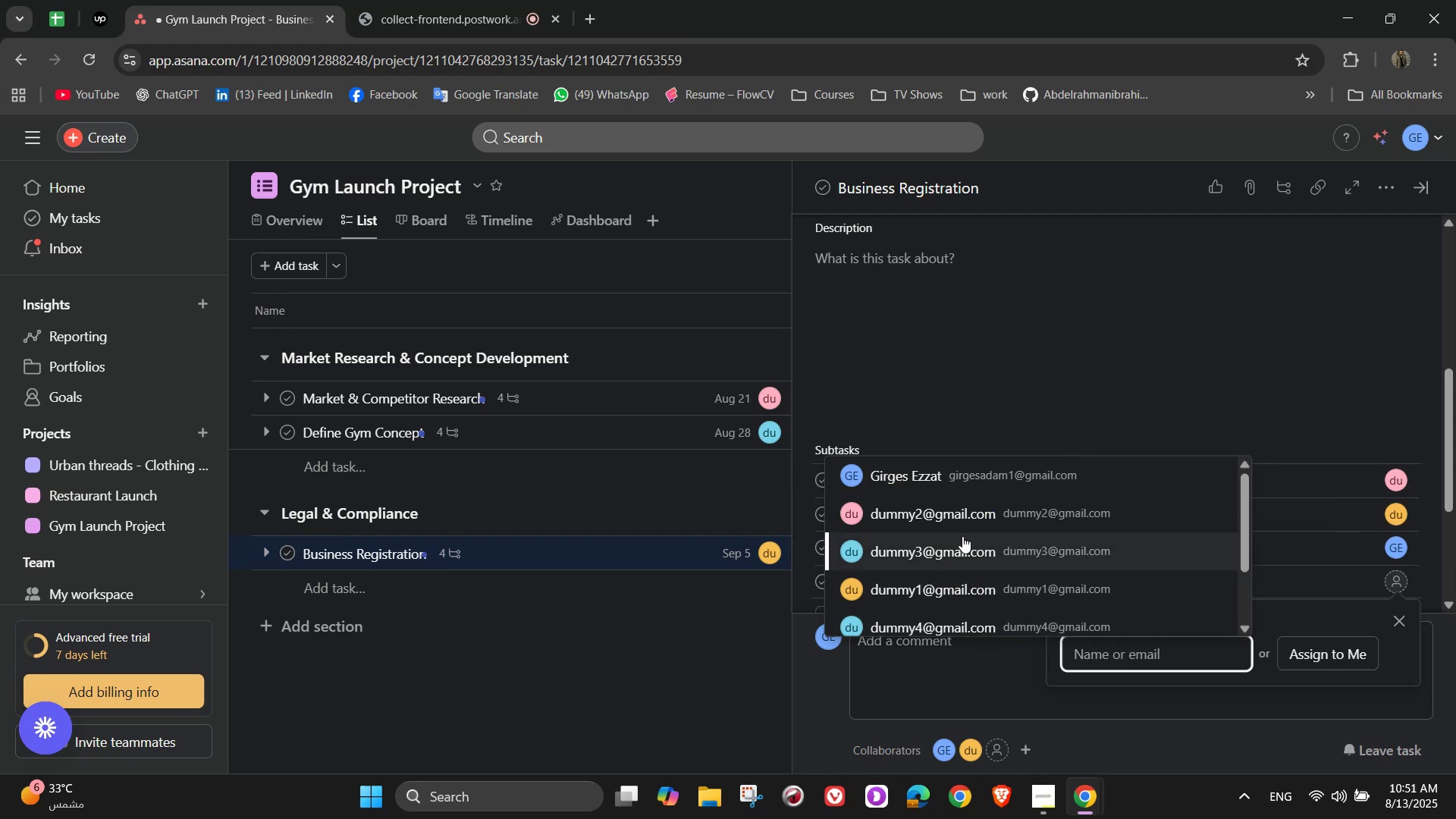 
left_click([967, 551])
 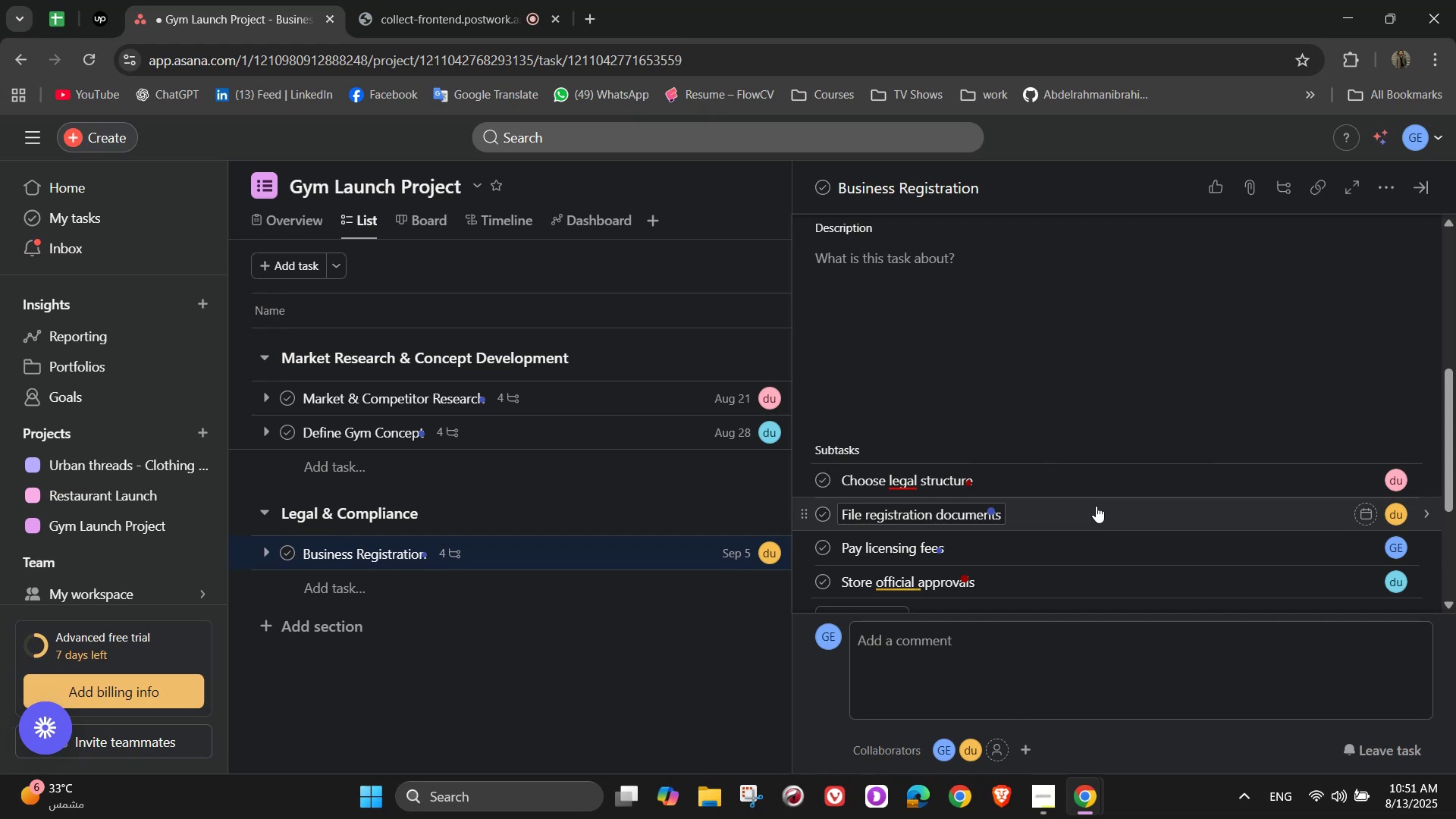 
scroll: coordinate [1067, 502], scroll_direction: down, amount: 4.0
 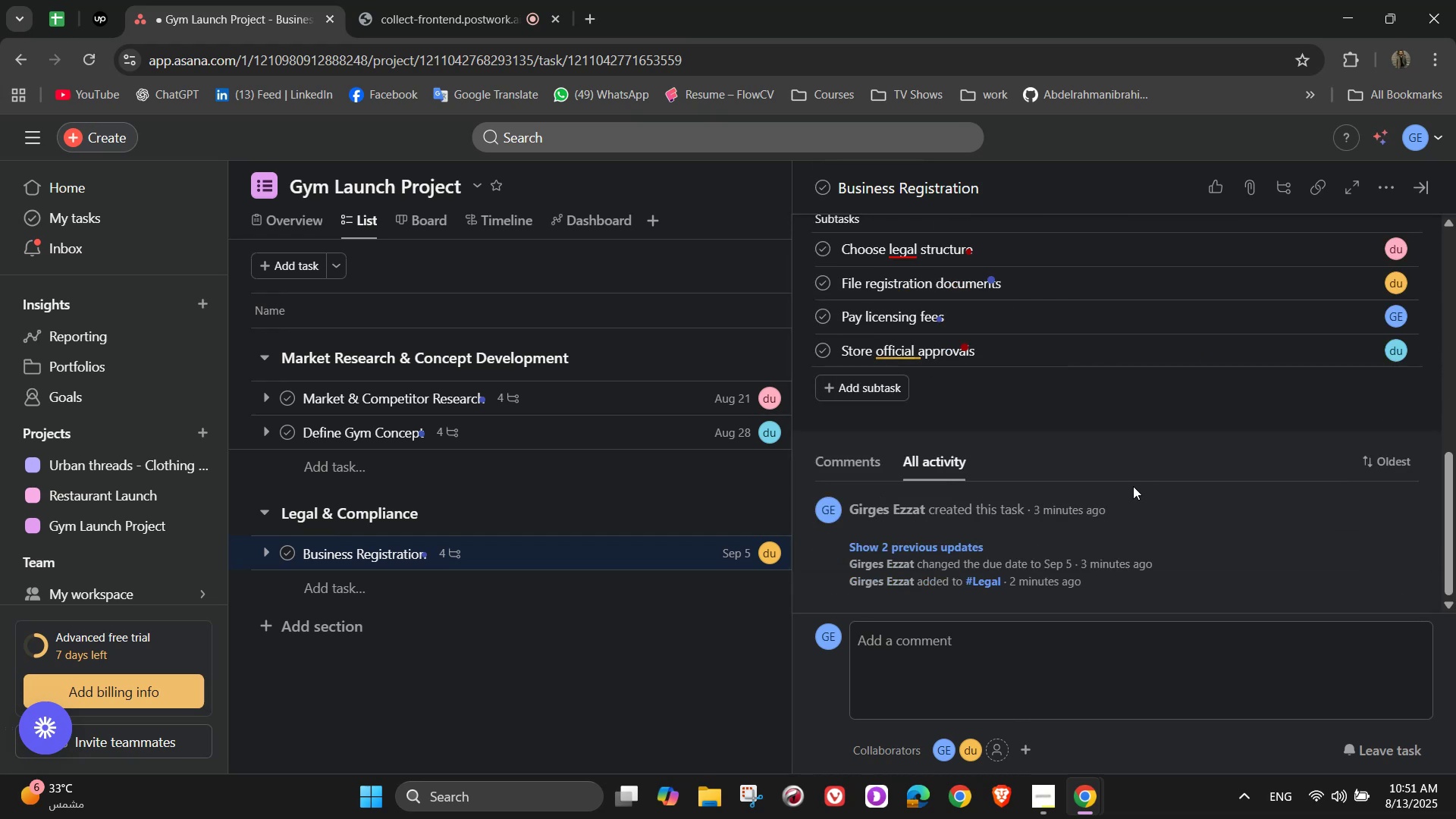 
scroll: coordinate [1382, 406], scroll_direction: none, amount: 0.0
 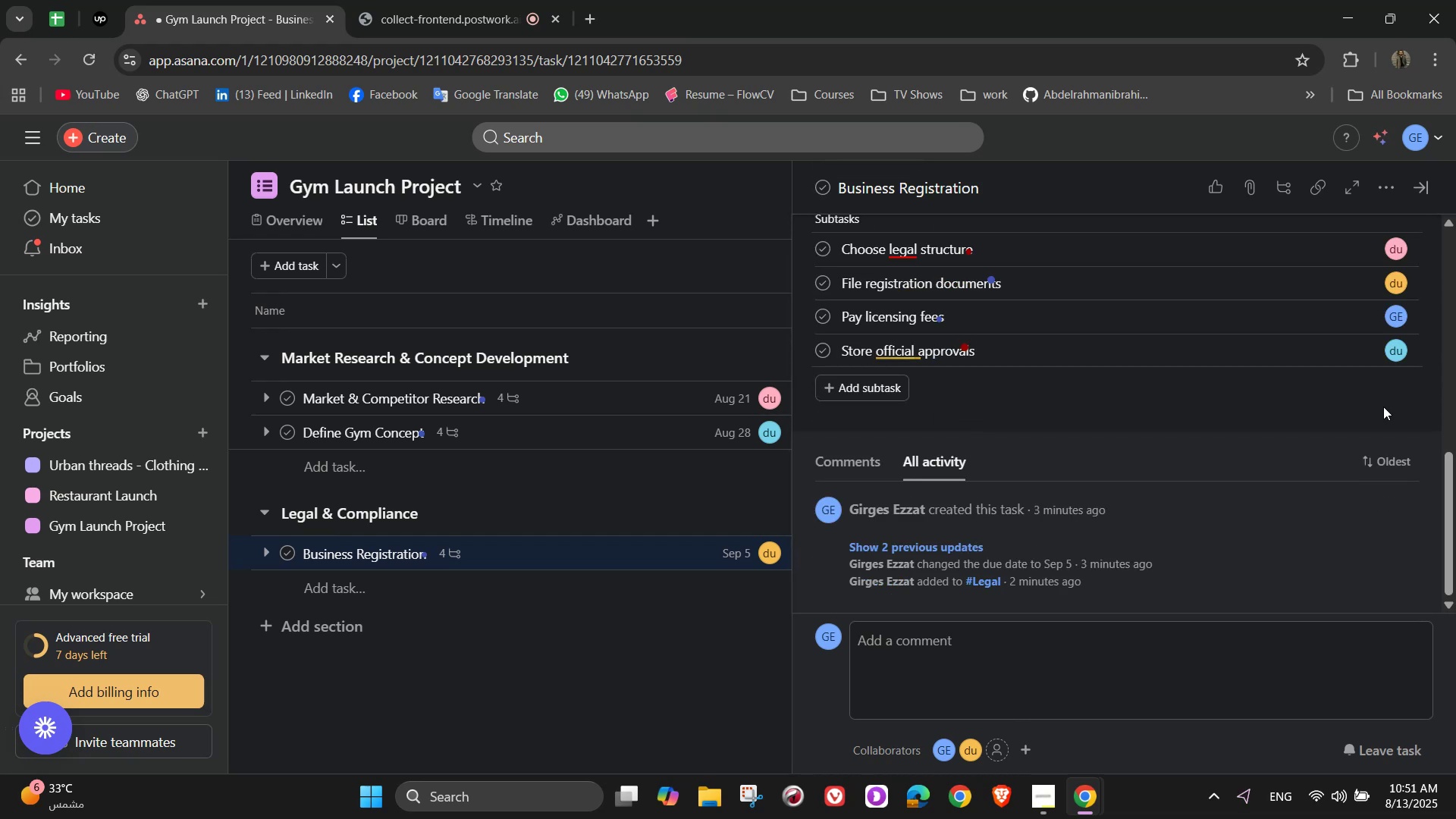 
scroll: coordinate [1383, 406], scroll_direction: up, amount: 5.0
 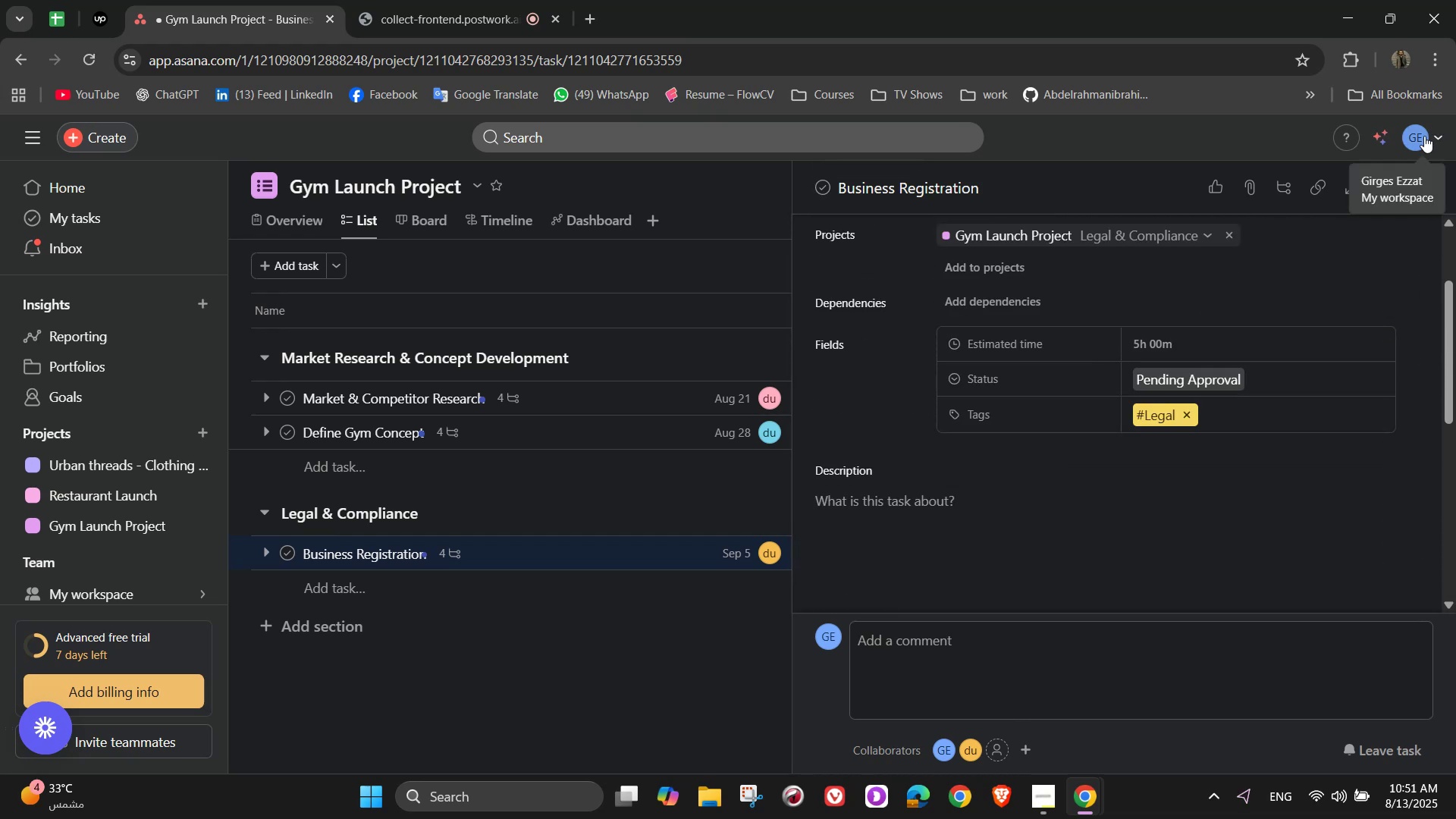 
left_click([1420, 188])
 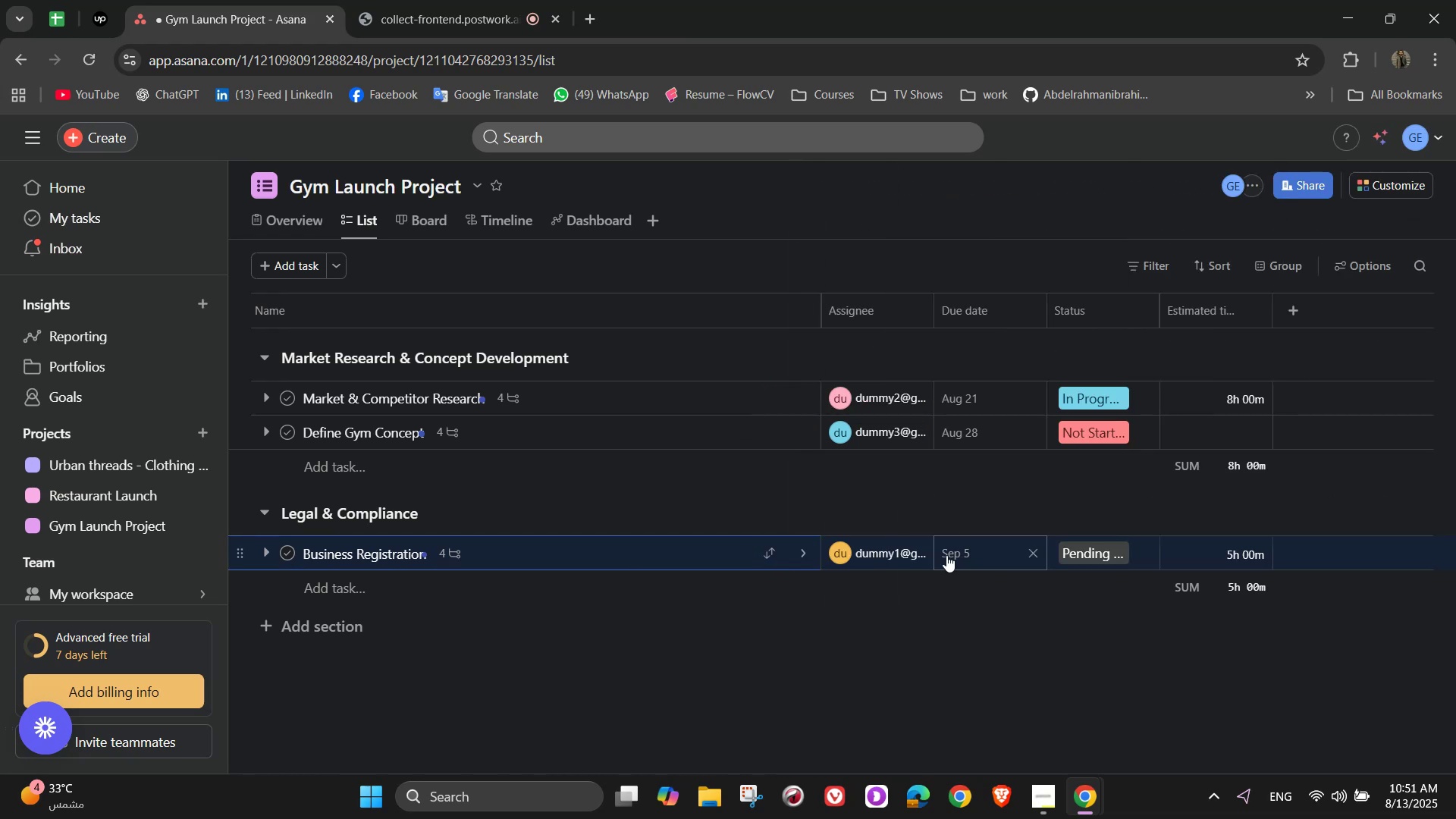 
left_click([453, 595])
 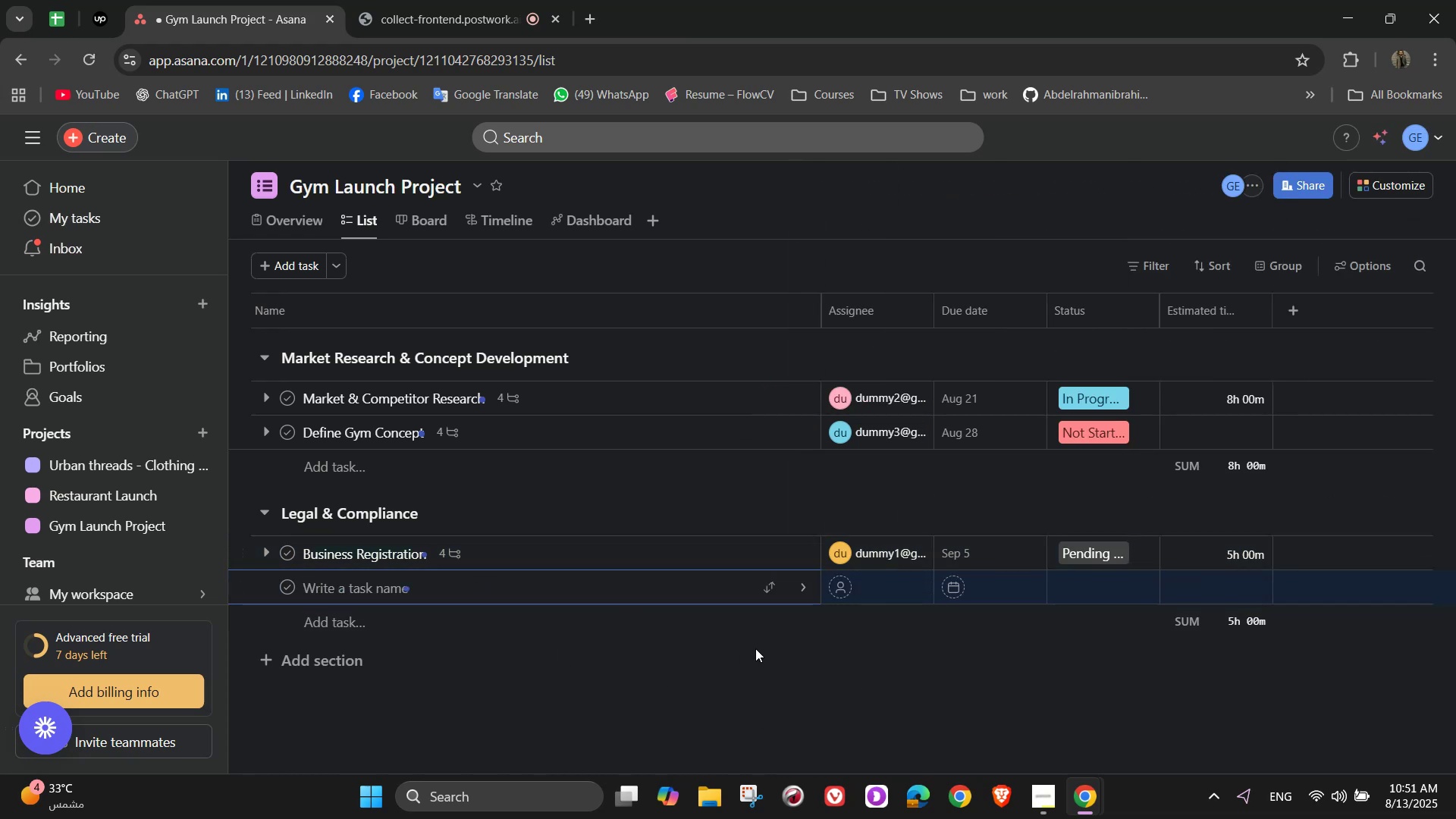 
wait(8.23)
 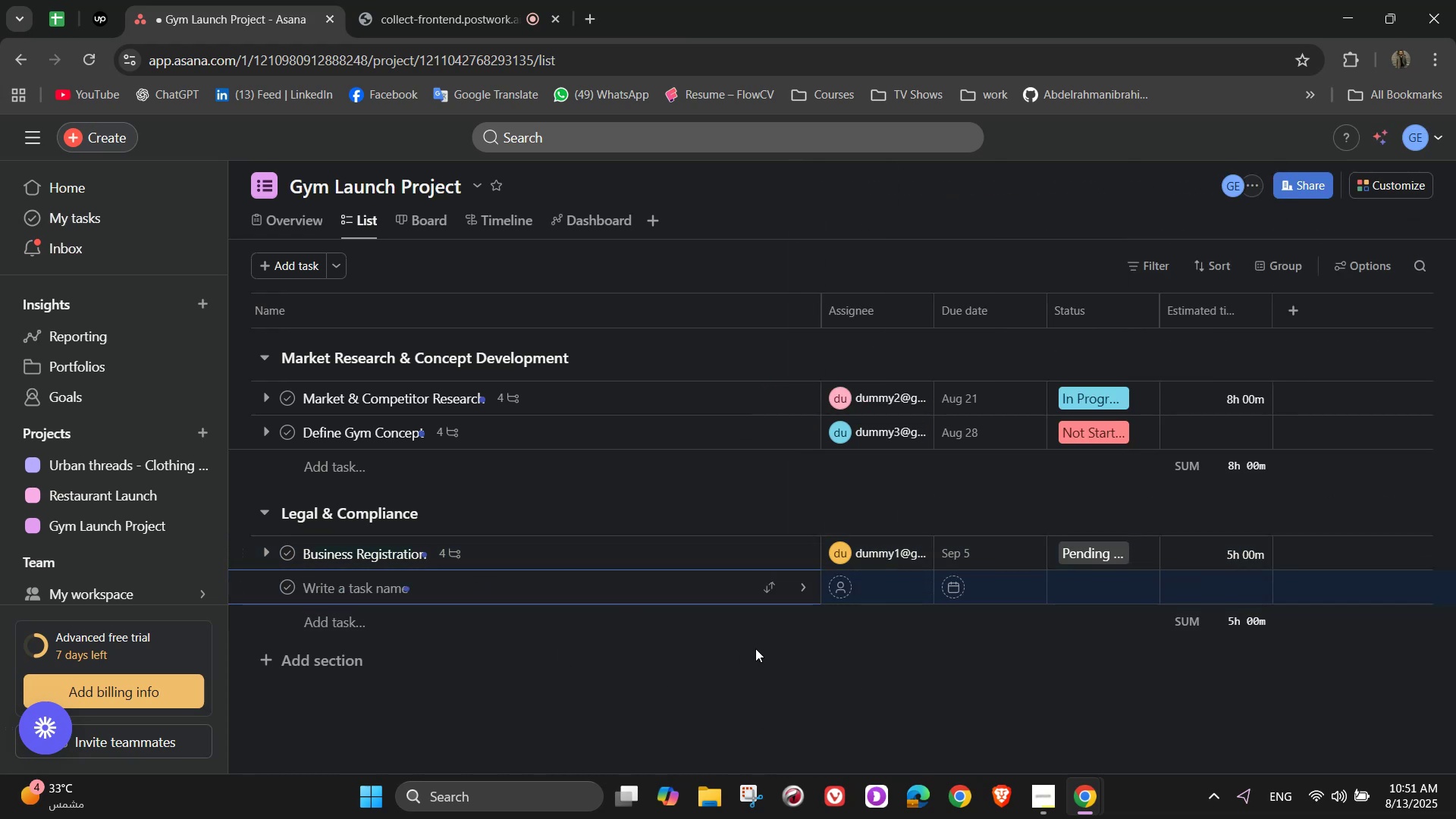 
key(Control+ControlLeft)
 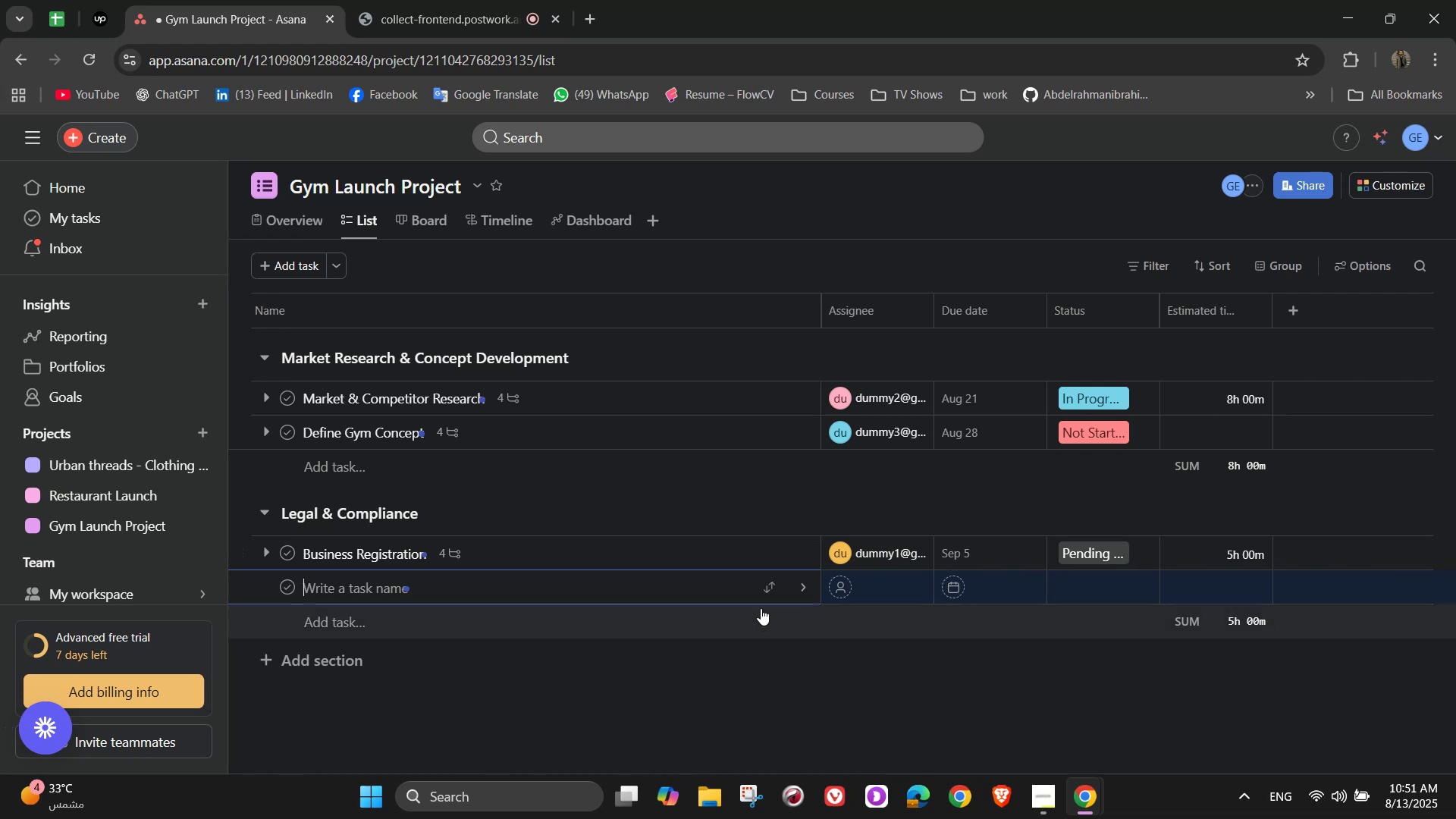 
type(Health & Safety )
 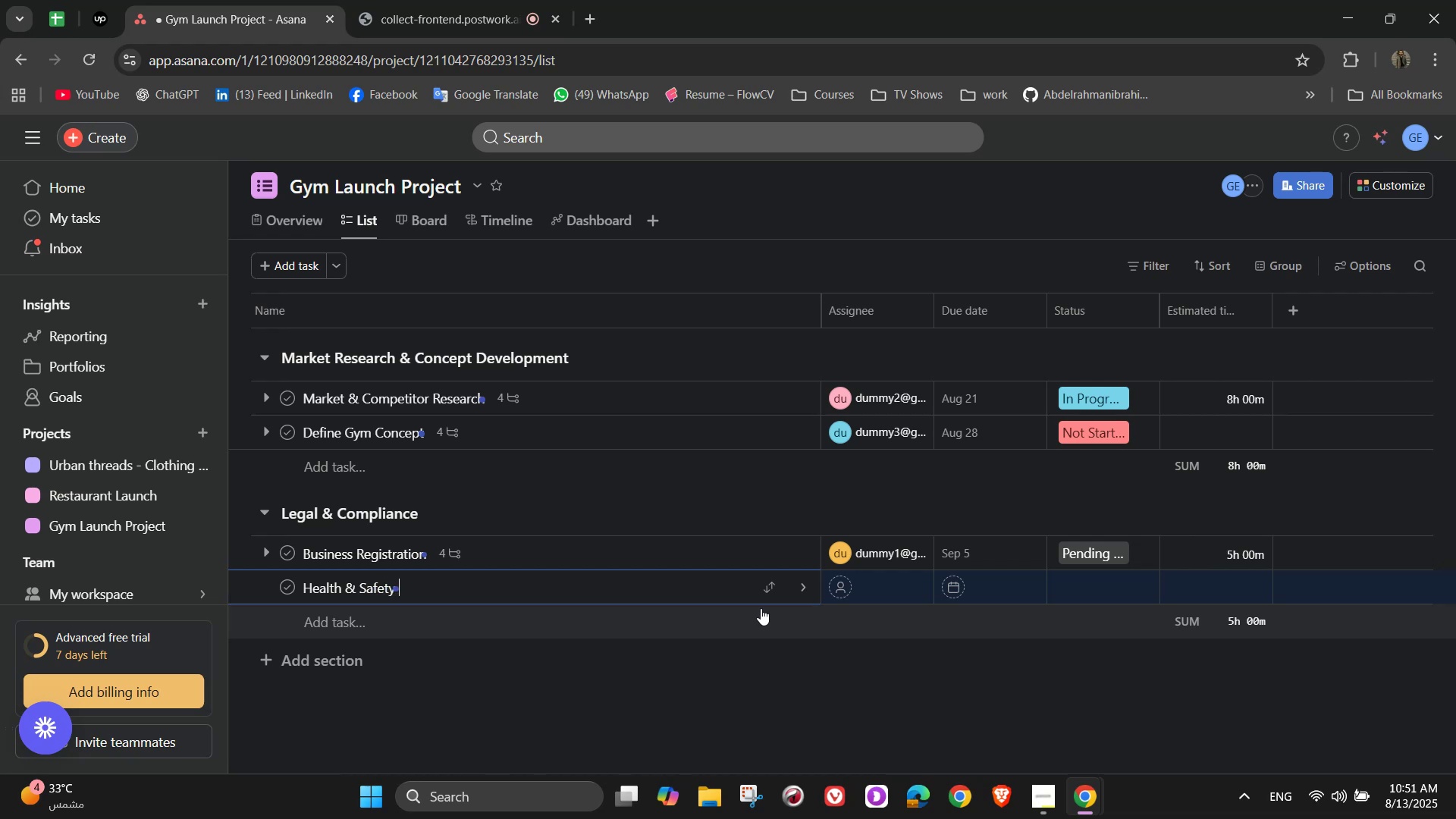 
wait(8.52)
 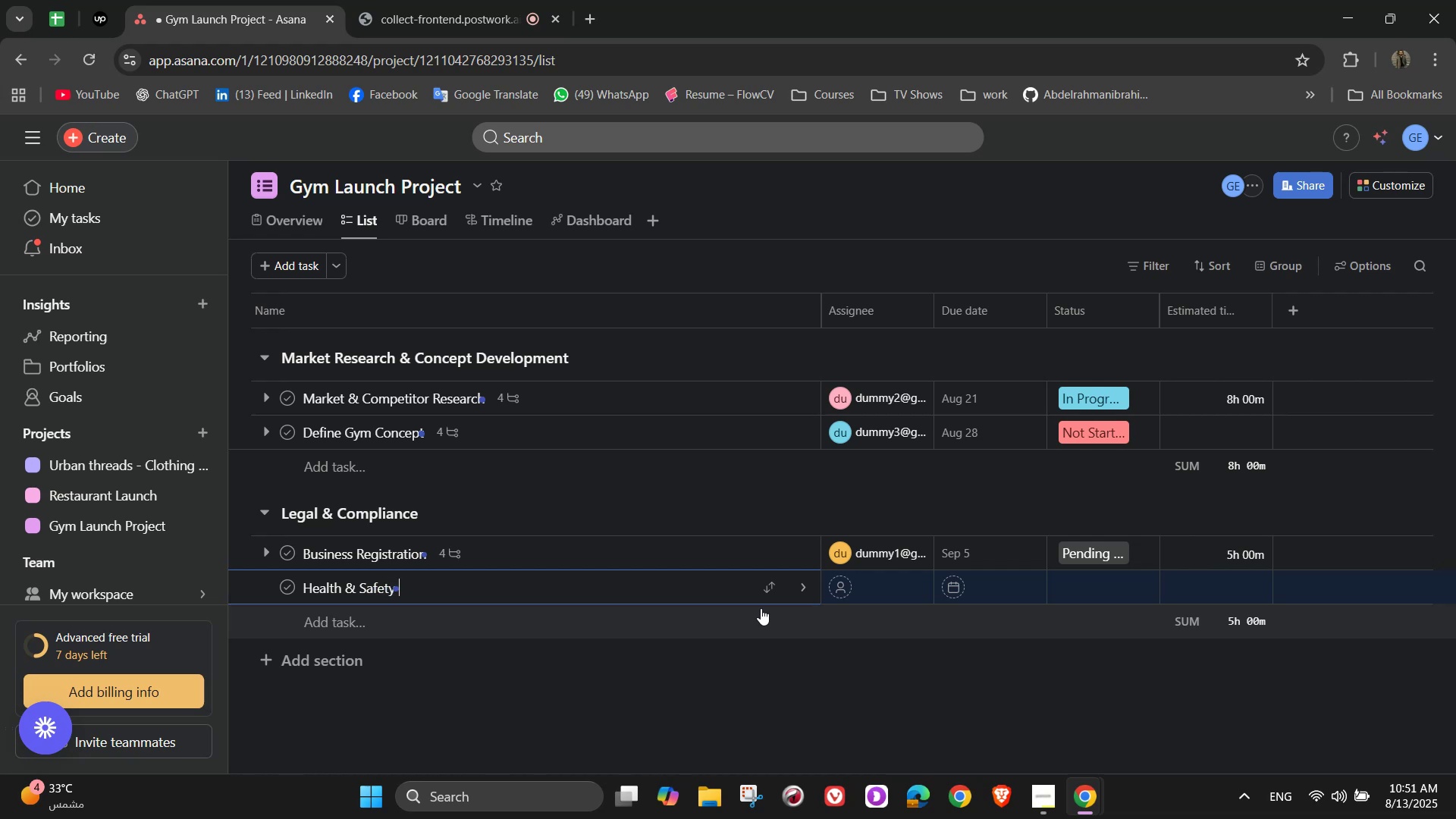 
type(Compliance)
 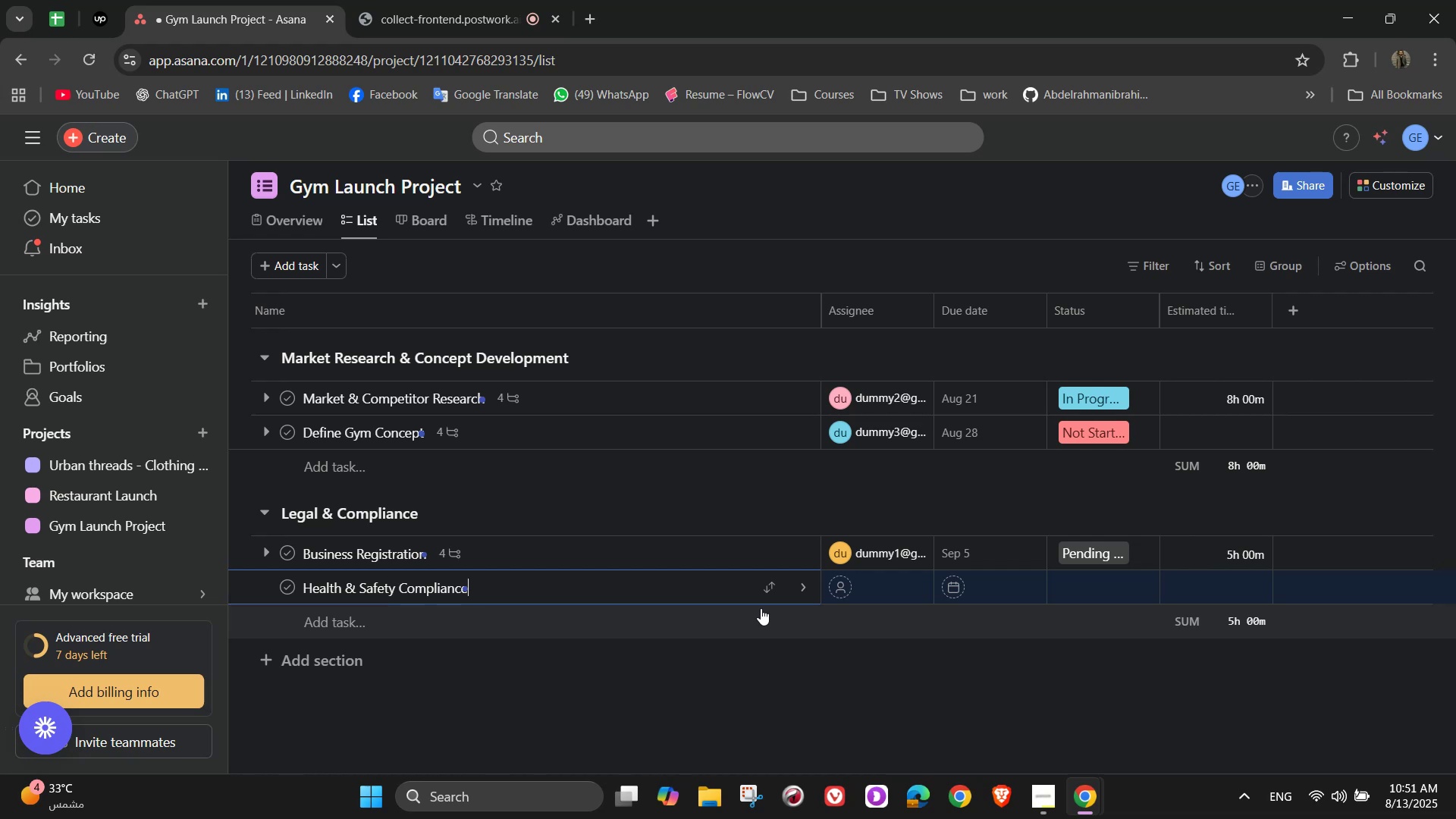 
wait(13.89)
 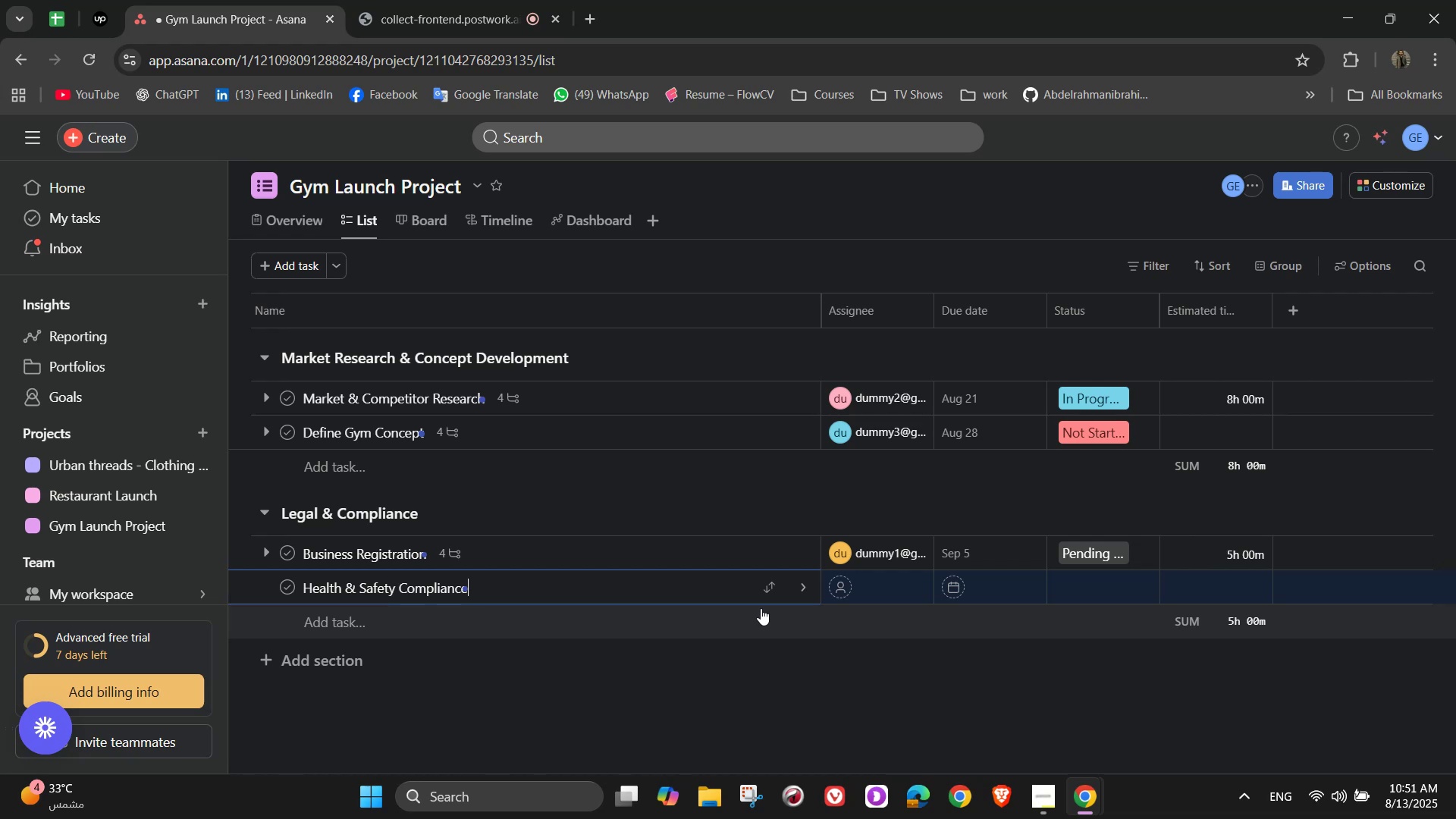 
left_click([806, 585])
 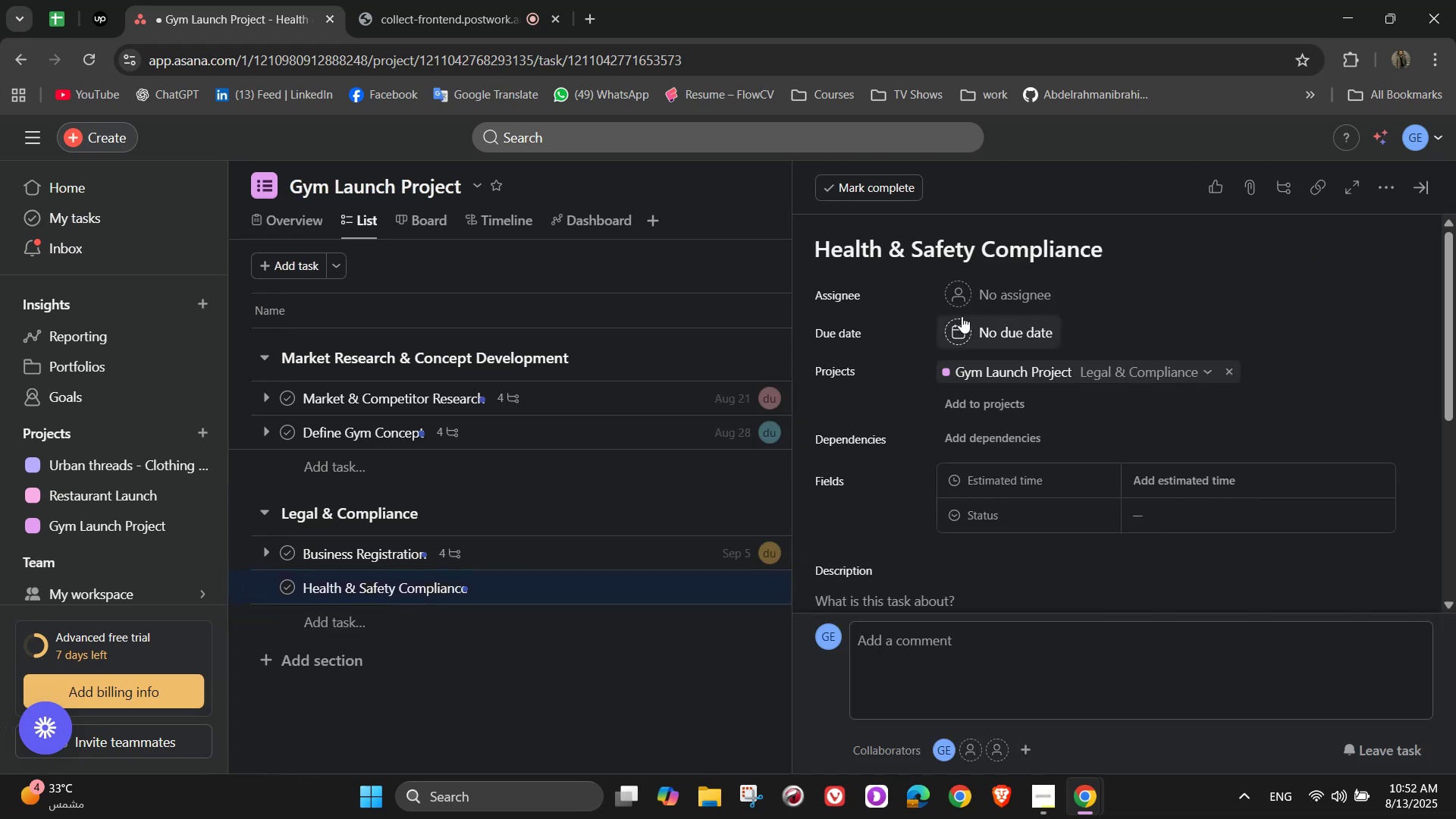 
left_click([973, 305])
 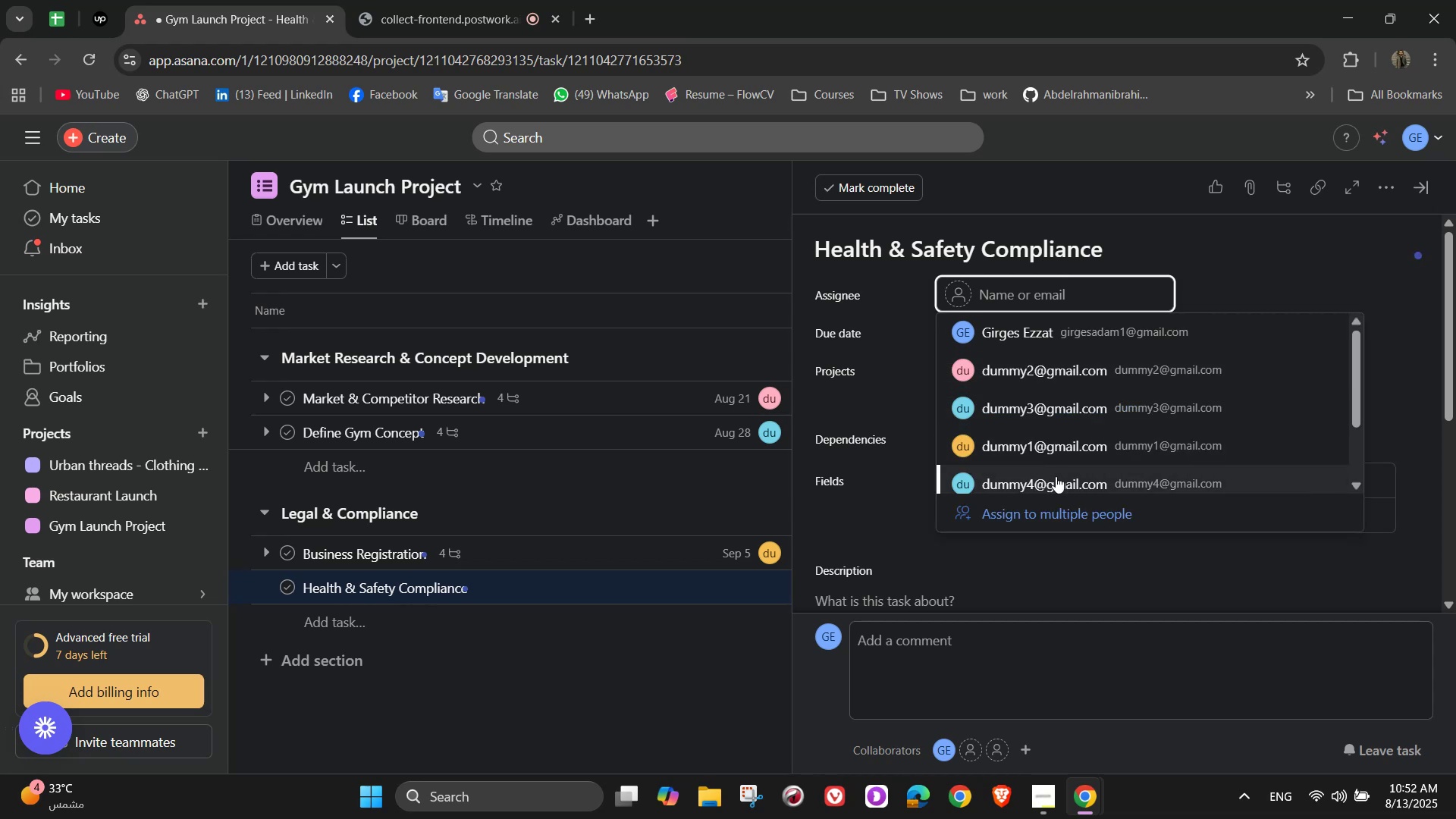 
left_click([1043, 356])
 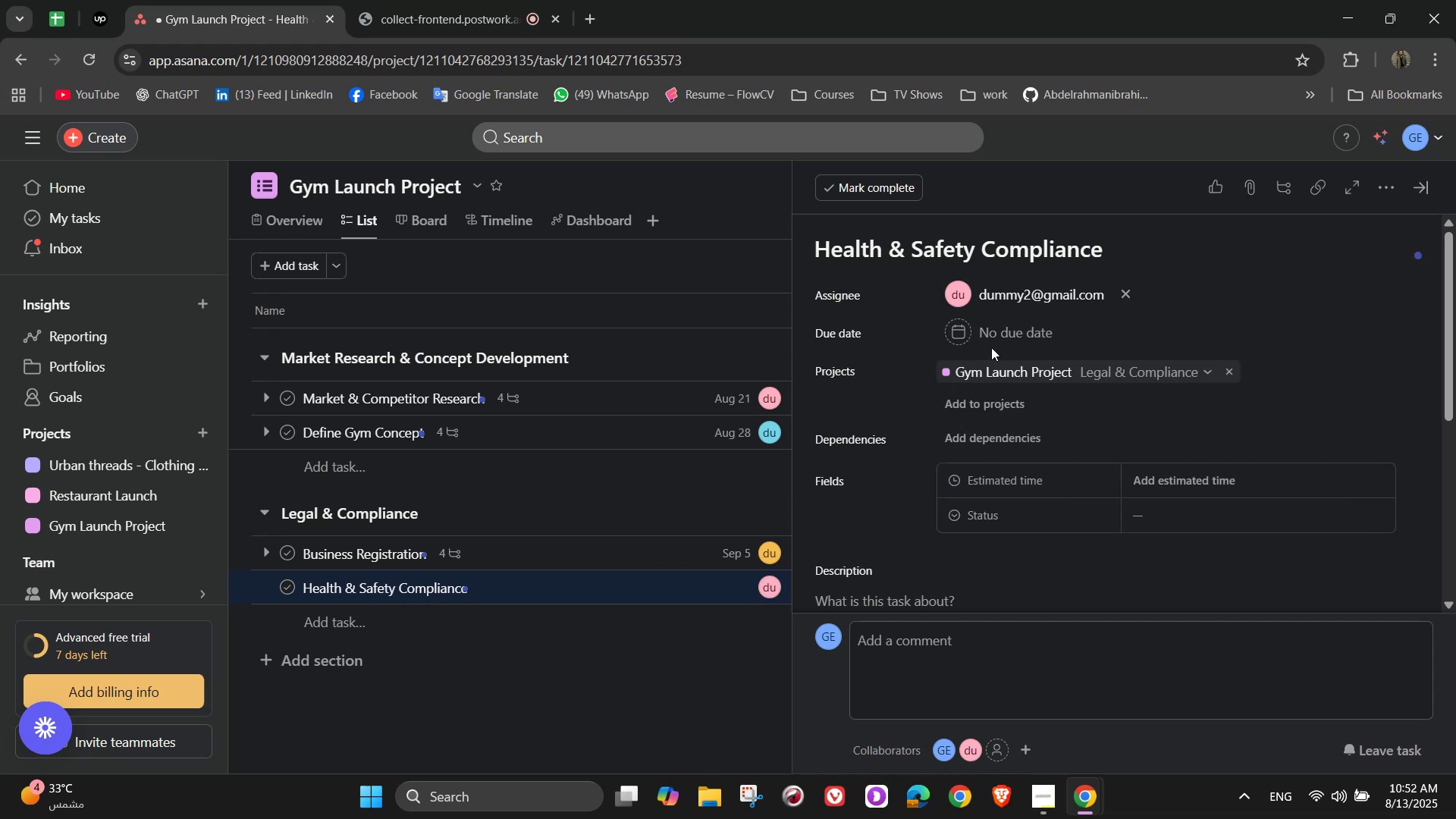 
left_click([989, 339])
 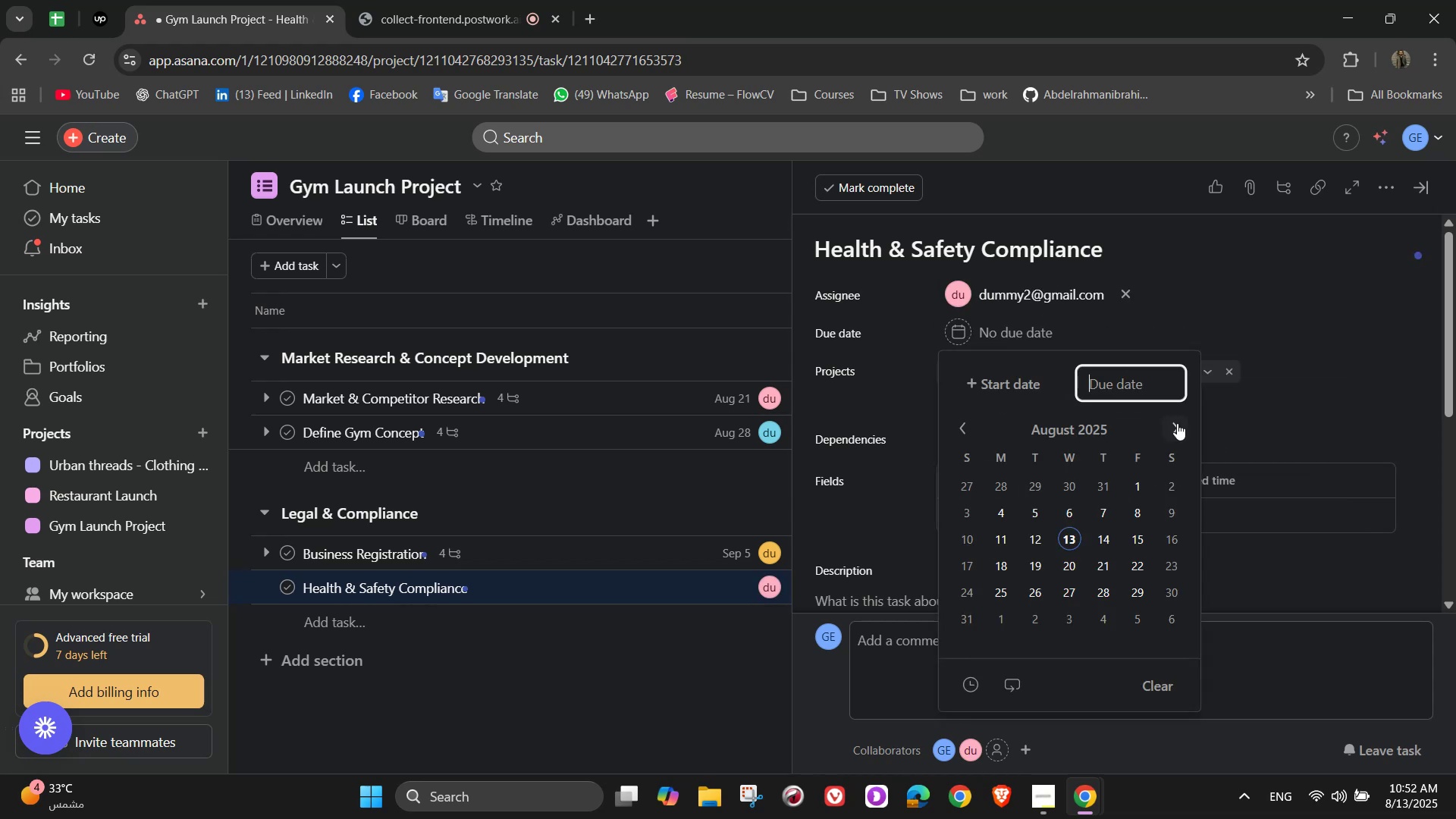 
left_click([1177, 423])
 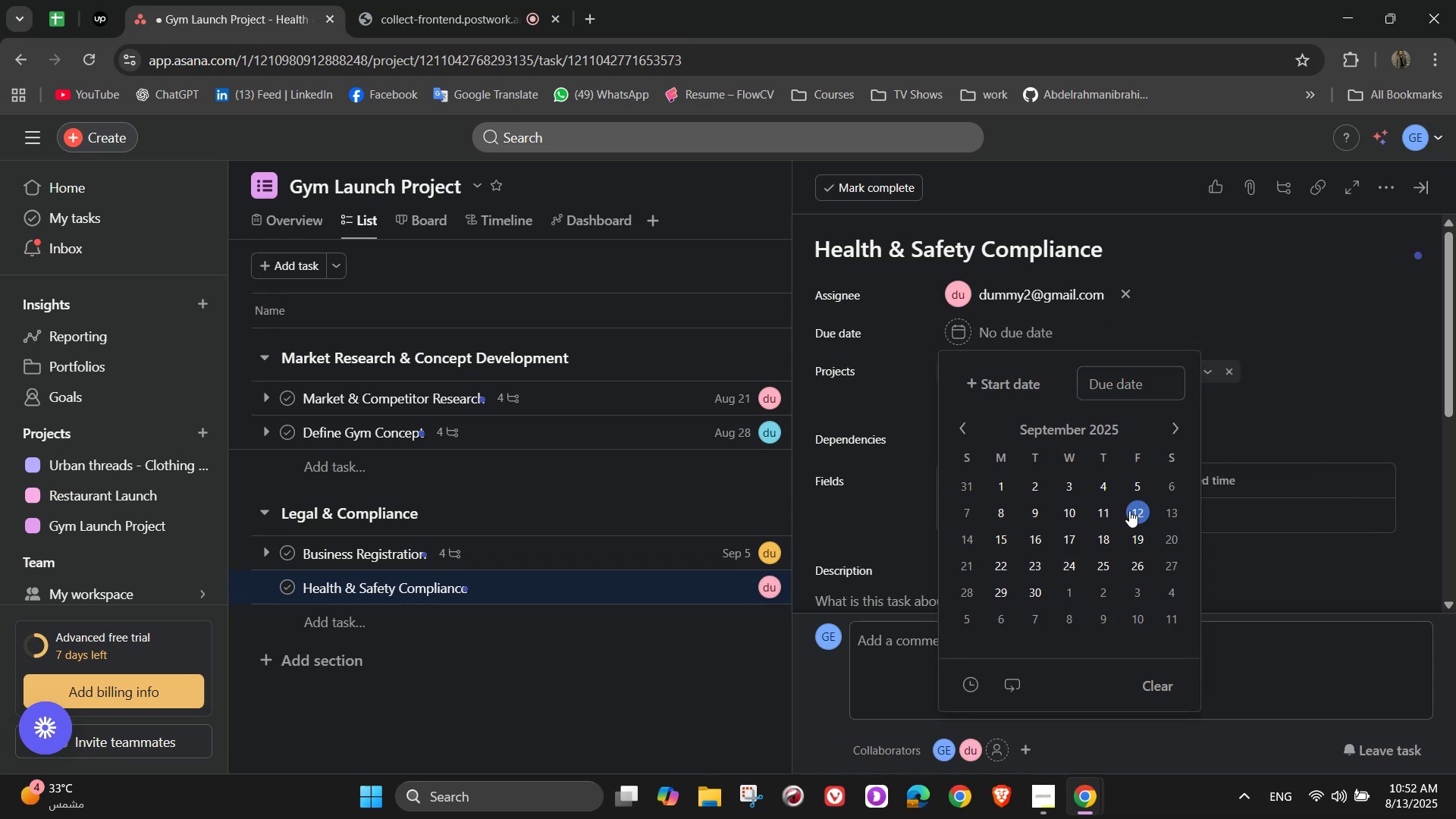 
double_click([1253, 342])
 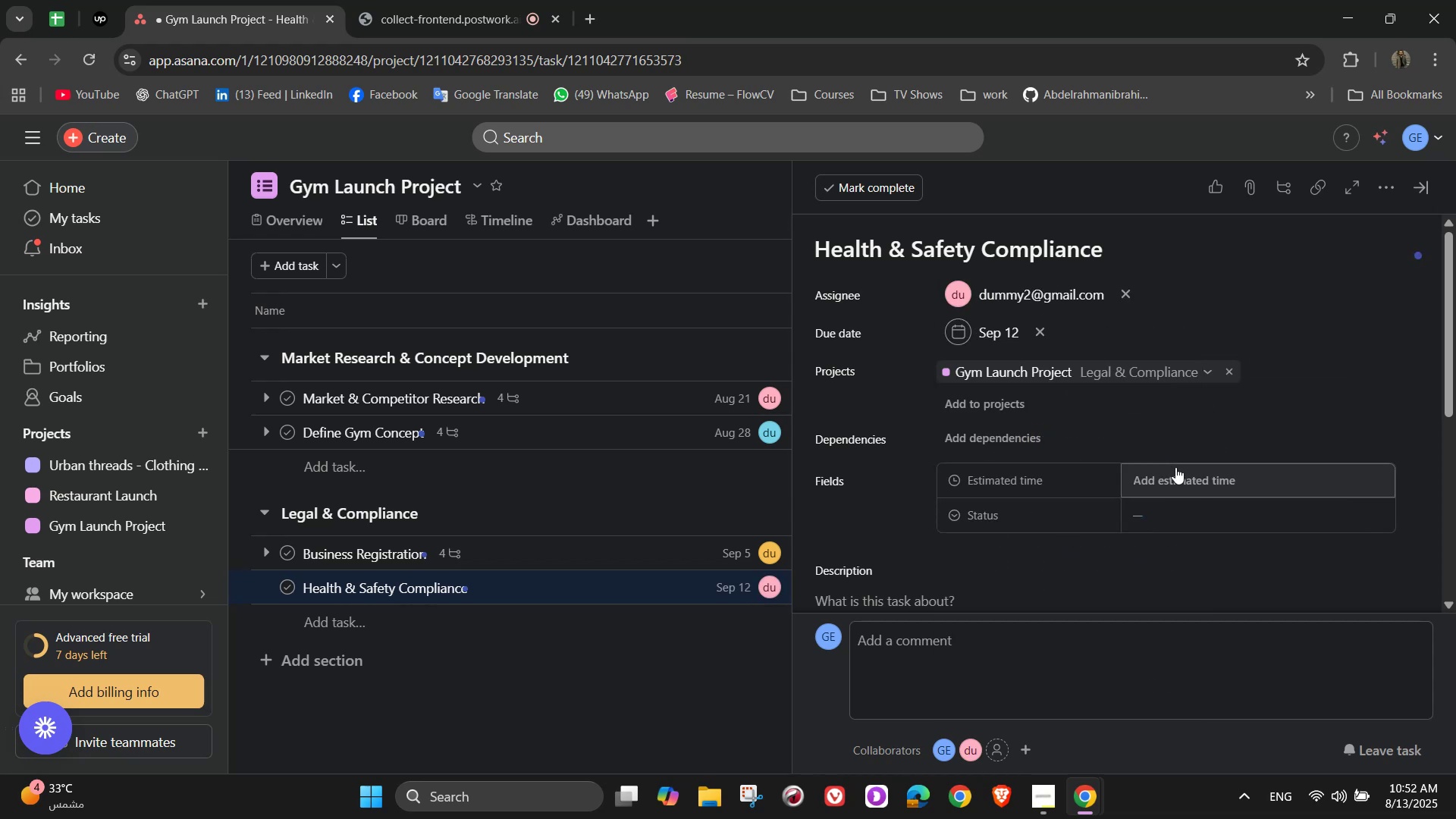 
left_click([1187, 488])
 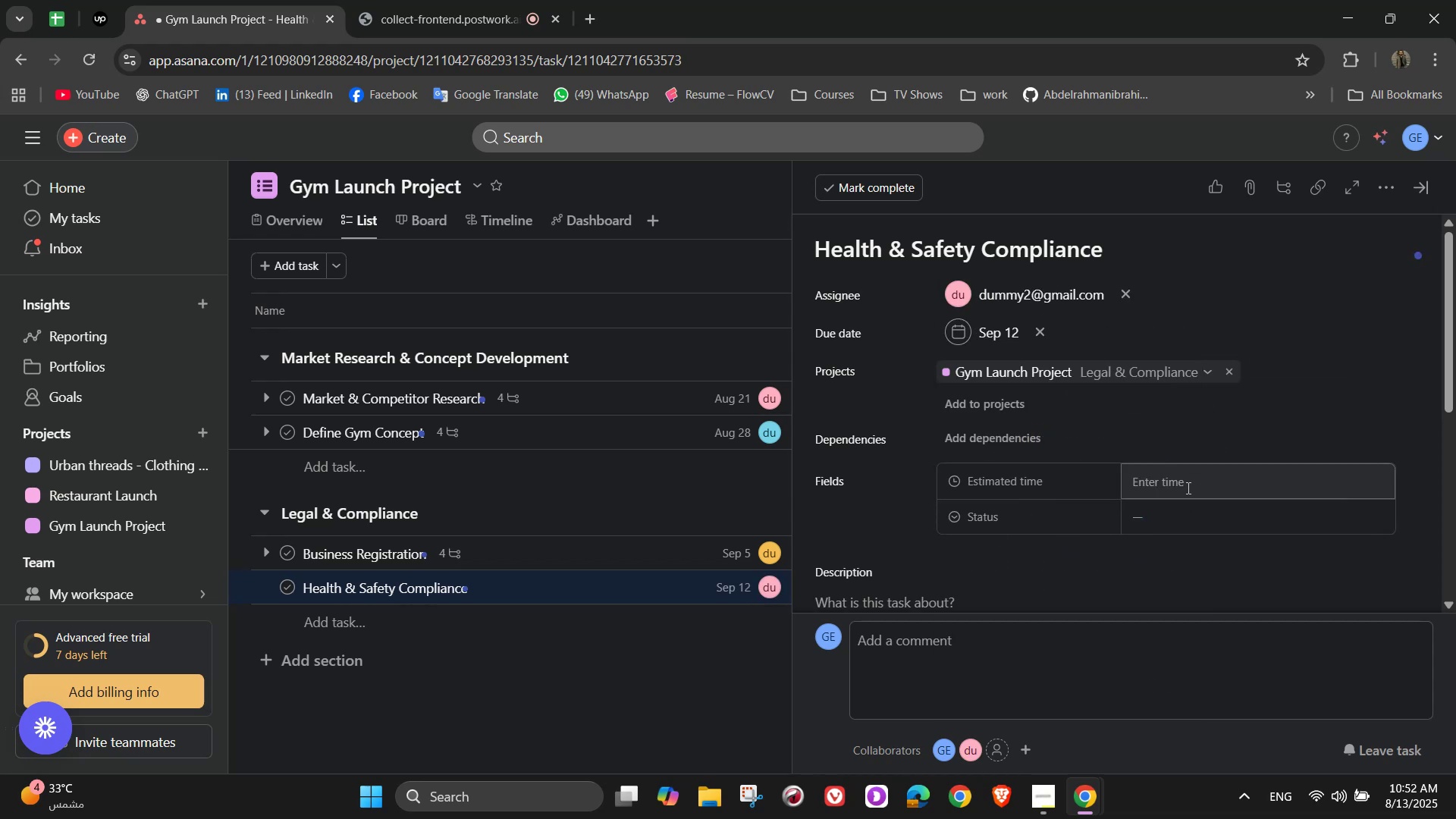 
left_click([1187, 488])
 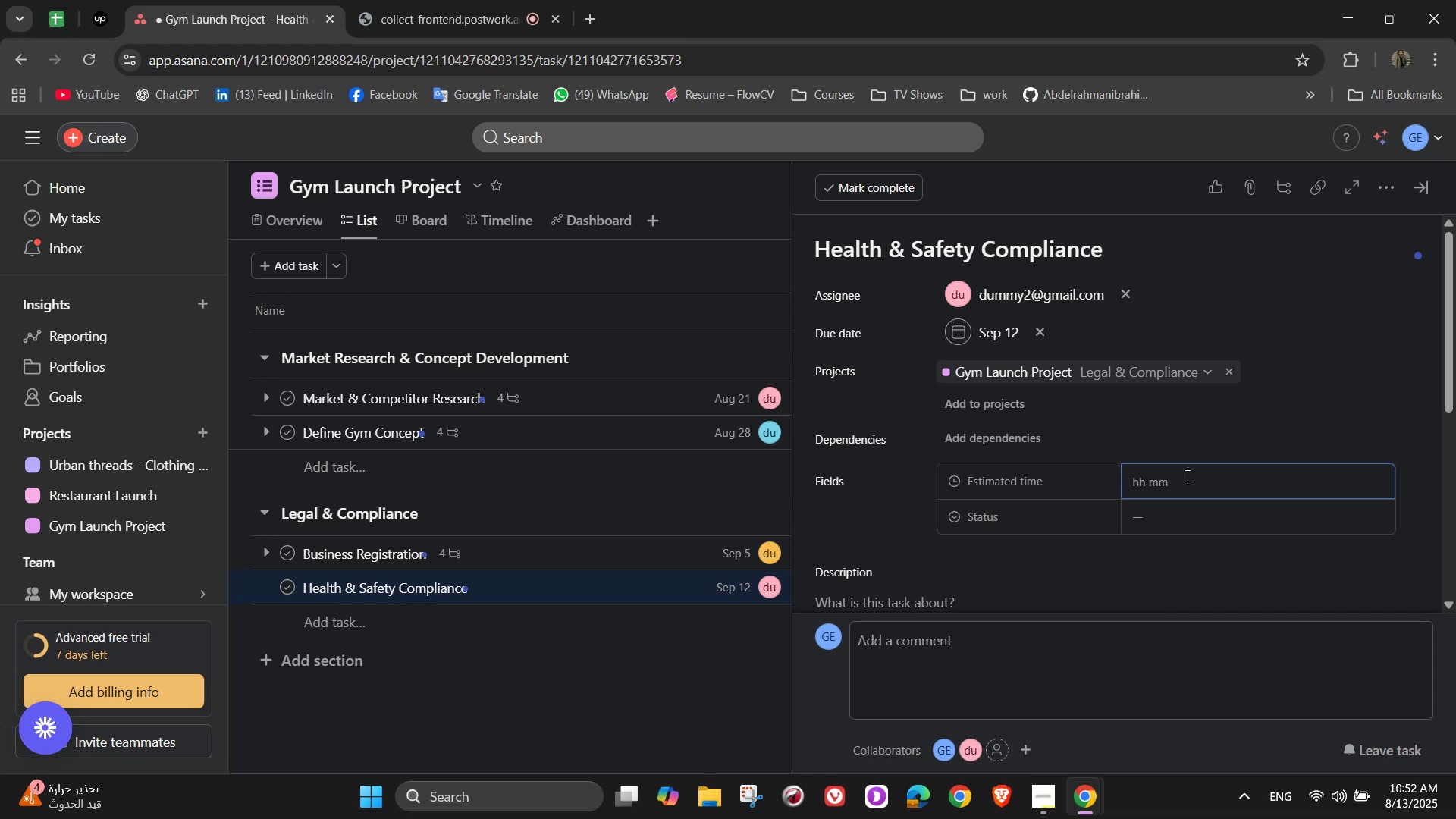 
wait(15.48)
 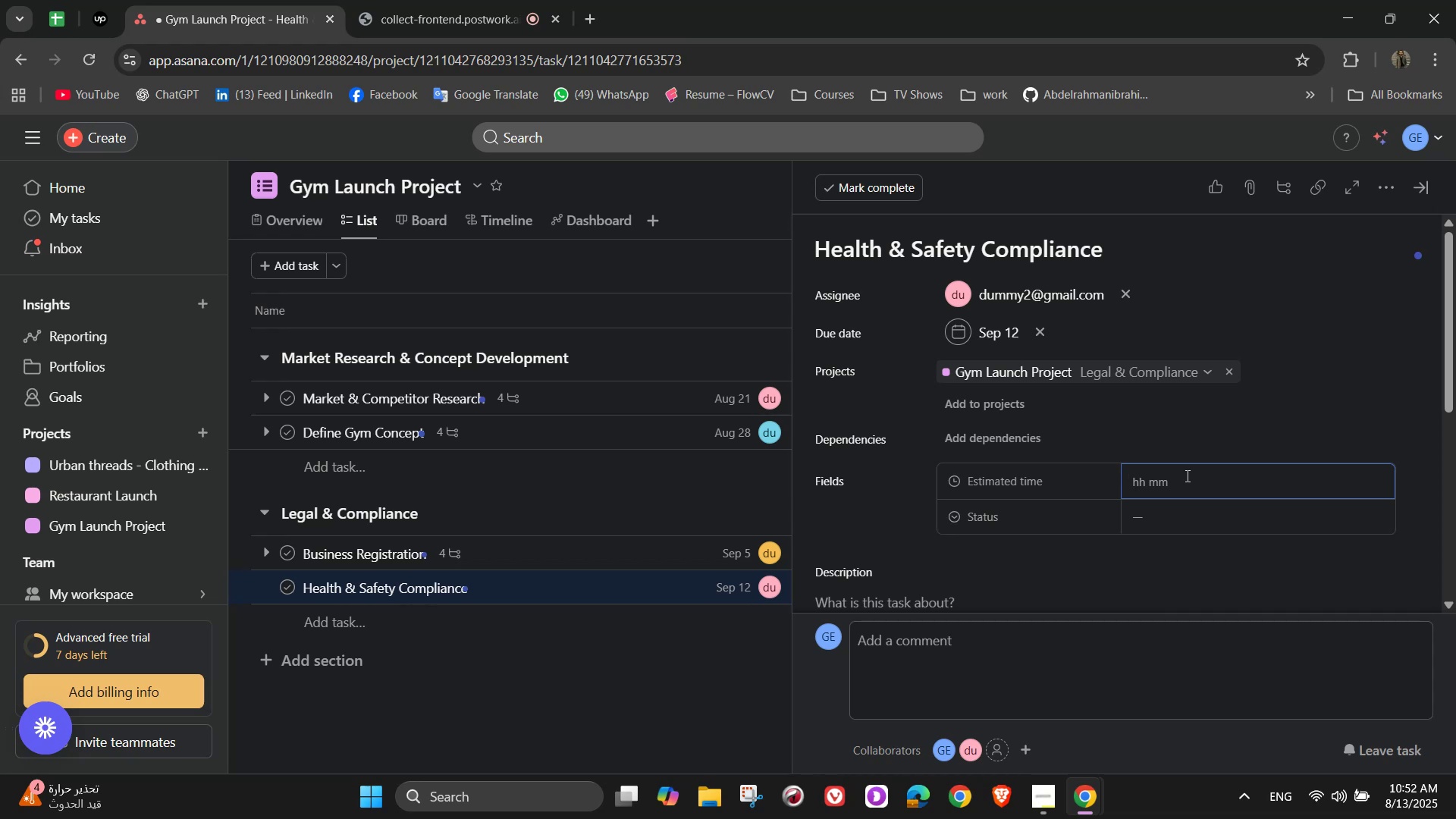 
key(Numpad2)
 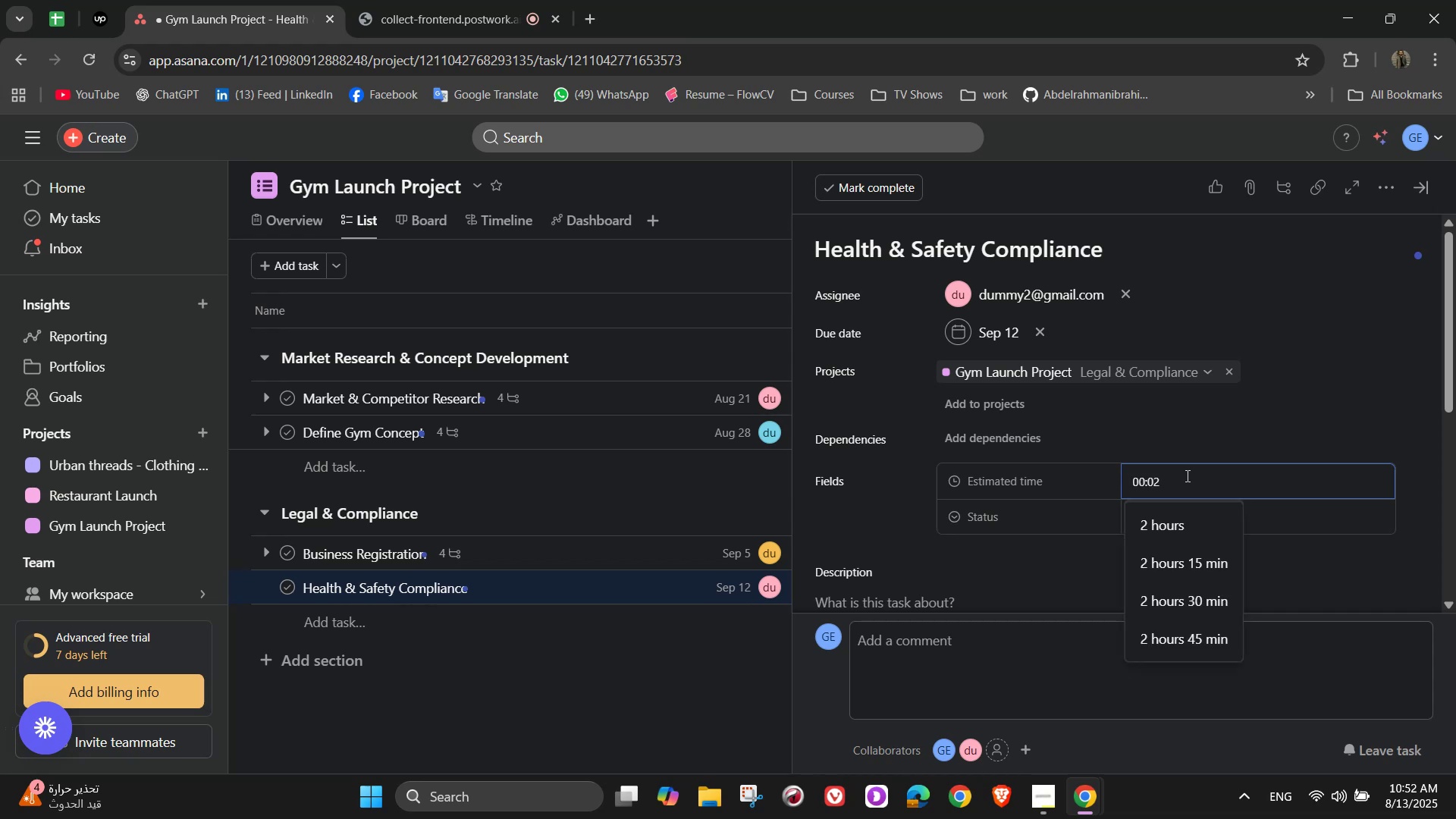 
key(Backspace)
 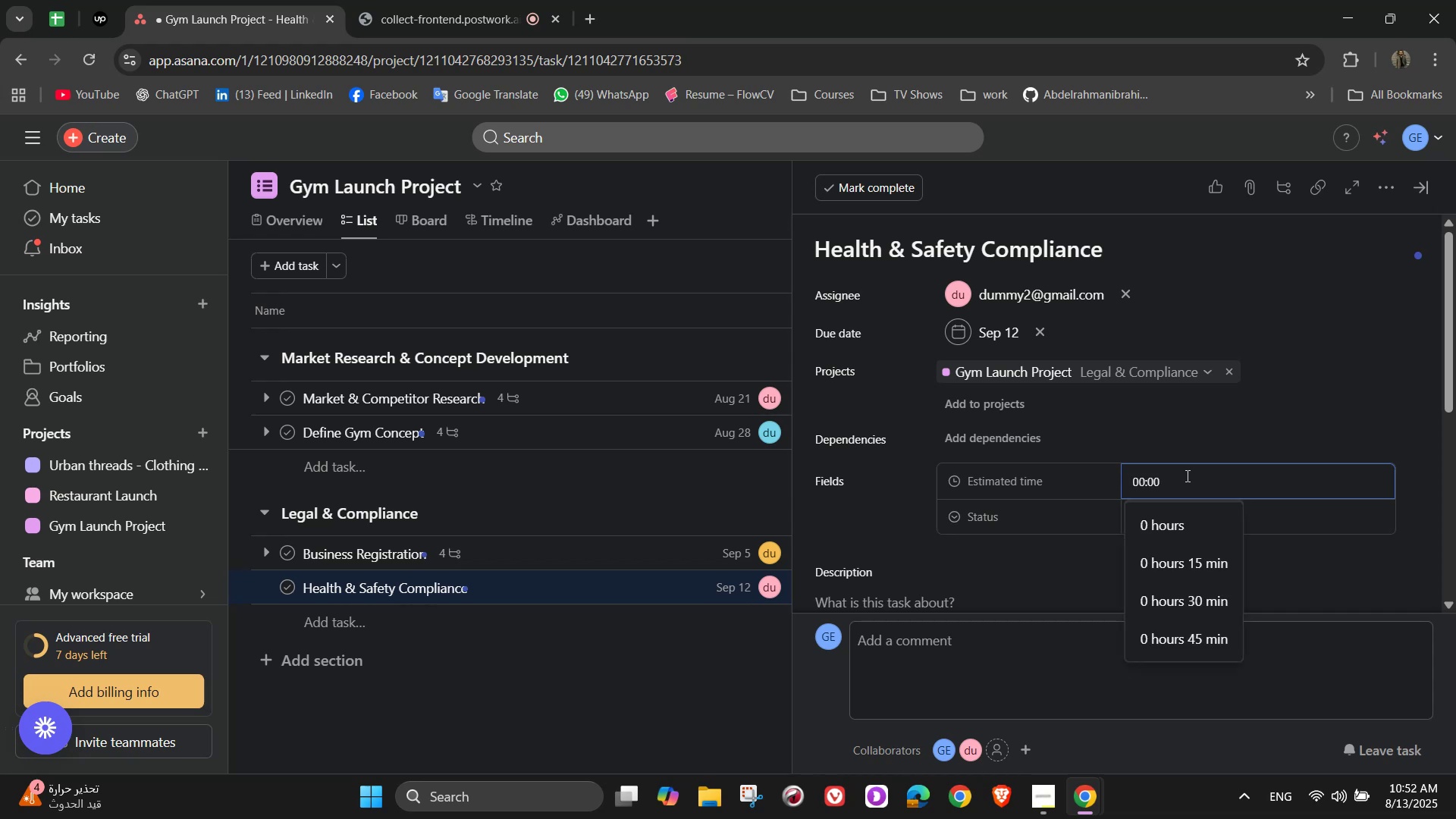 
key(Numpad4)
 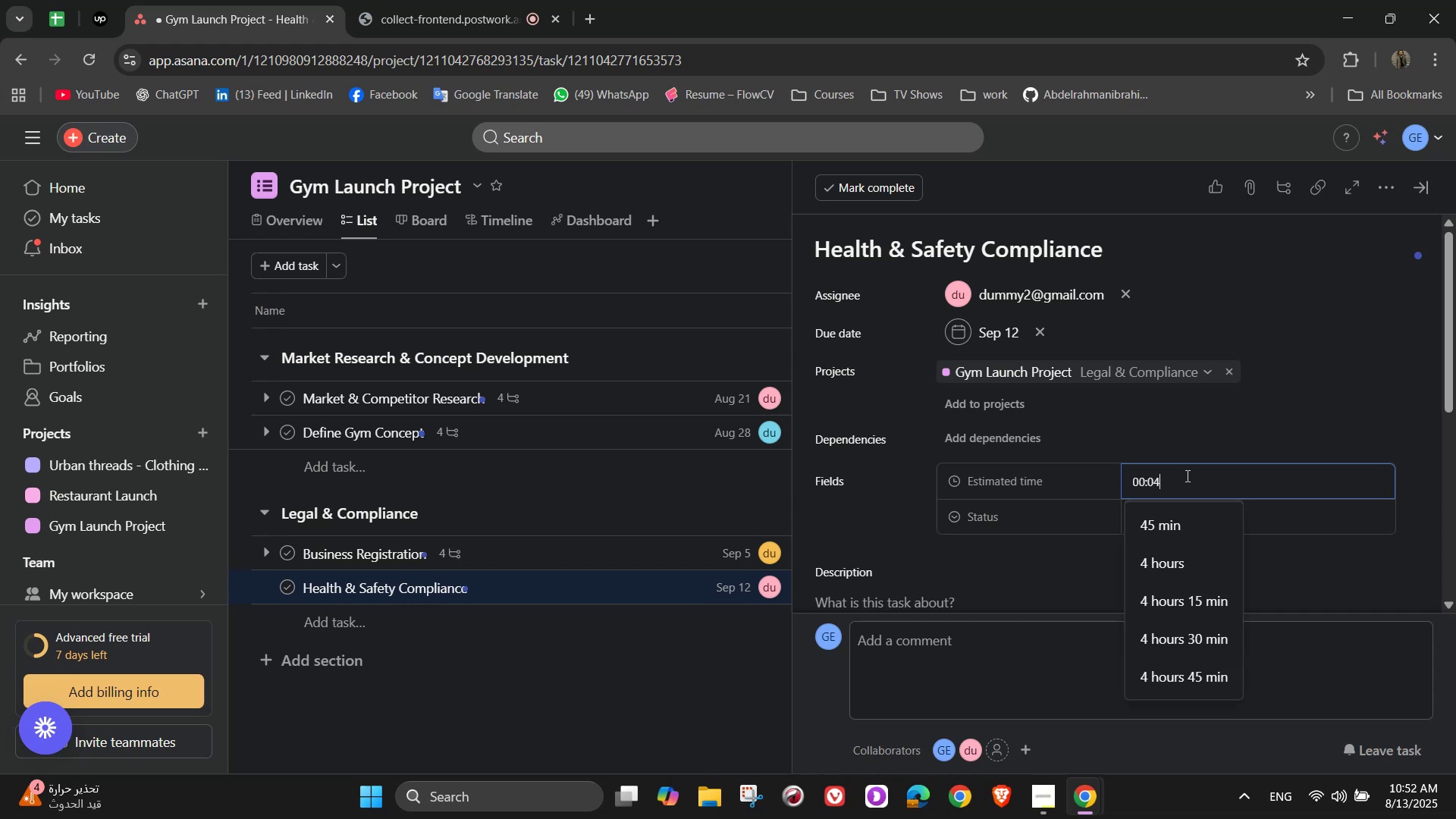 
key(Numpad0)
 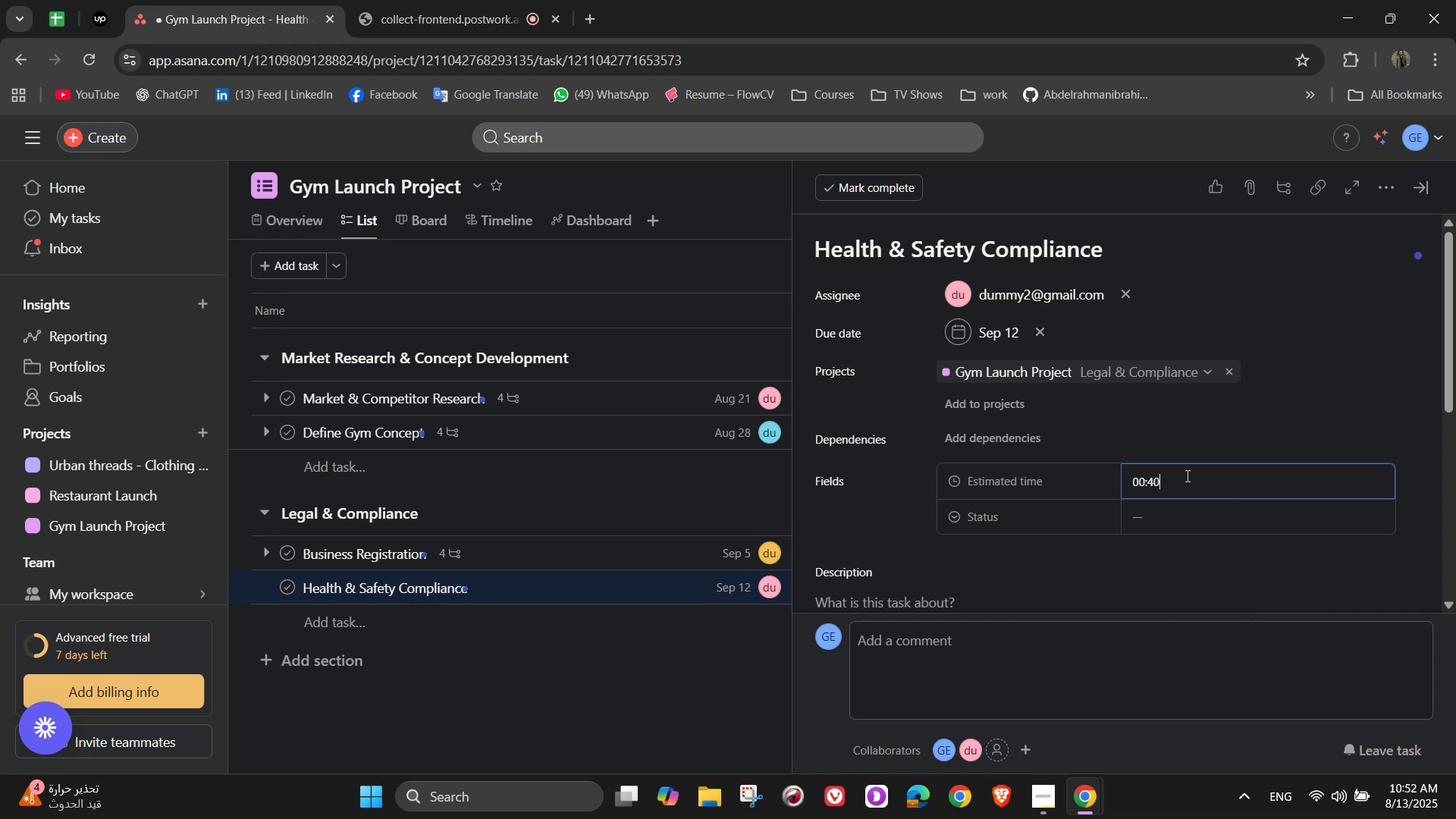 
key(Numpad0)
 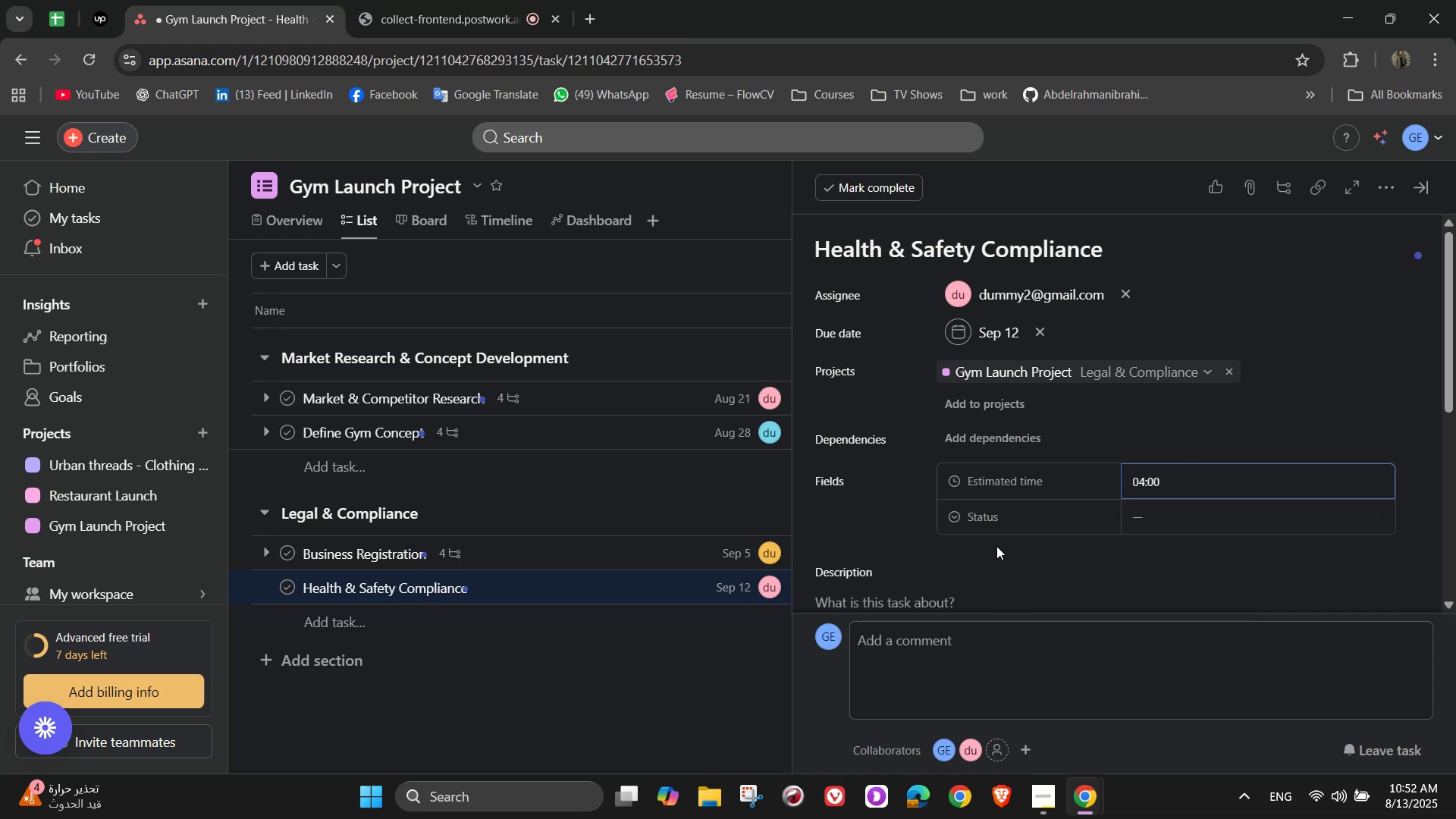 
mouse_move([1166, 521])
 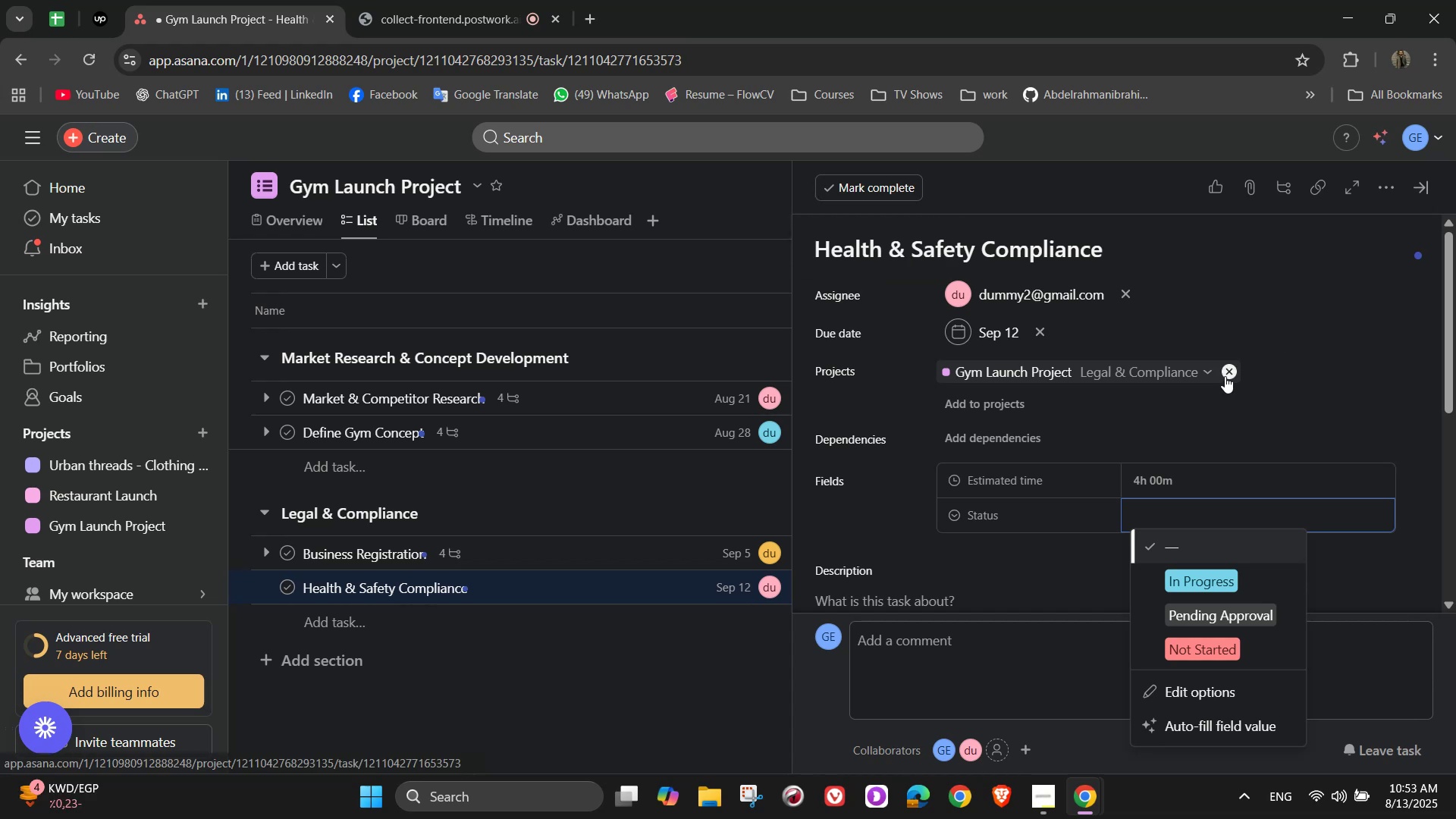 
wait(37.62)
 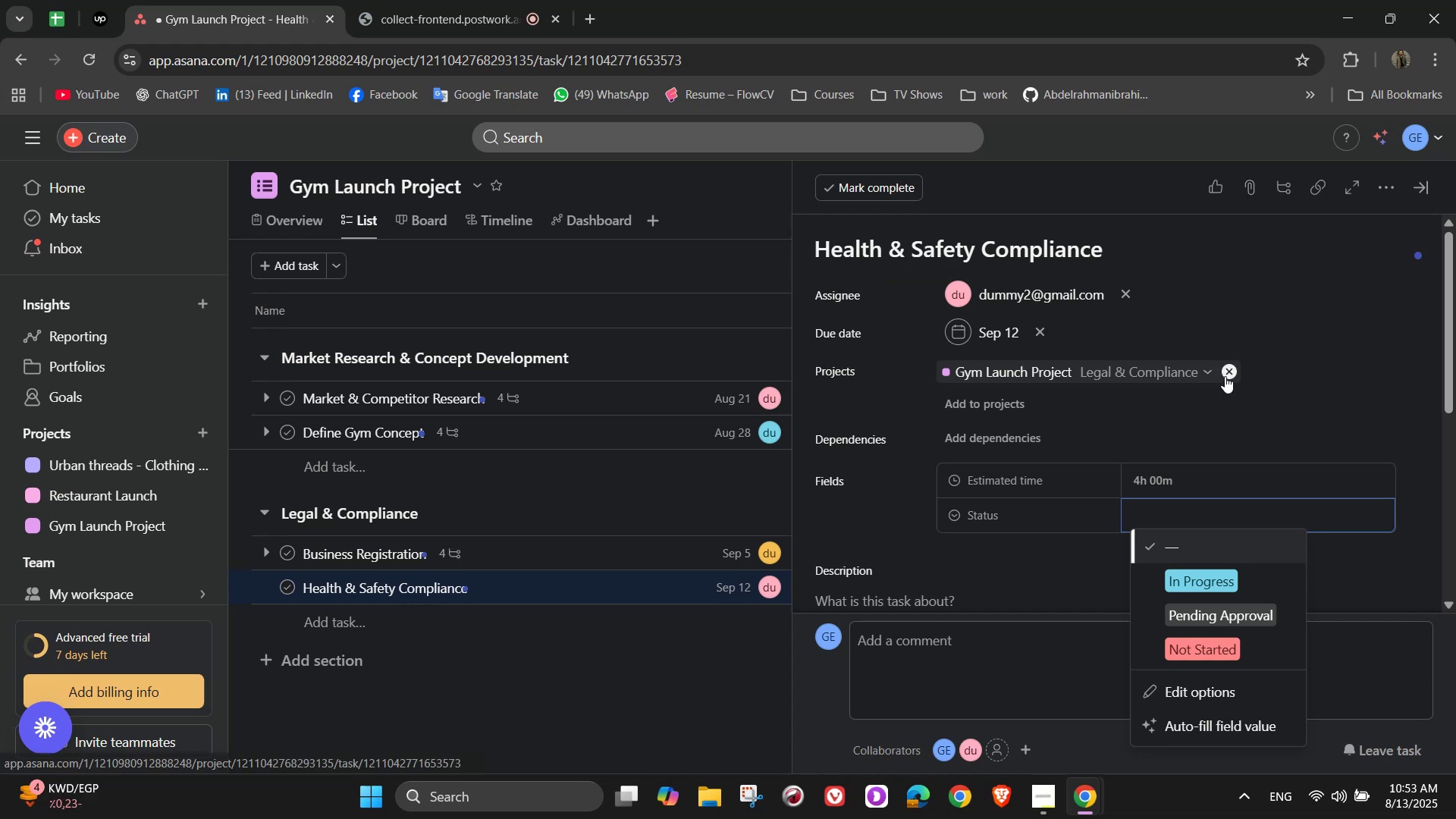 
left_click([1238, 648])
 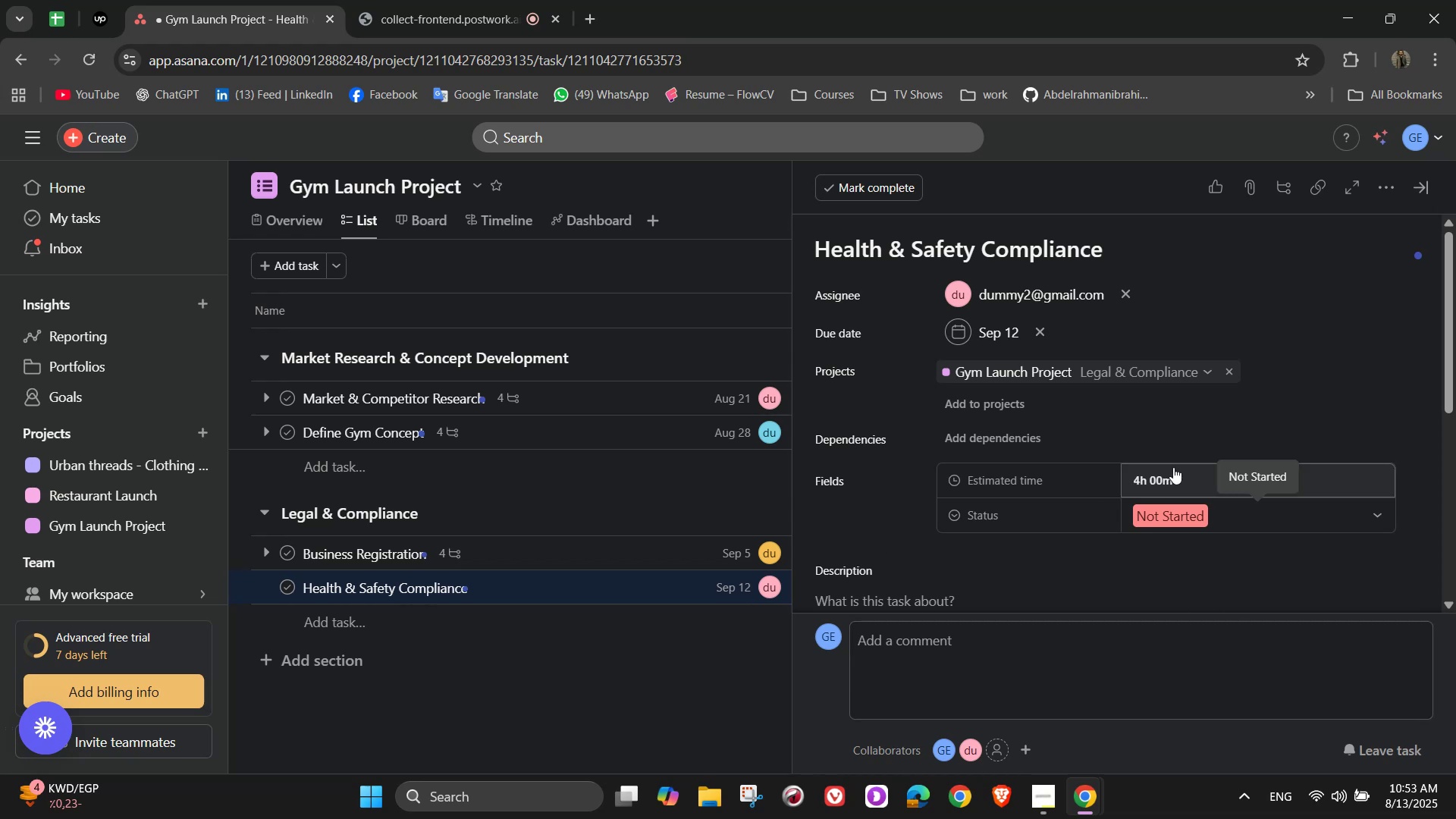 
wait(16.53)
 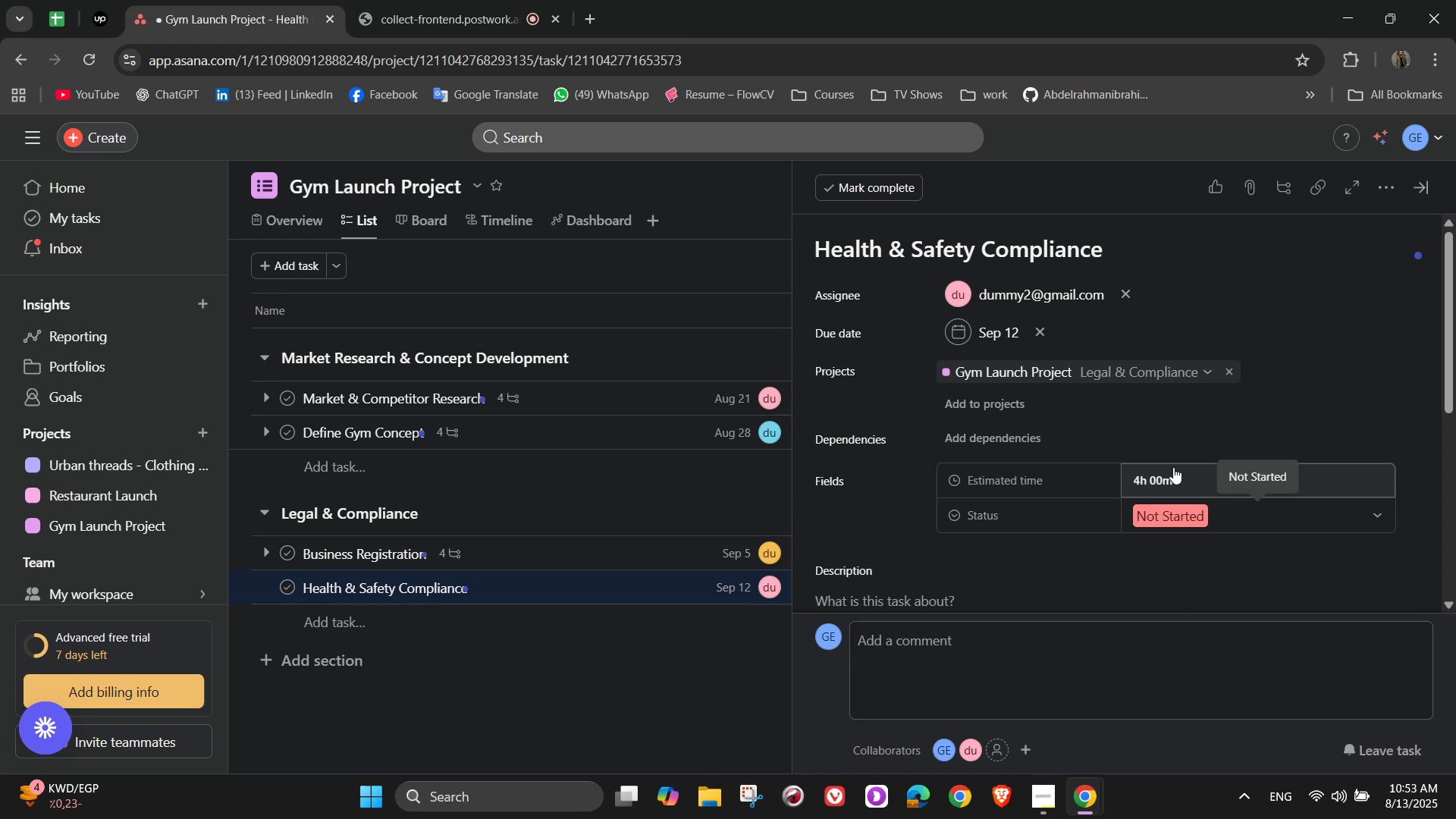 
left_click([1194, 507])
 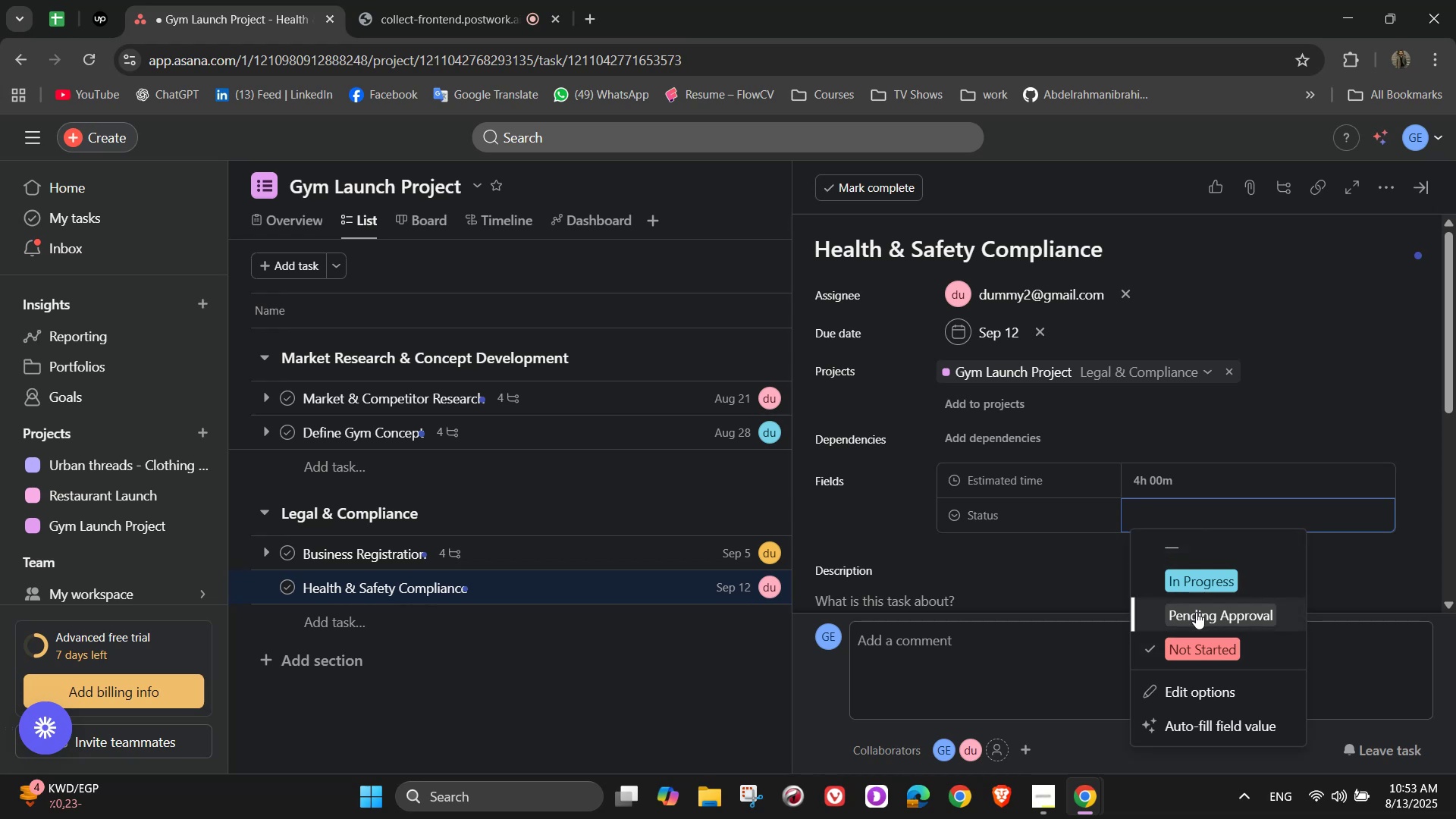 
scroll: coordinate [1197, 573], scroll_direction: none, amount: 0.0
 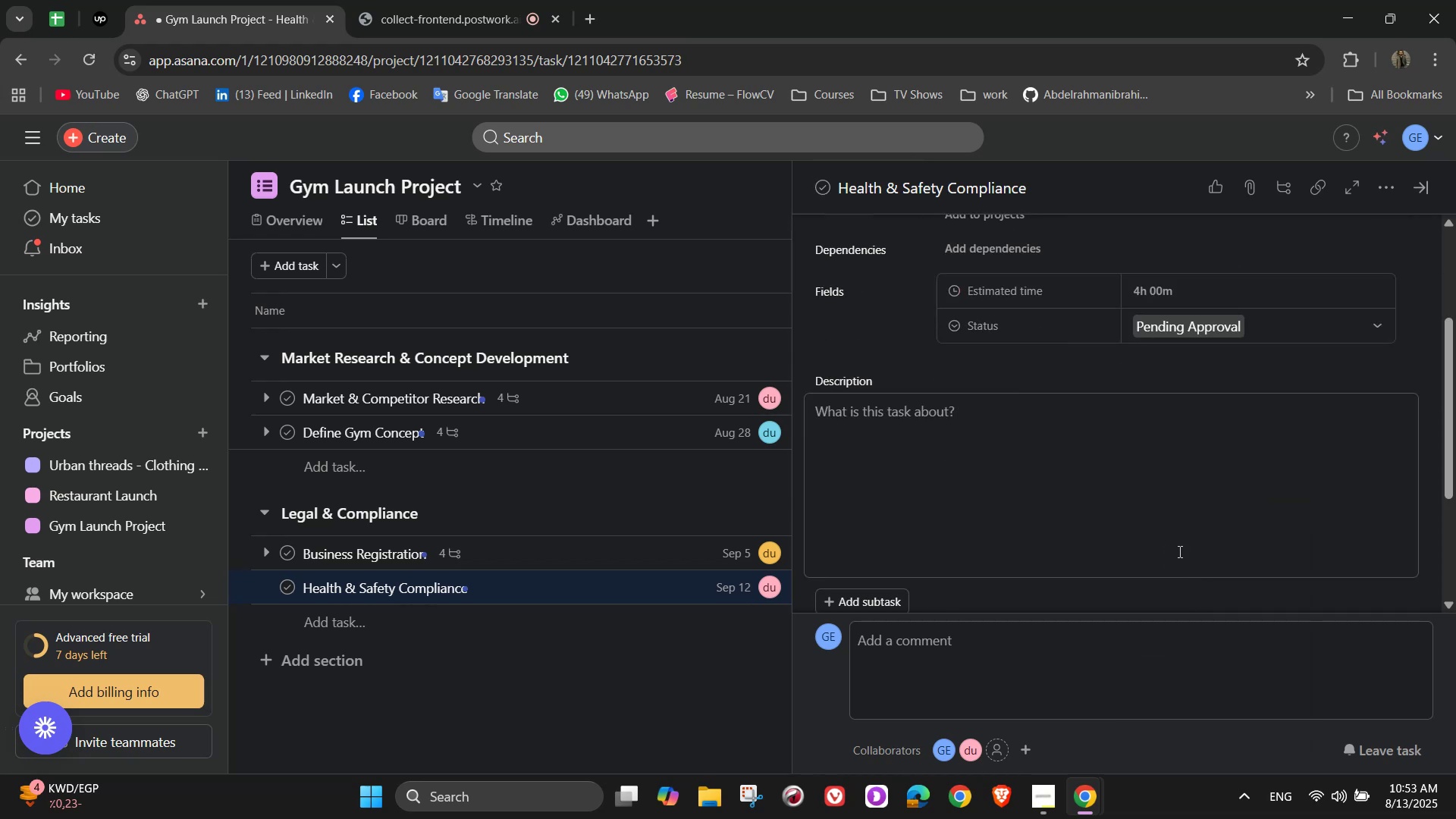 
scroll: coordinate [1251, 284], scroll_direction: up, amount: 2.0
 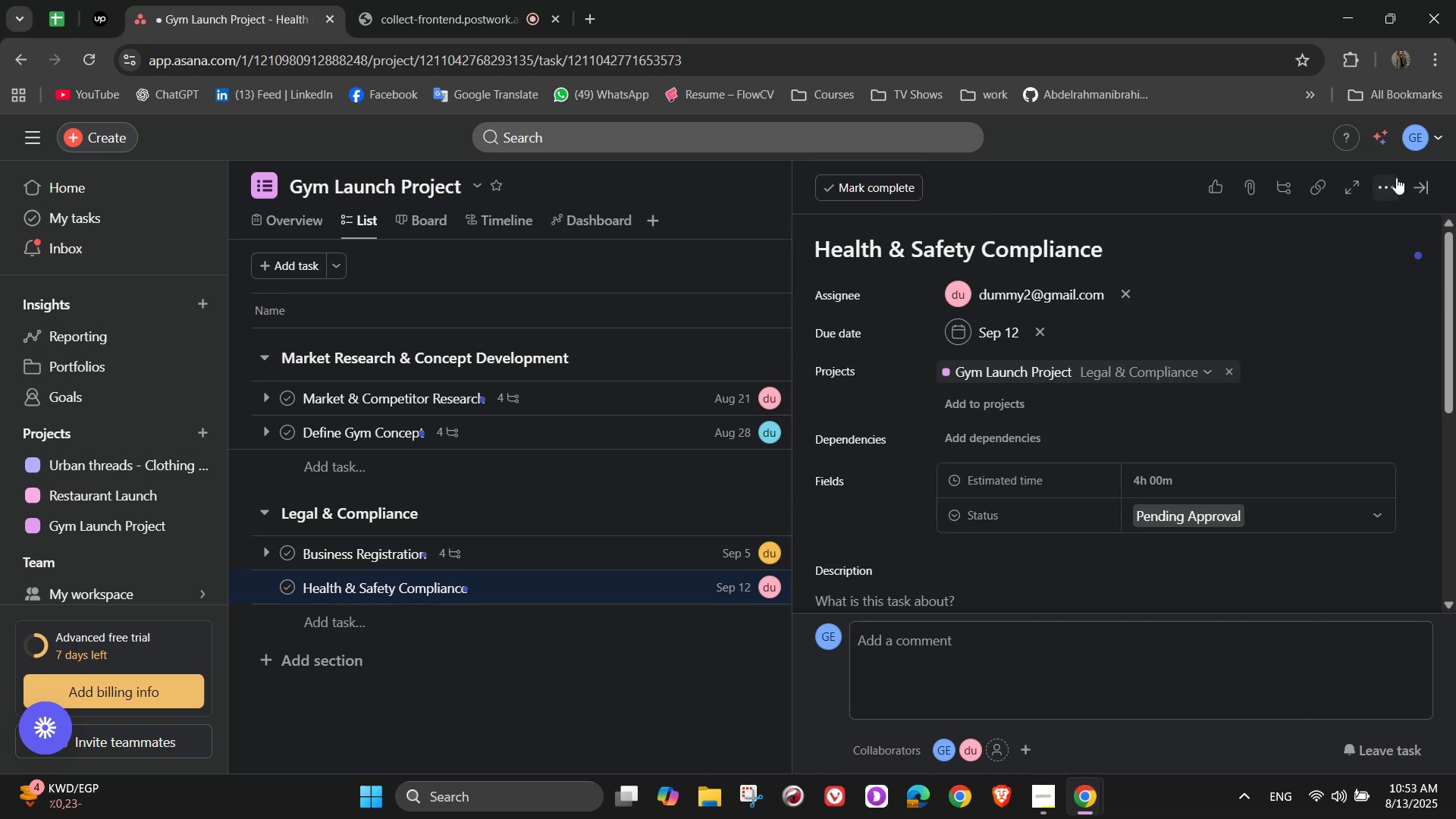 
left_click([1389, 181])
 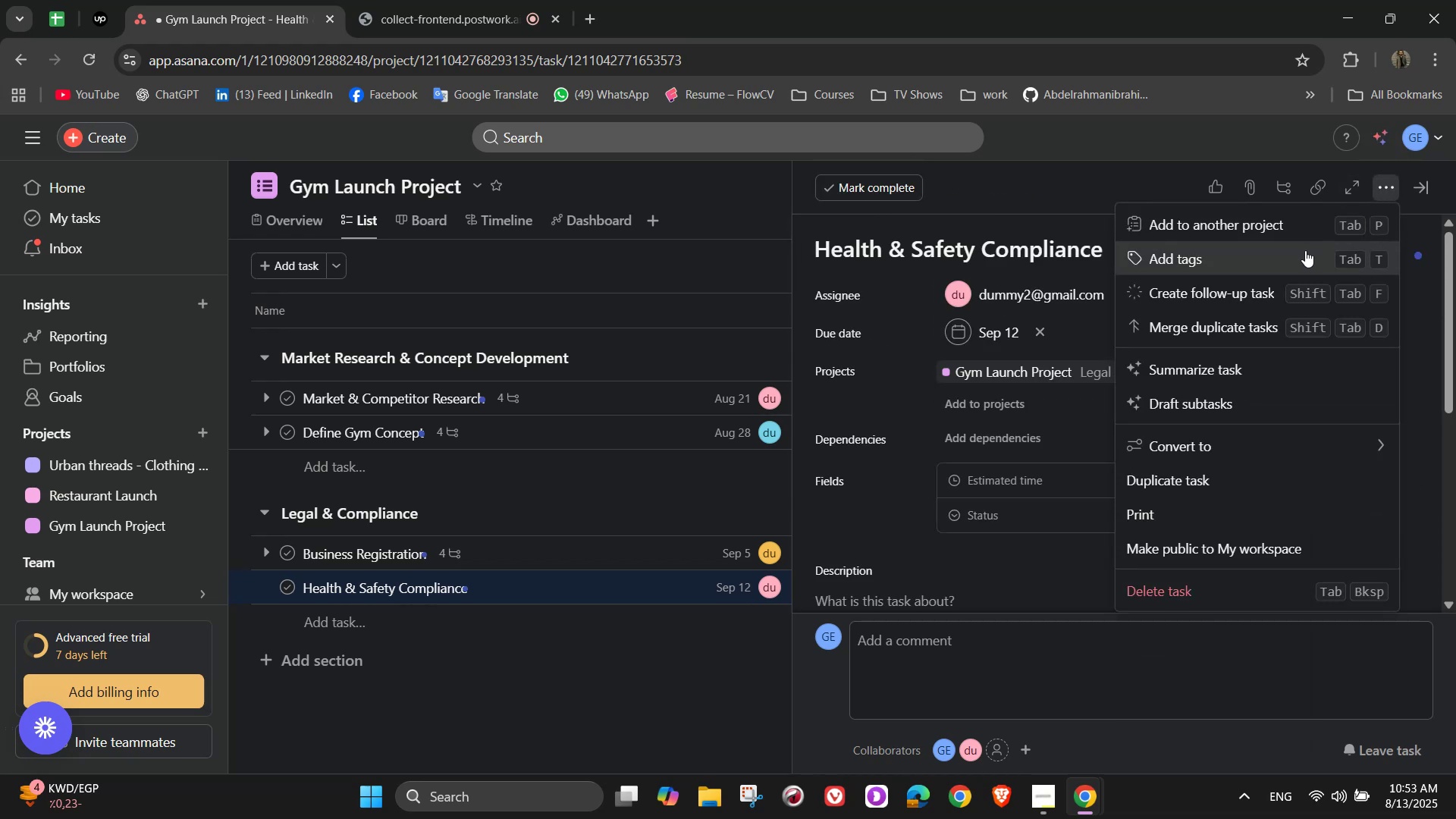 
left_click([1294, 253])
 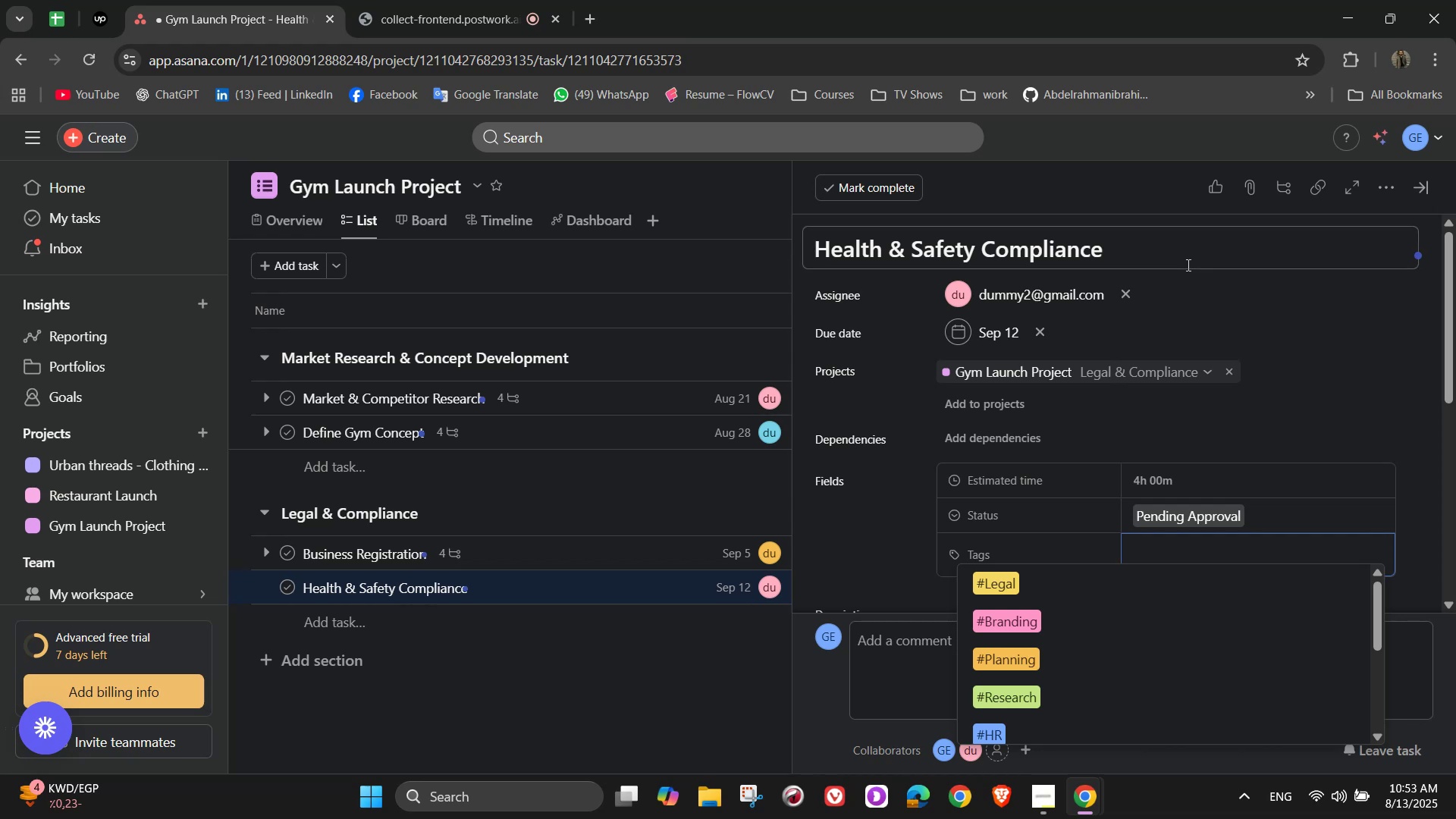 
wait(17.55)
 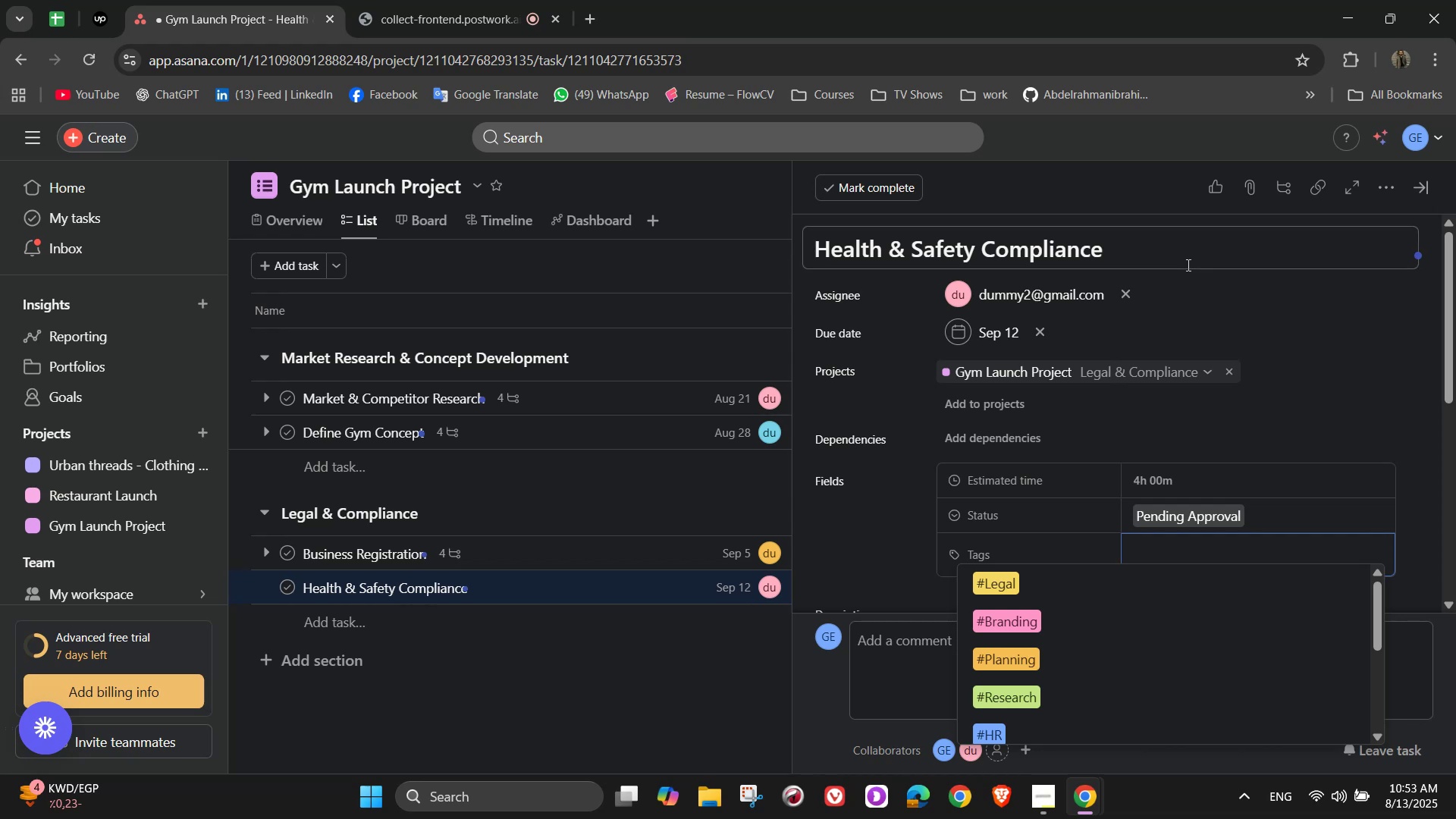 
left_click([1181, 586])
 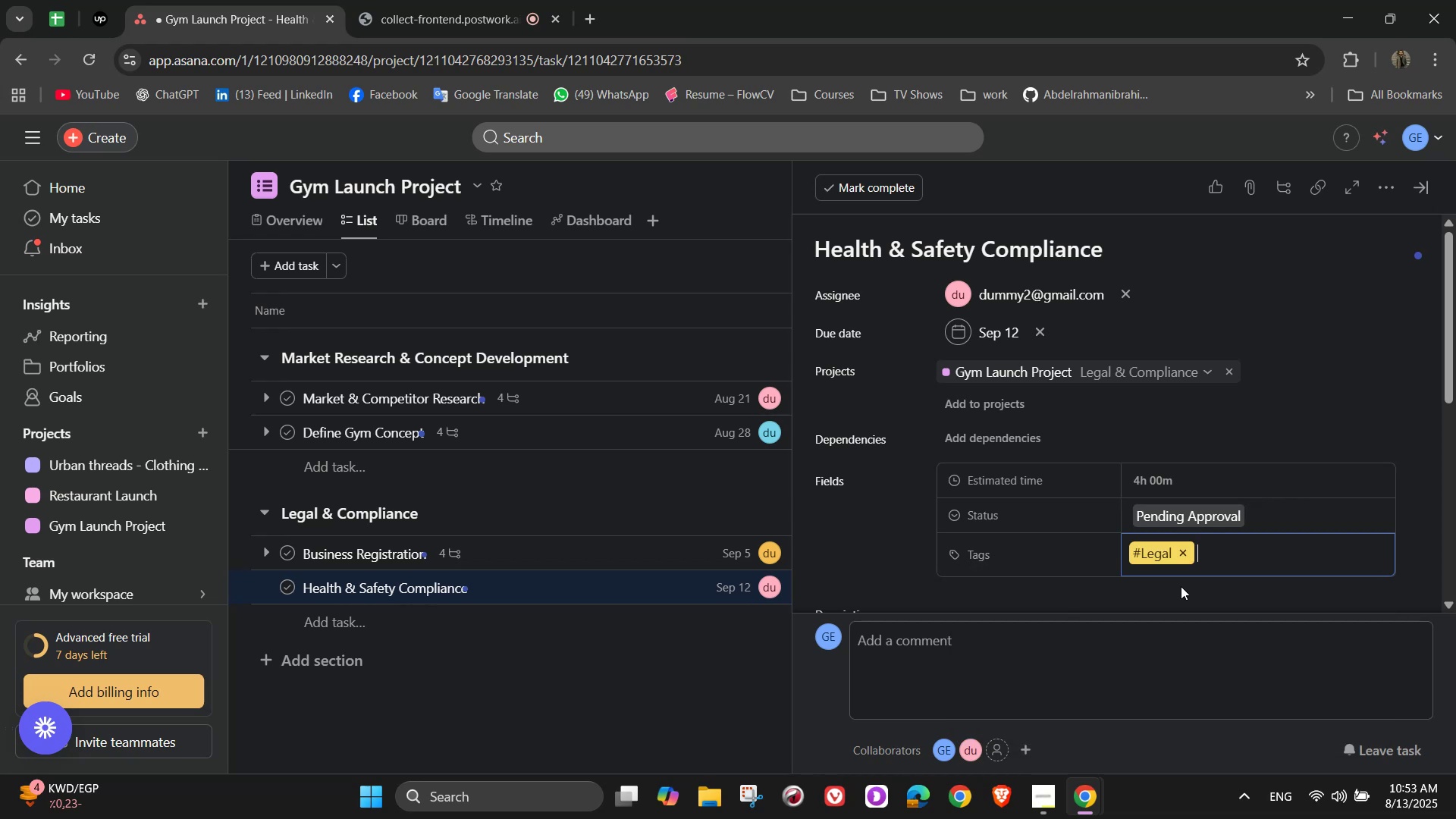 
scroll: coordinate [1146, 504], scroll_direction: down, amount: 5.0
 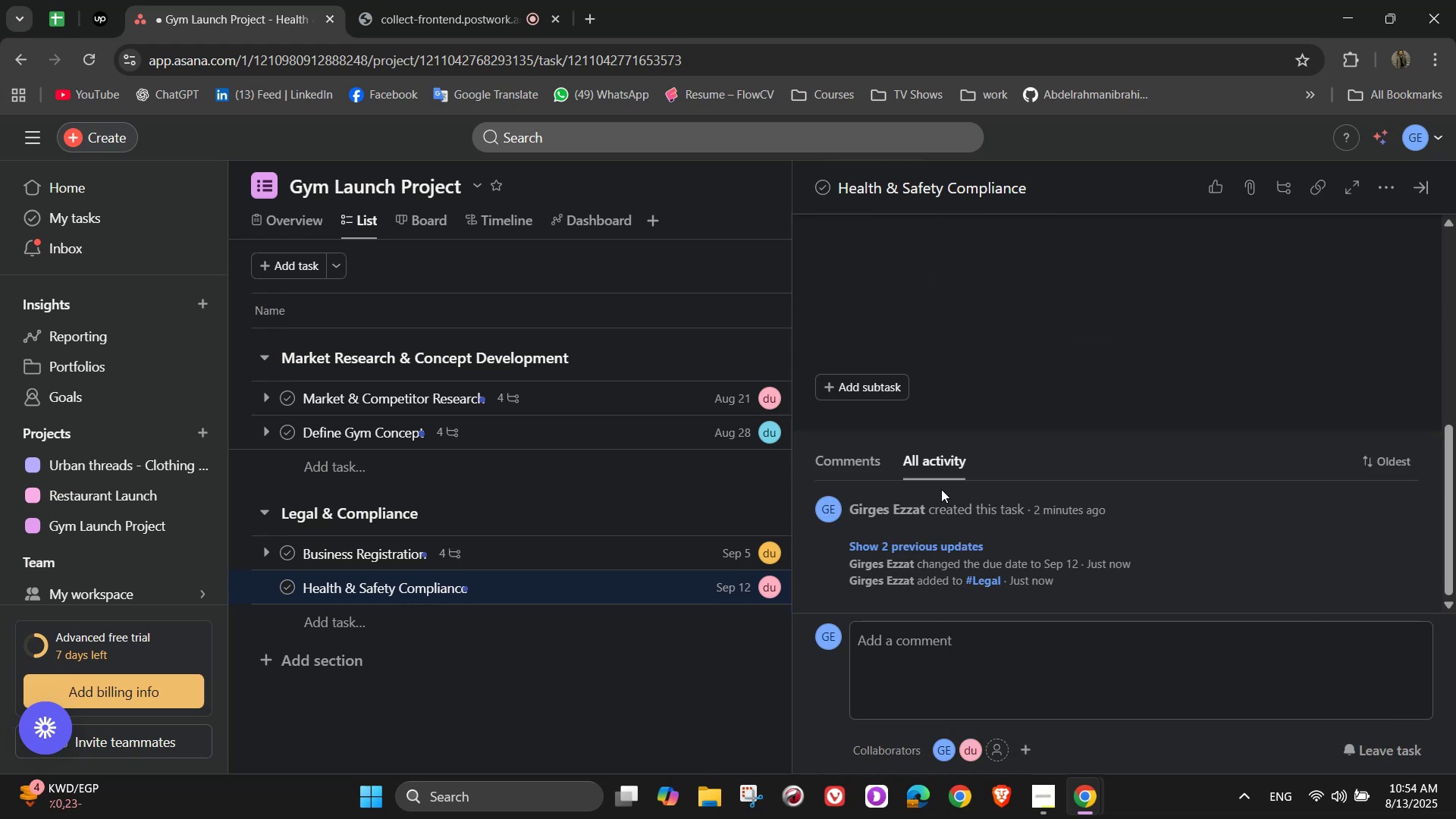 
mouse_move([869, 388])
 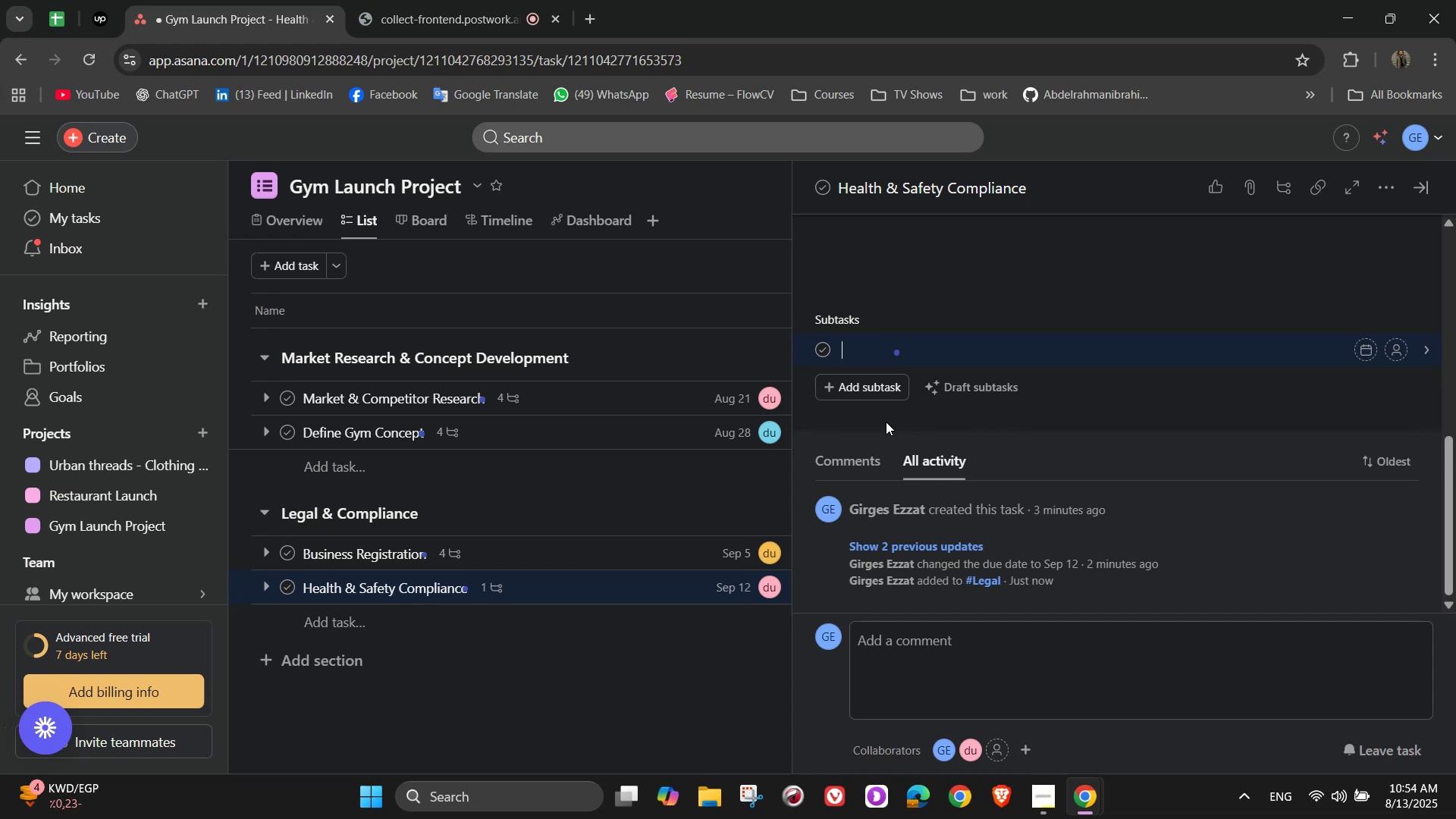 
wait(7.59)
 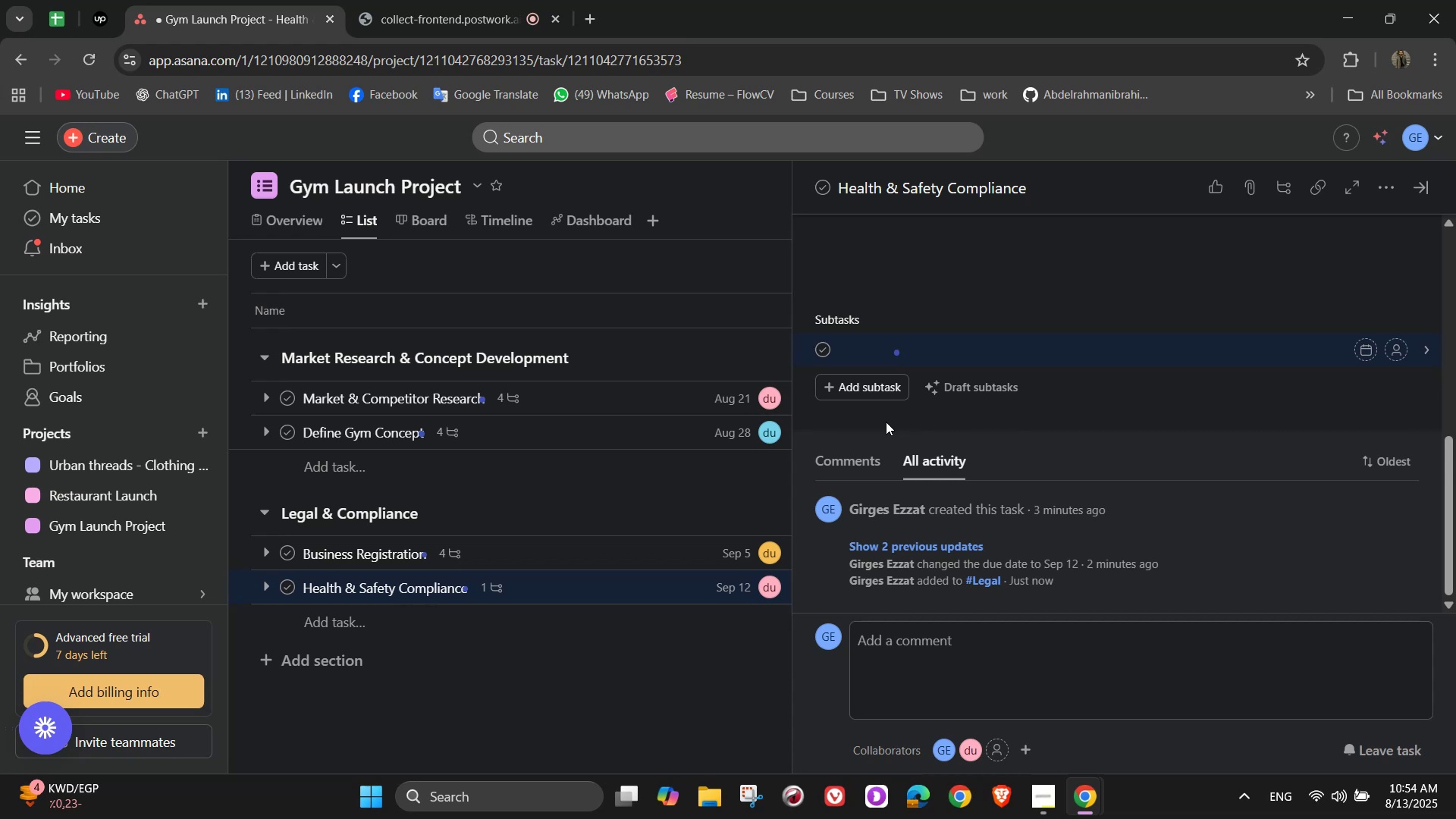 
type(Apply for fitness d)
key(Backspace)
type(fatness)
key(Backspace)
key(Backspace)
key(Backspace)
key(Backspace)
key(Backspace)
key(Backspace)
key(Backspace)
type(facility license)
 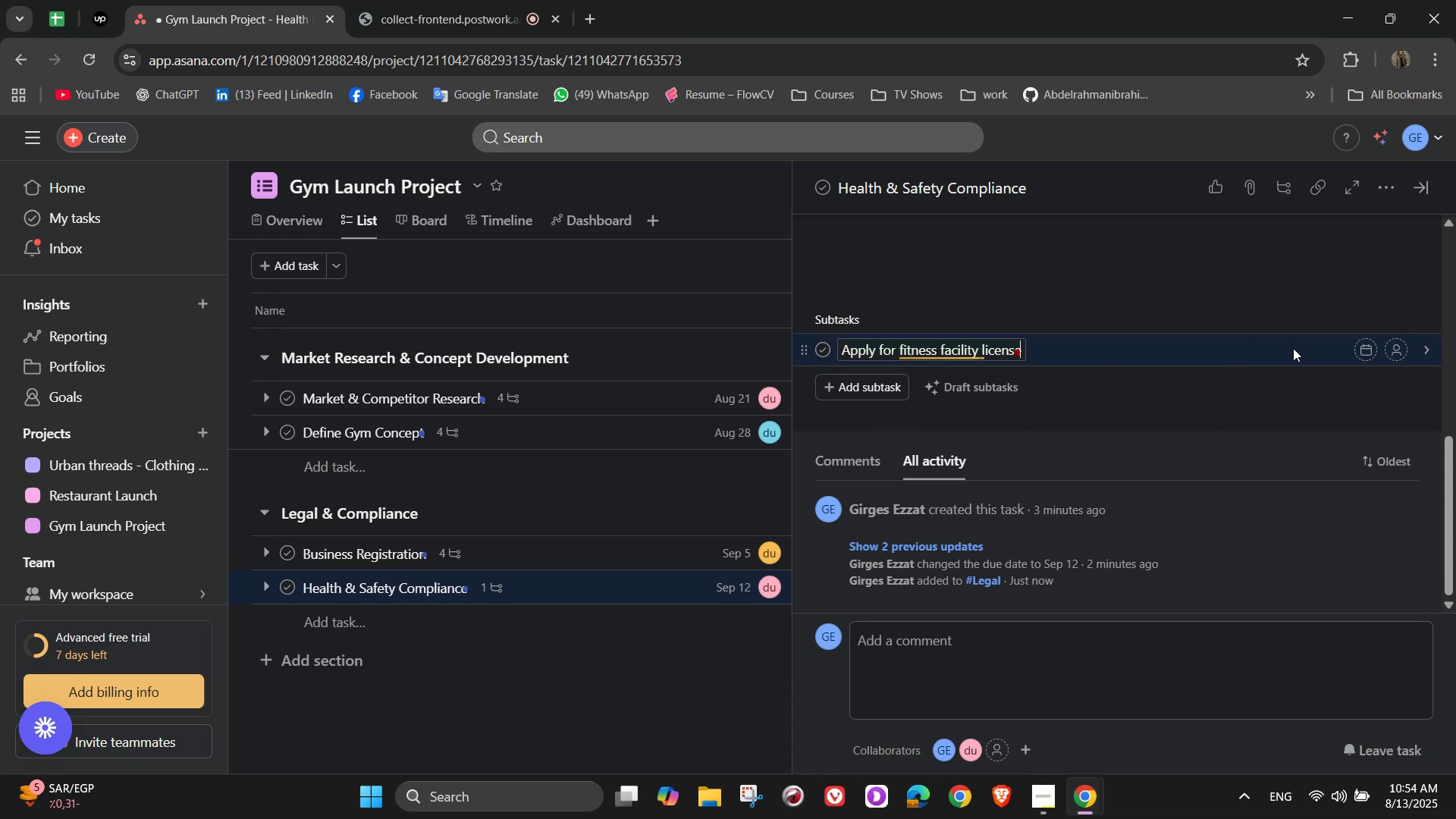 
key(NumpadEnter)
type(Sche)
 